 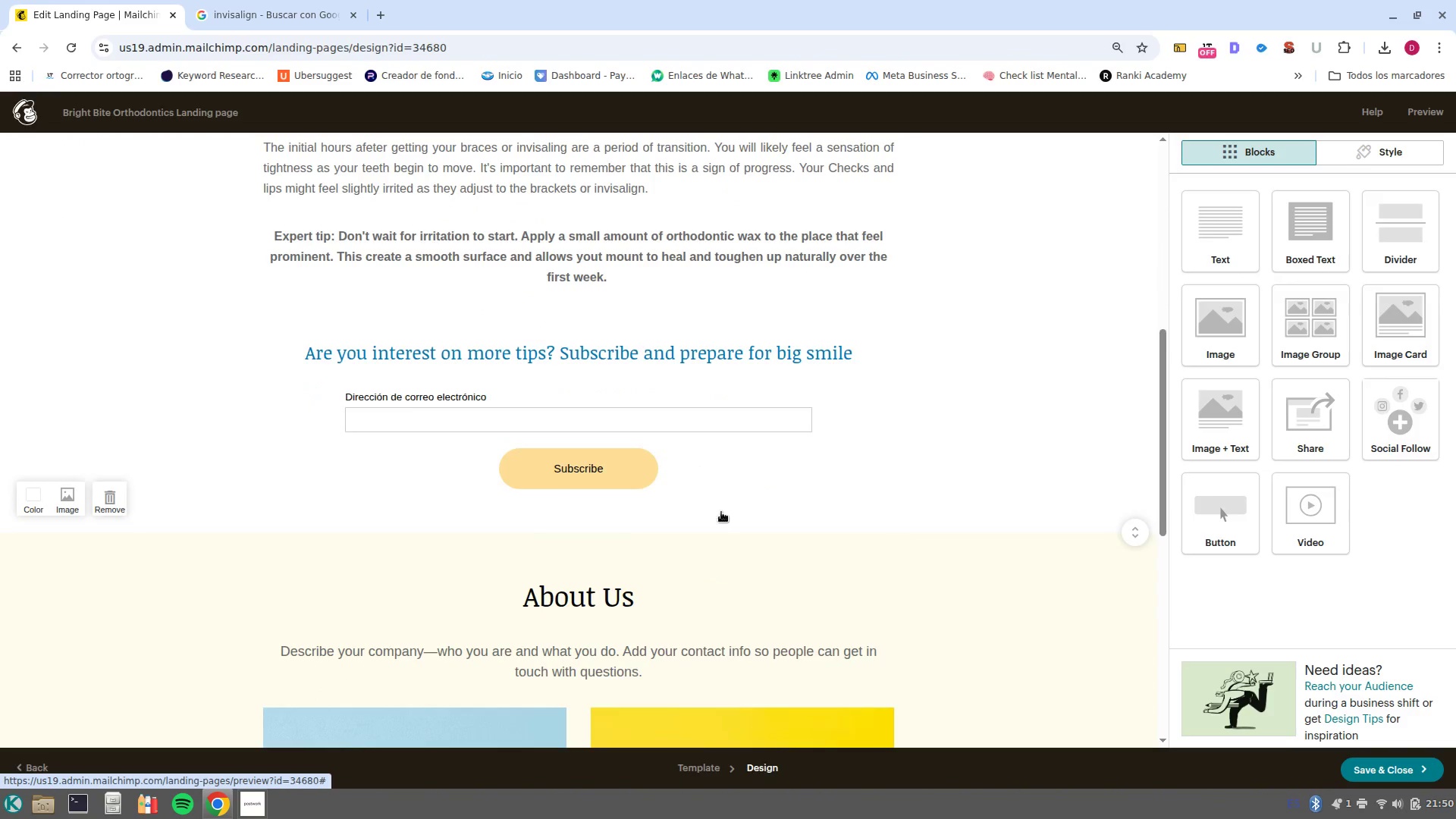 
left_click([687, 428])
 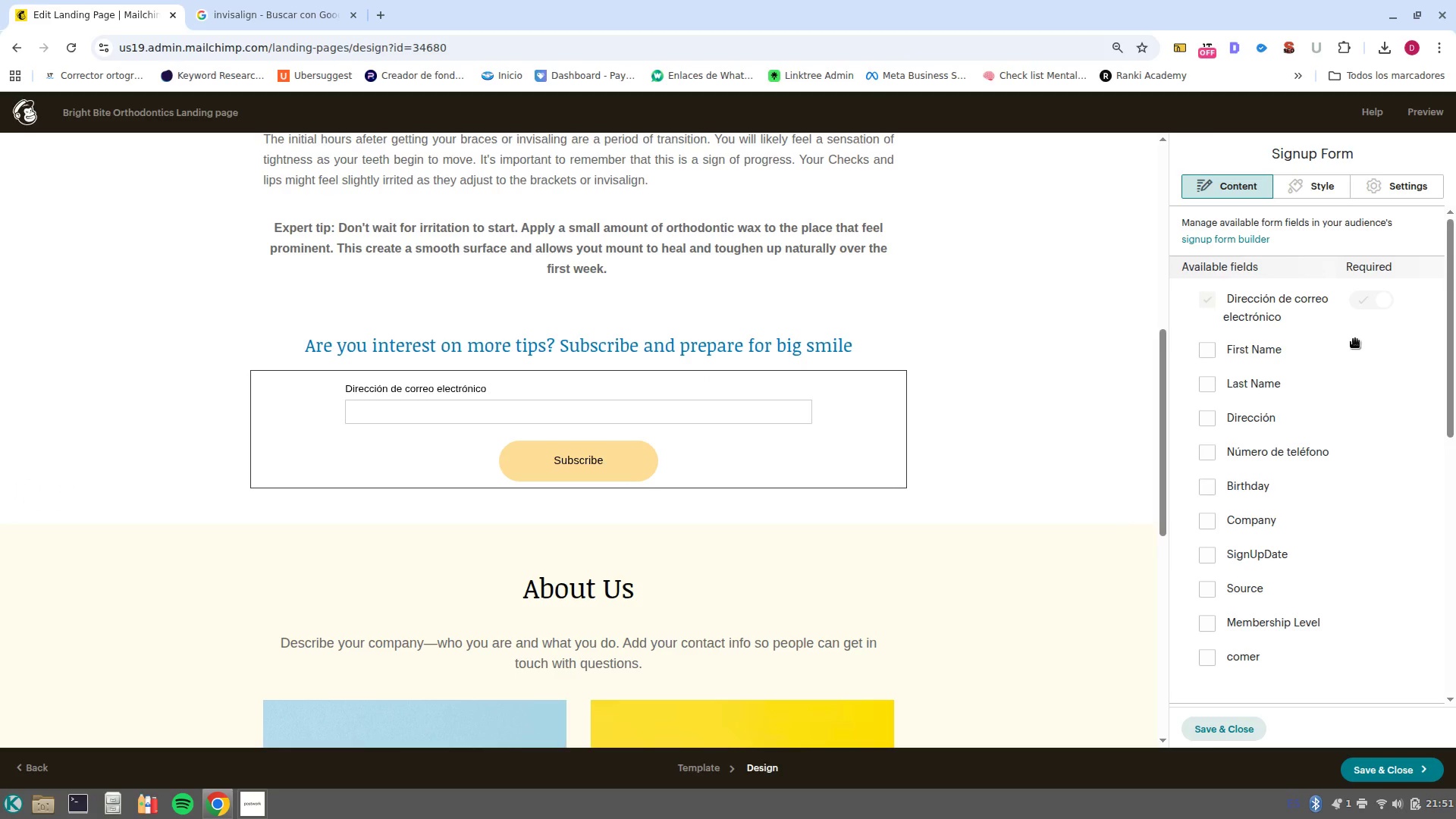 
scroll: coordinate [1363, 513], scroll_direction: down, amount: 4.0
 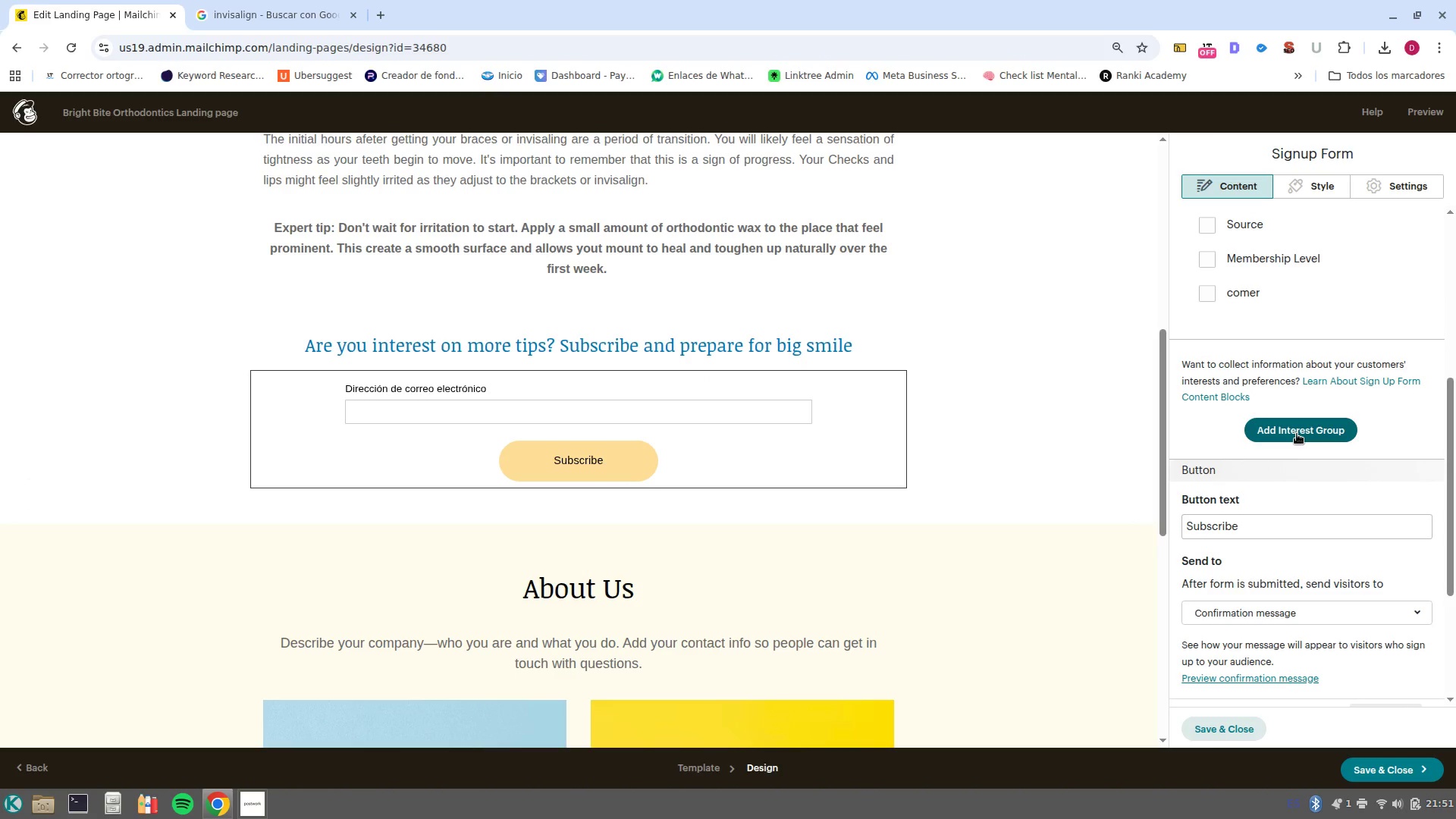 
left_click([1297, 434])
 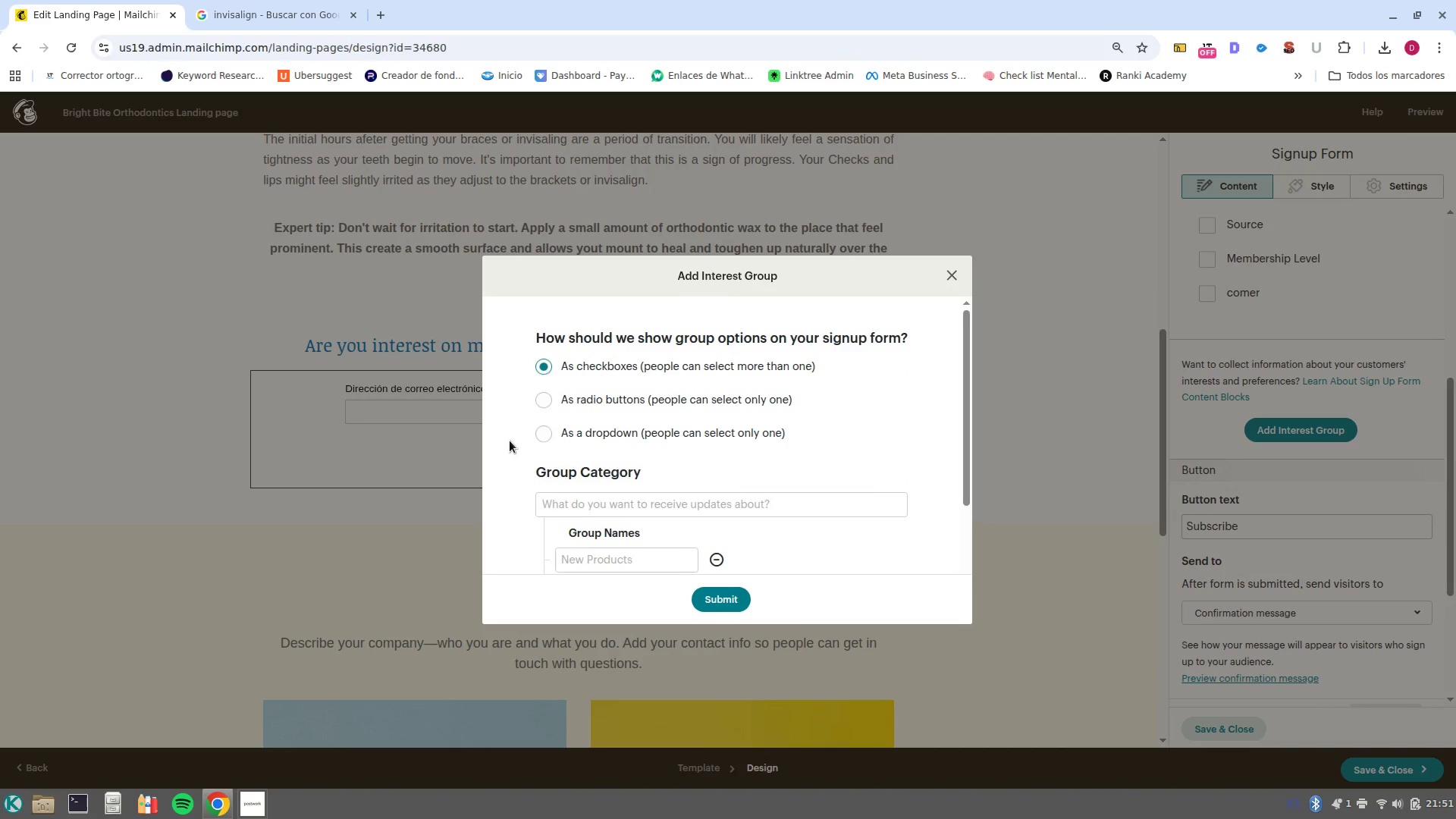 
left_click([540, 435])
 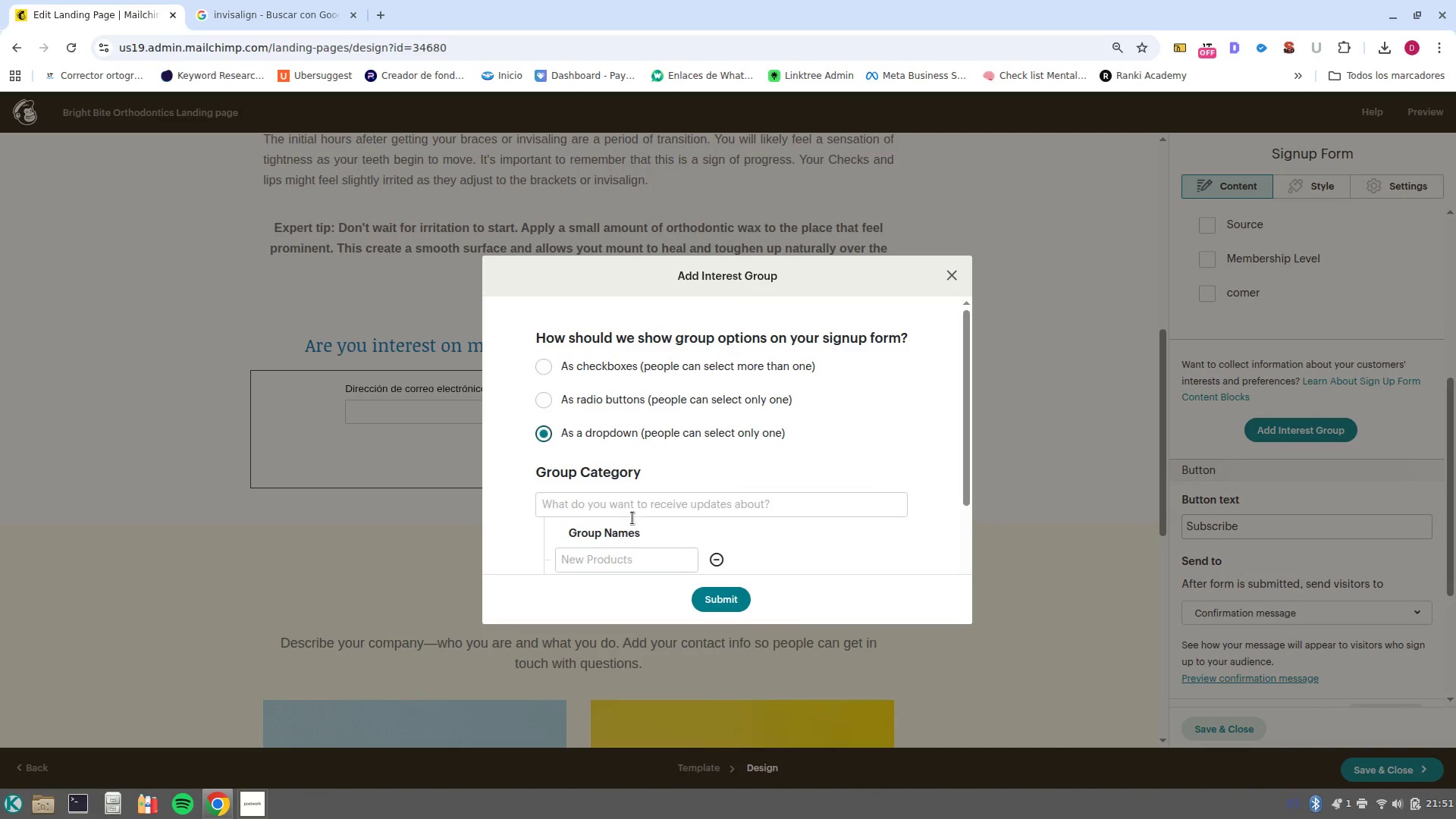 
scroll: coordinate [639, 523], scroll_direction: down, amount: 3.0
 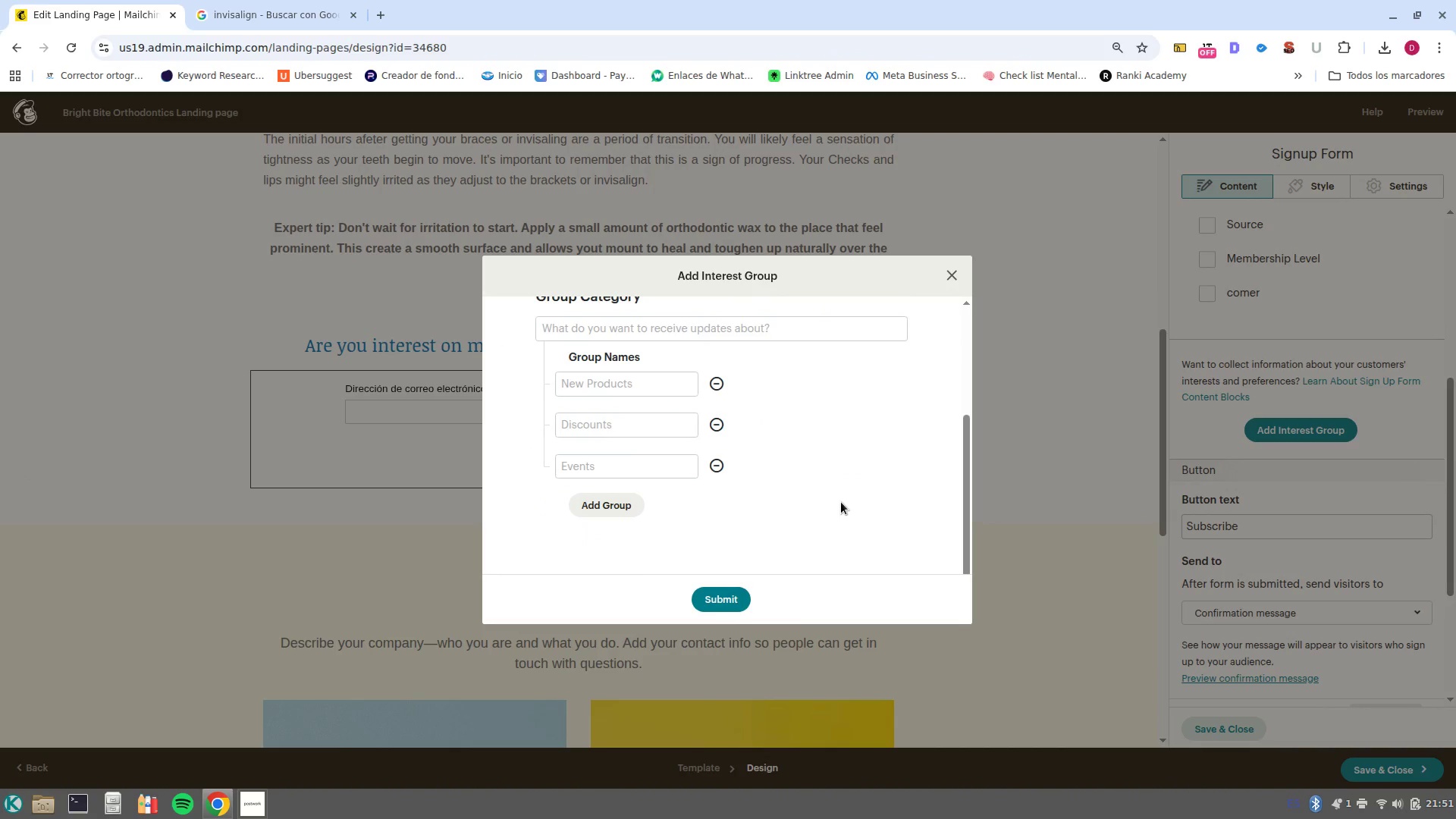 
scroll: coordinate [841, 502], scroll_direction: up, amount: 2.0
 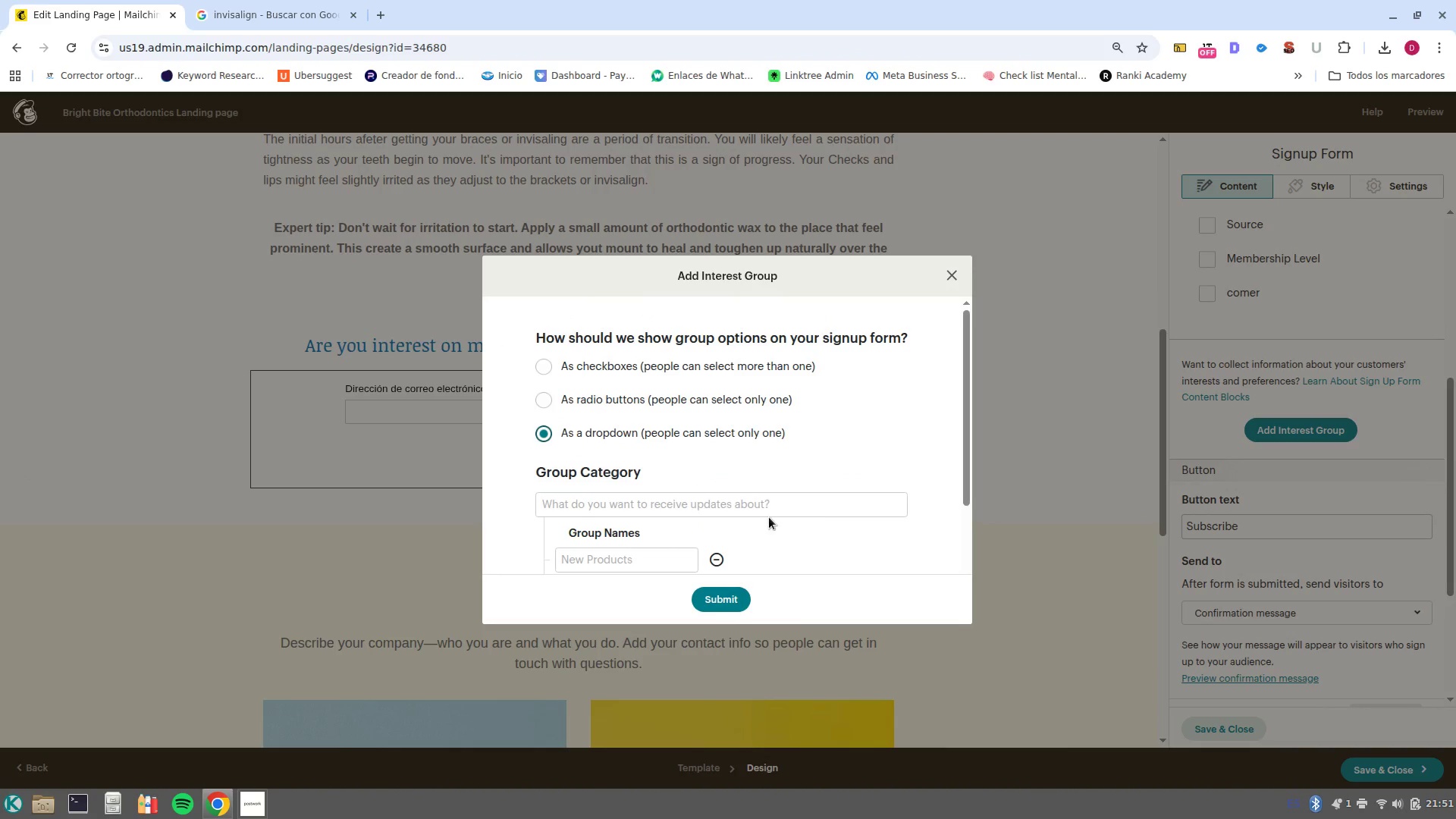 
left_click([748, 507])
 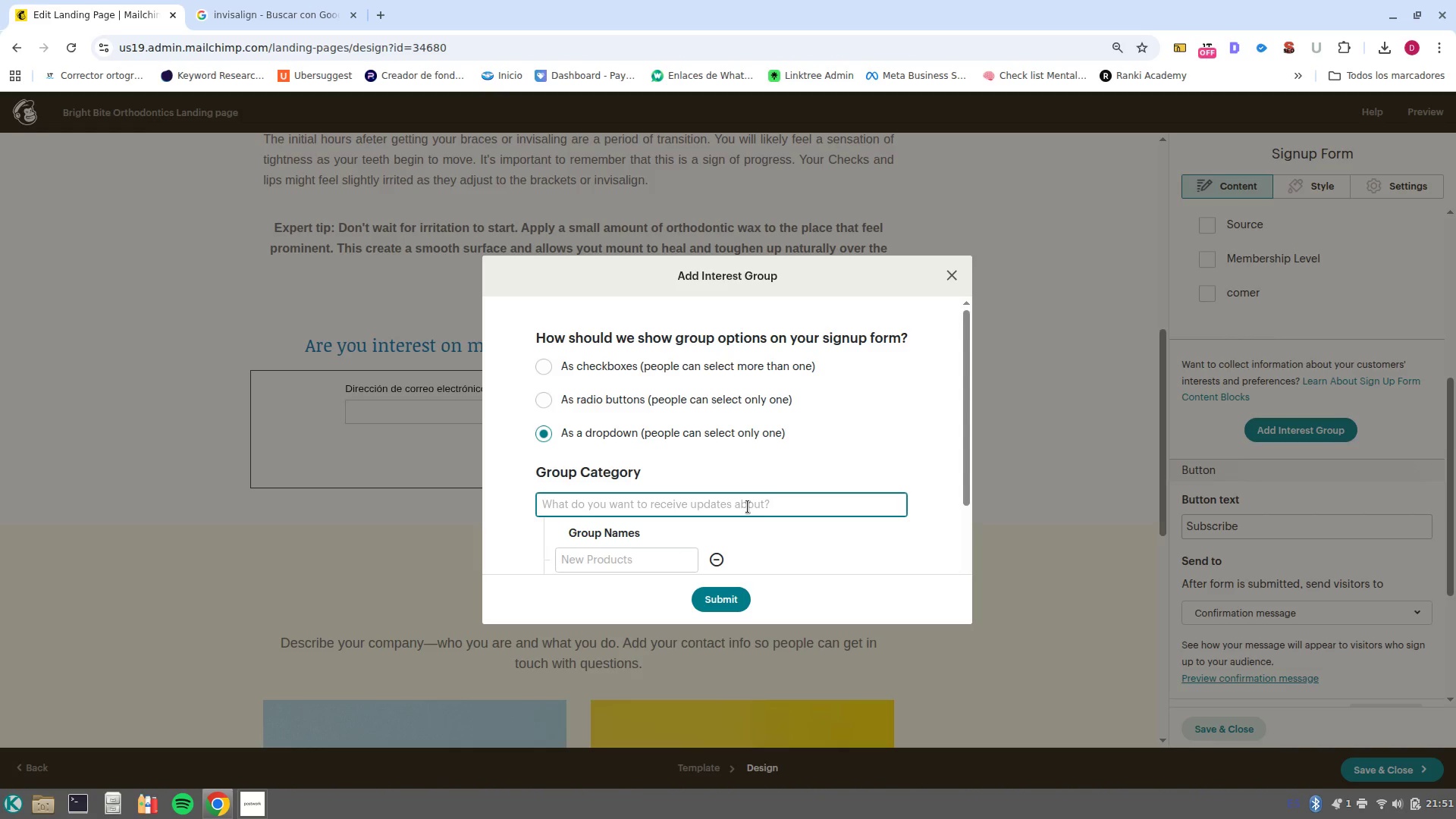 
wait(10.3)
 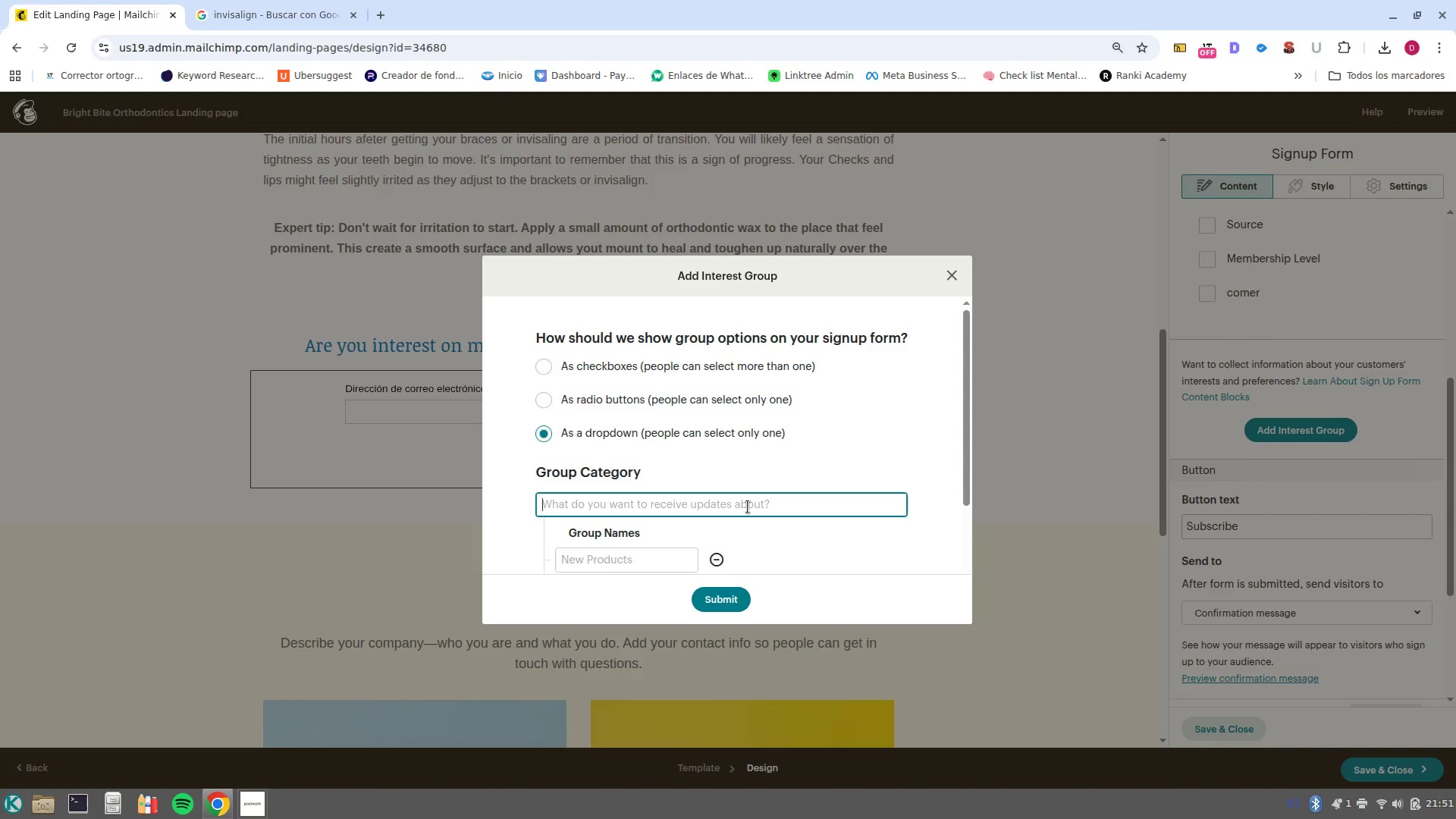 
type(What do you prefer to use_)
 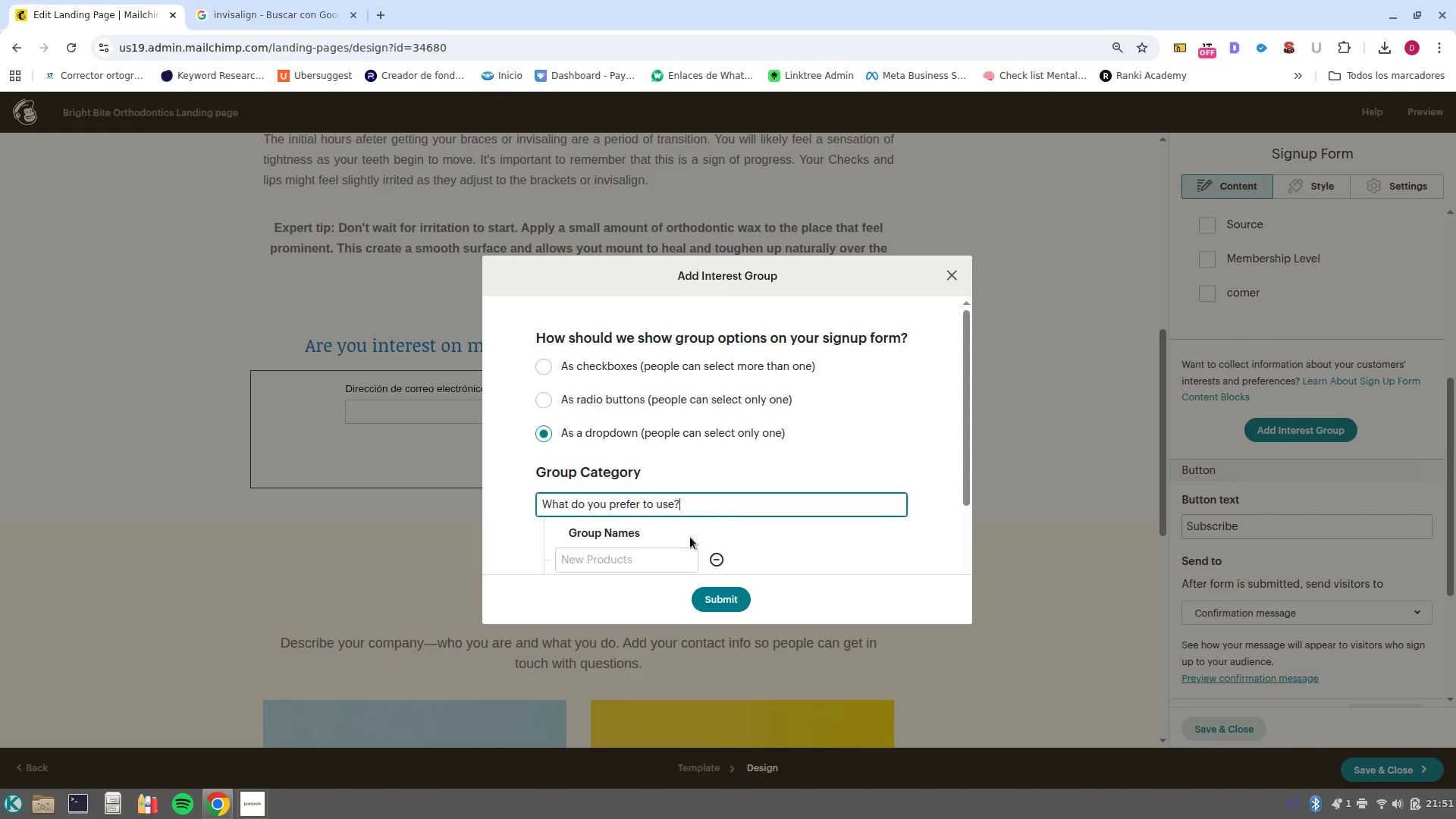 
left_click([667, 554])
 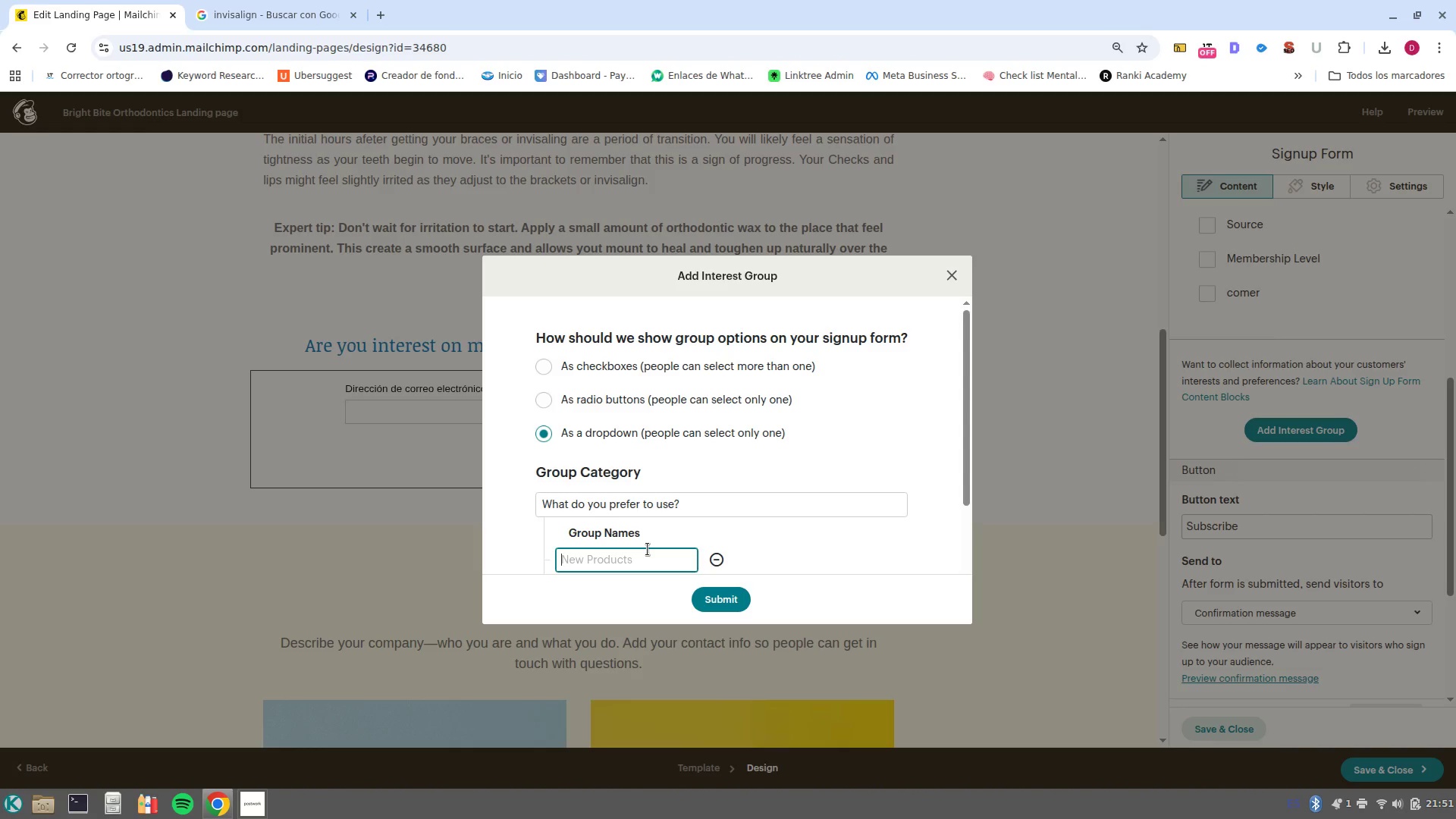 
wait(15.23)
 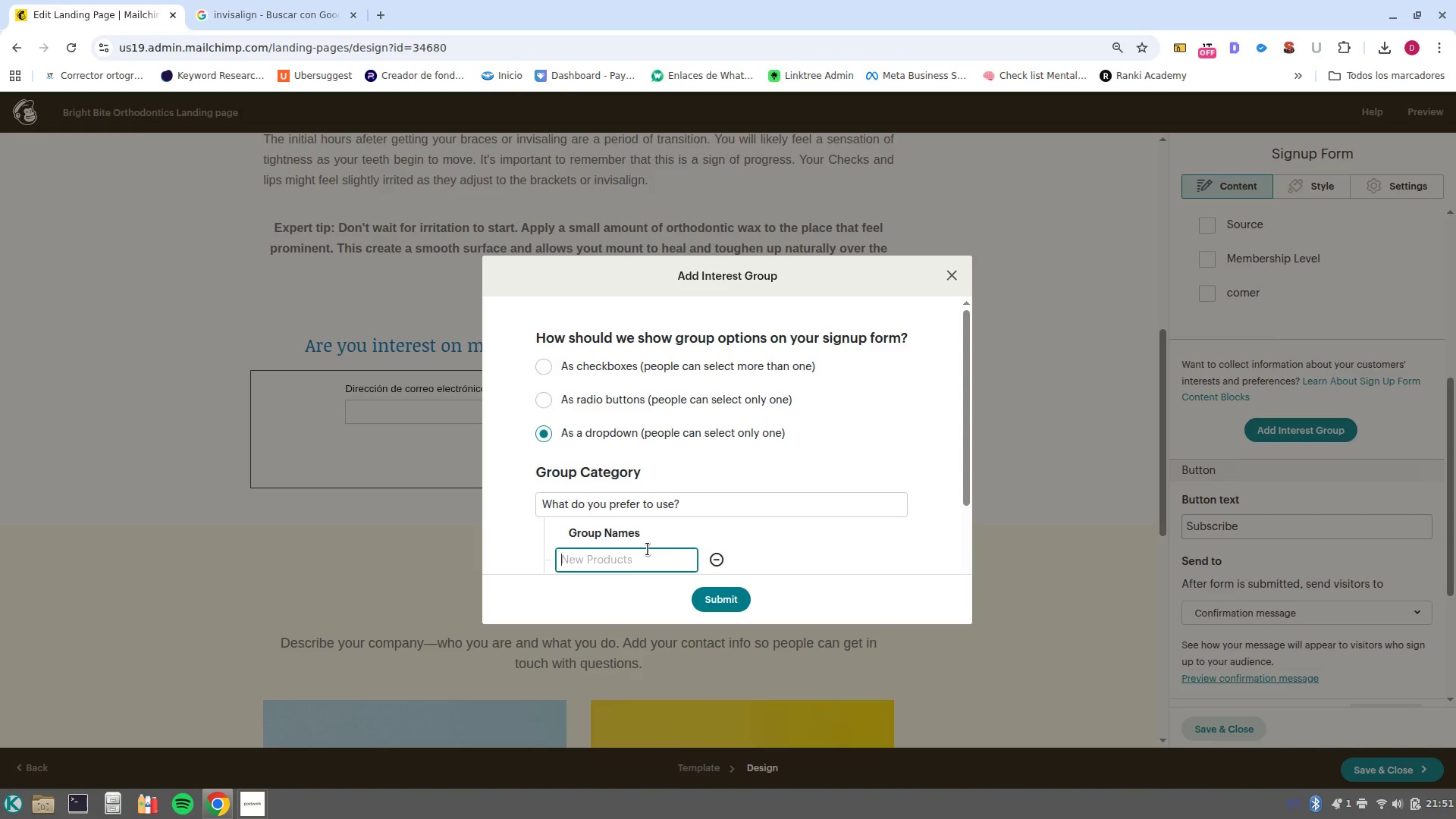 
type(BRa)
key(Backspace)
key(Backspace)
type(races)
 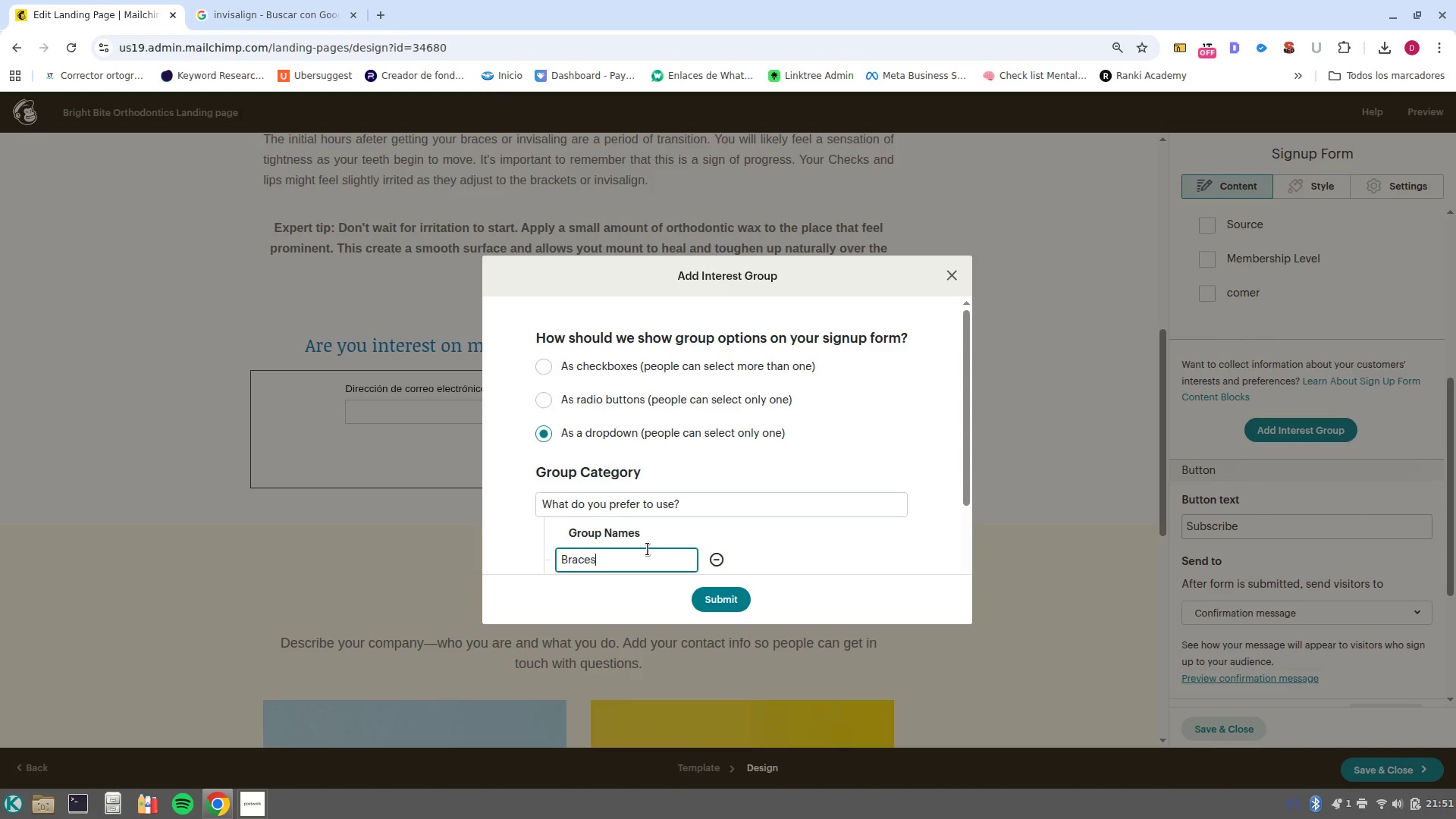 
scroll: coordinate [648, 549], scroll_direction: down, amount: 2.0
 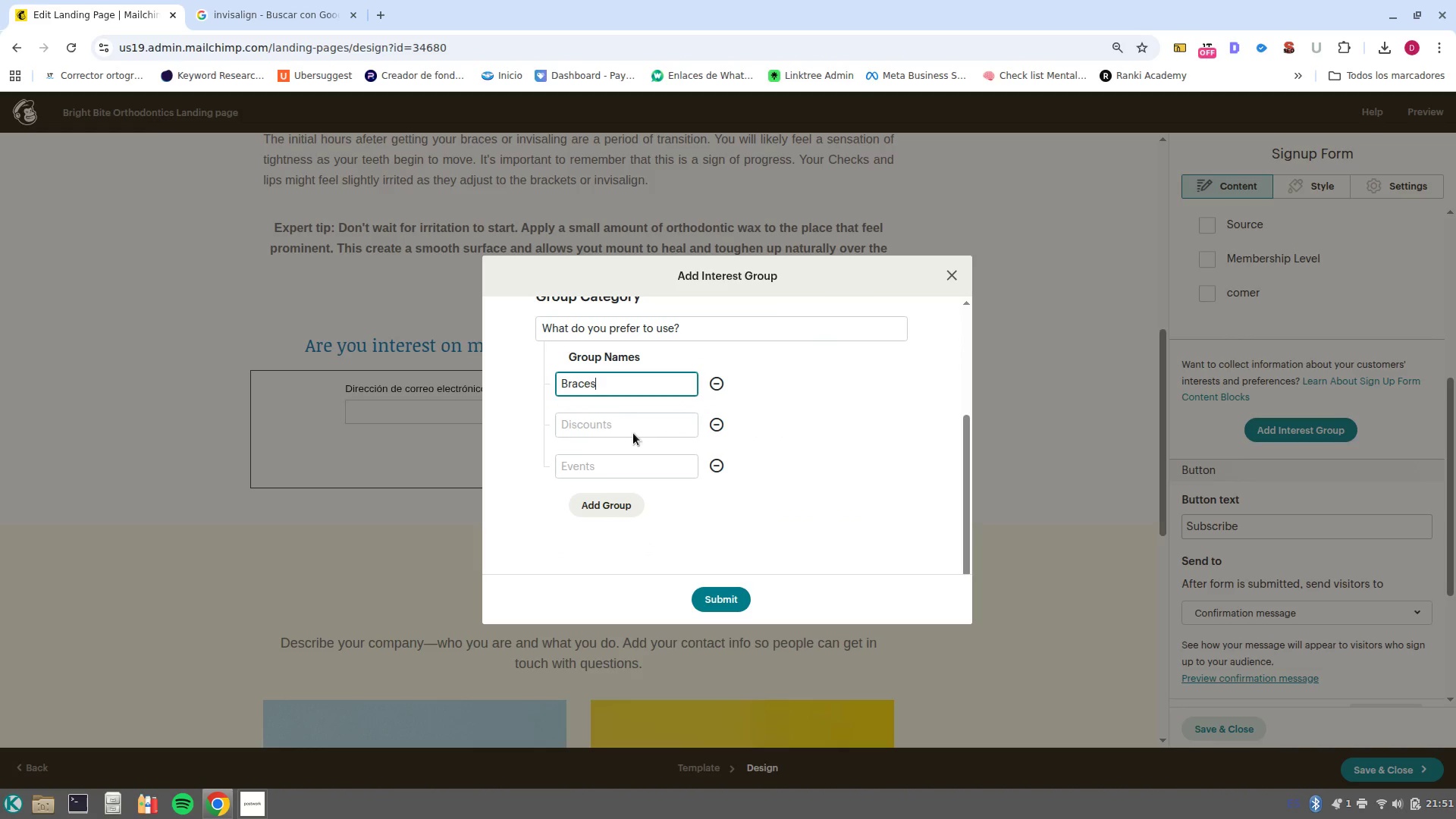 
left_click([621, 419])
 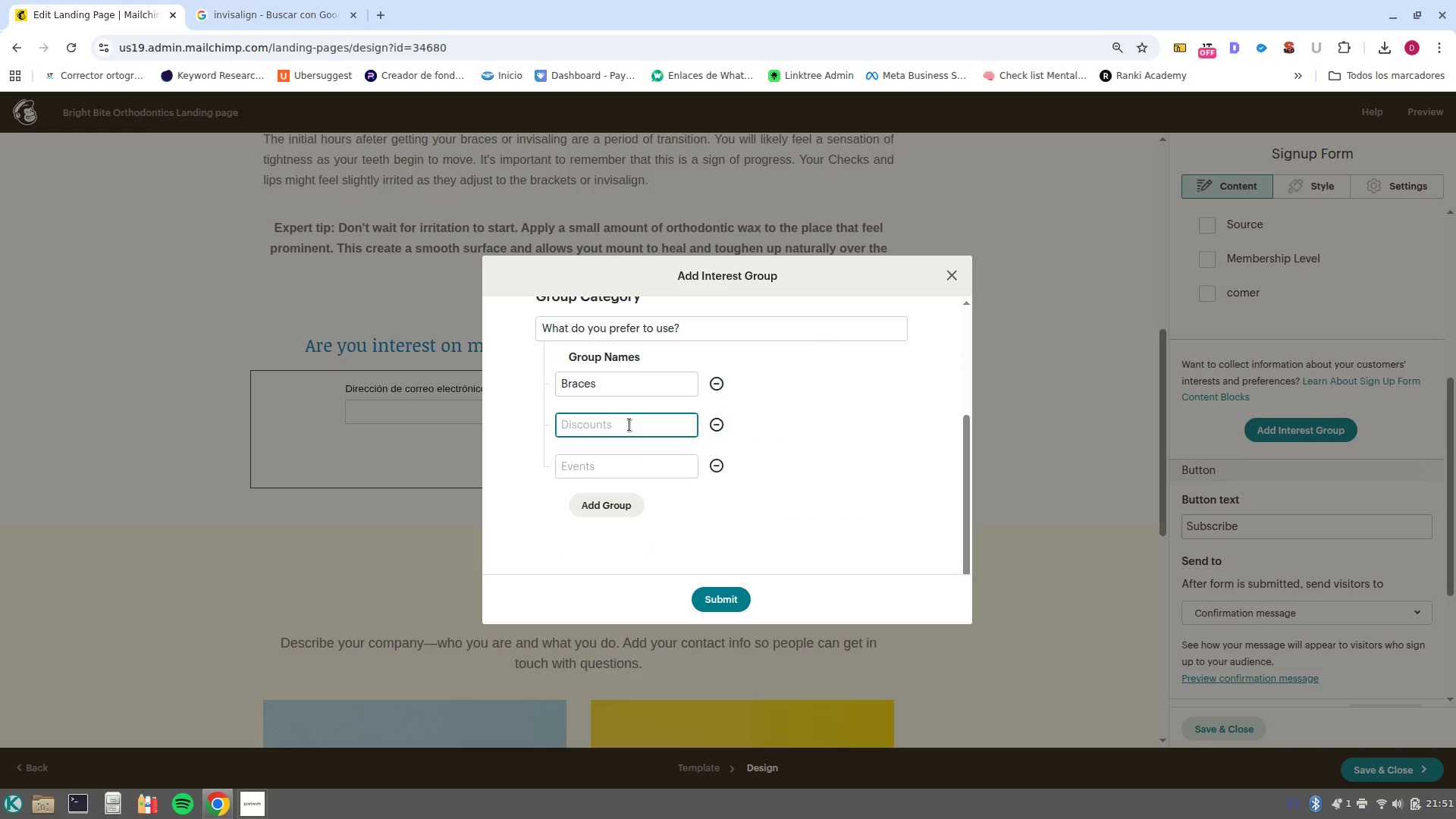 
type(Invisalign)
 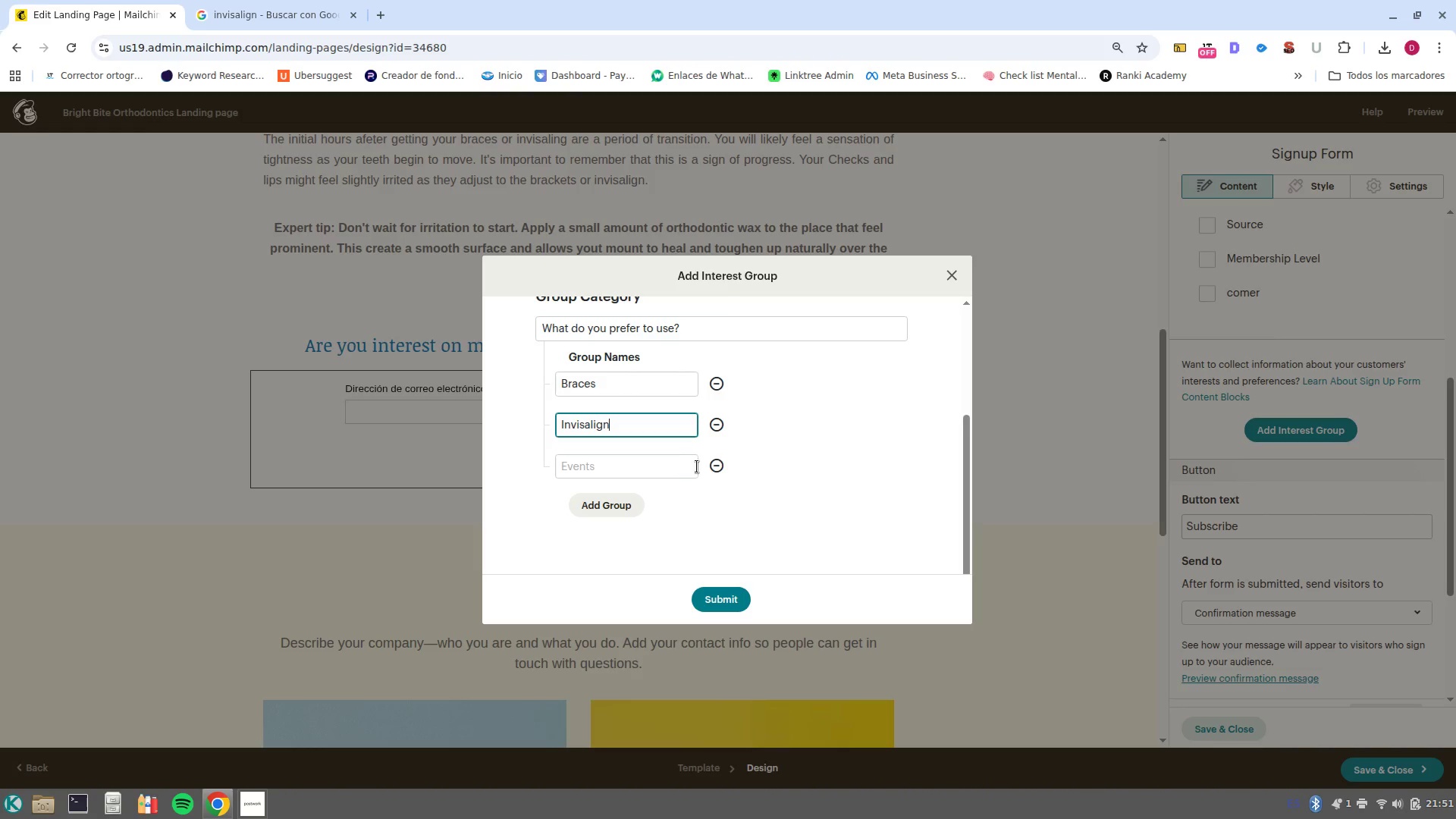 
left_click([717, 470])
 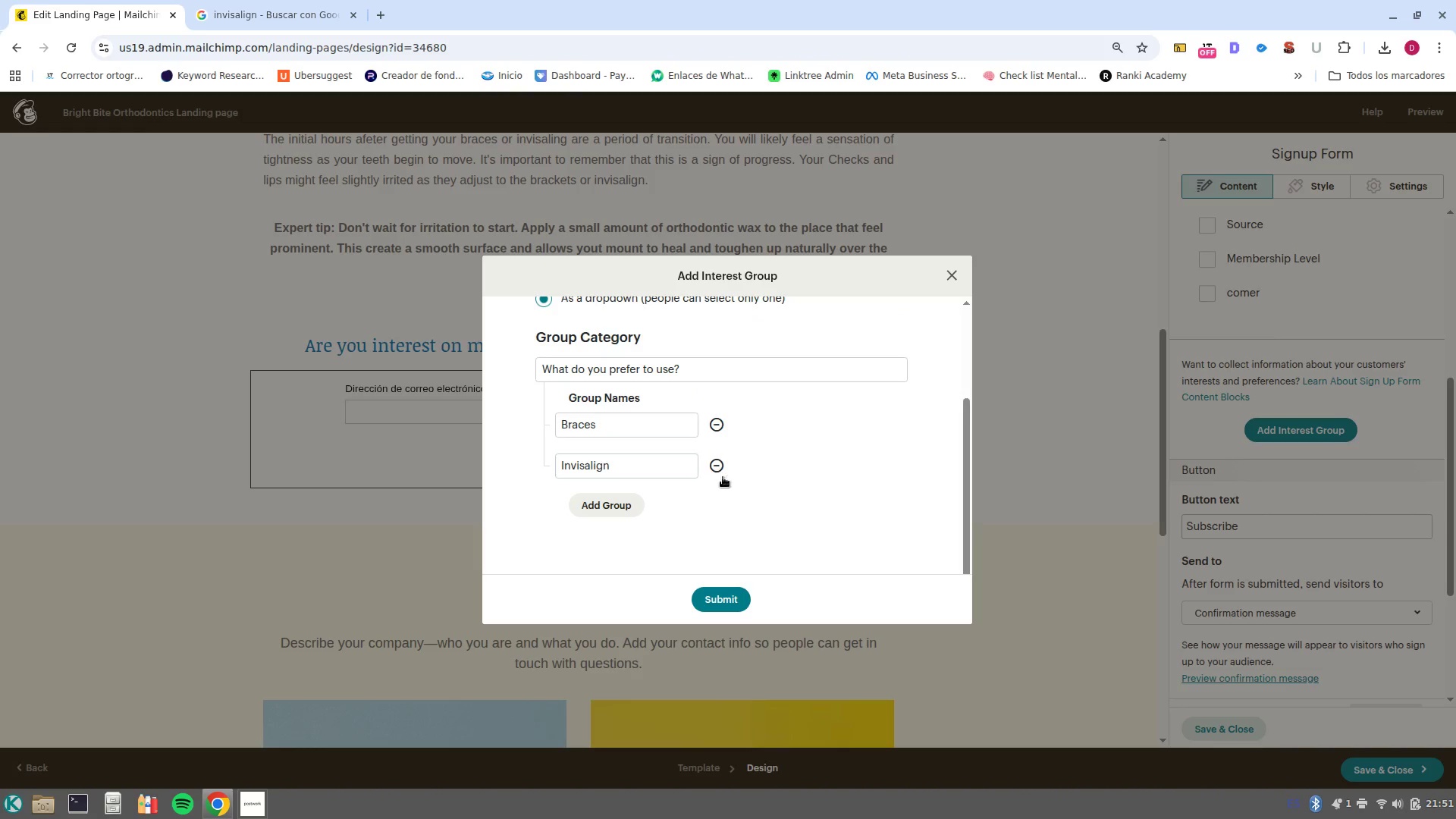 
scroll: coordinate [732, 488], scroll_direction: up, amount: 1.0
 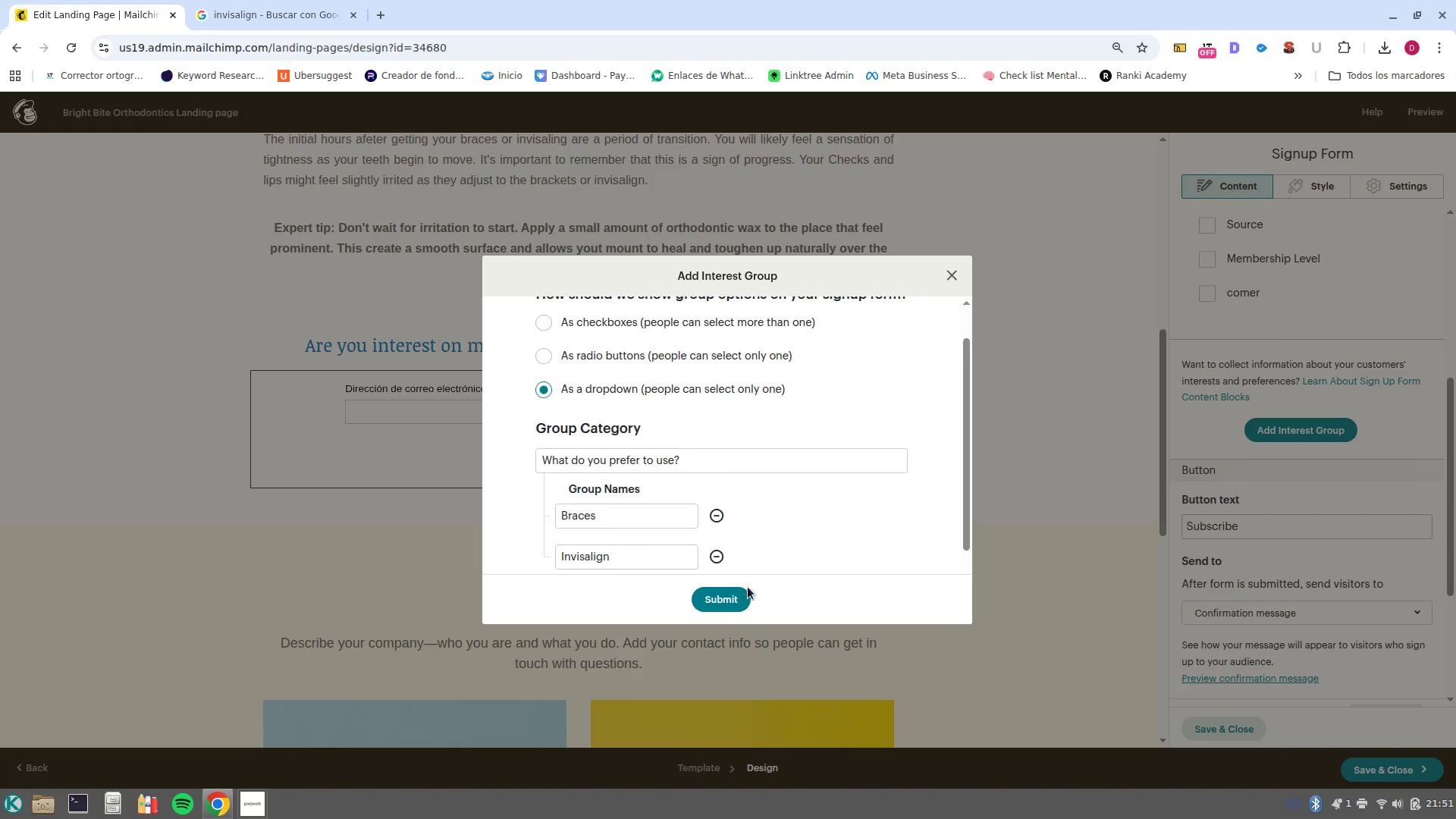 
left_click([723, 607])
 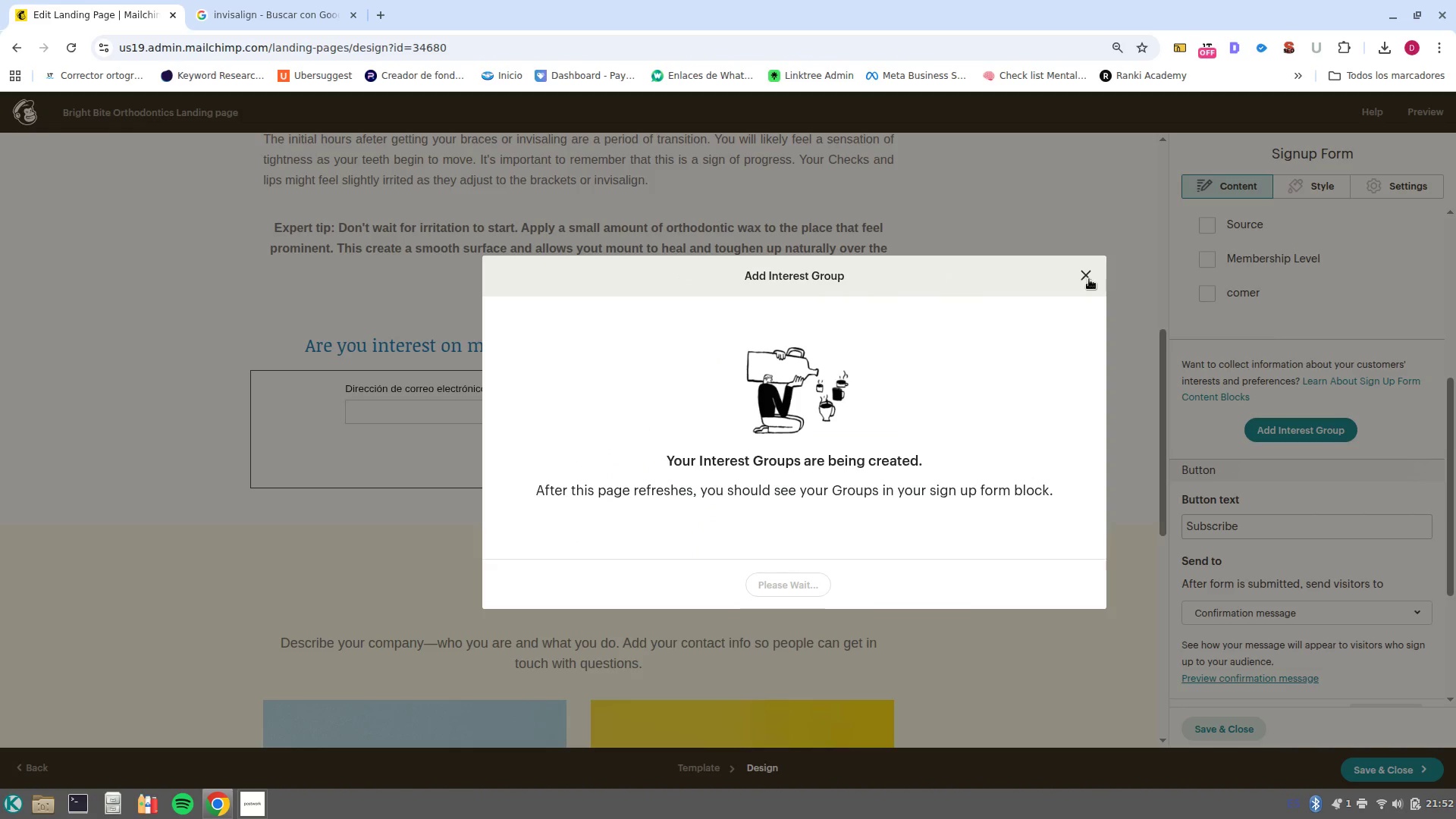 
left_click([1089, 279])
 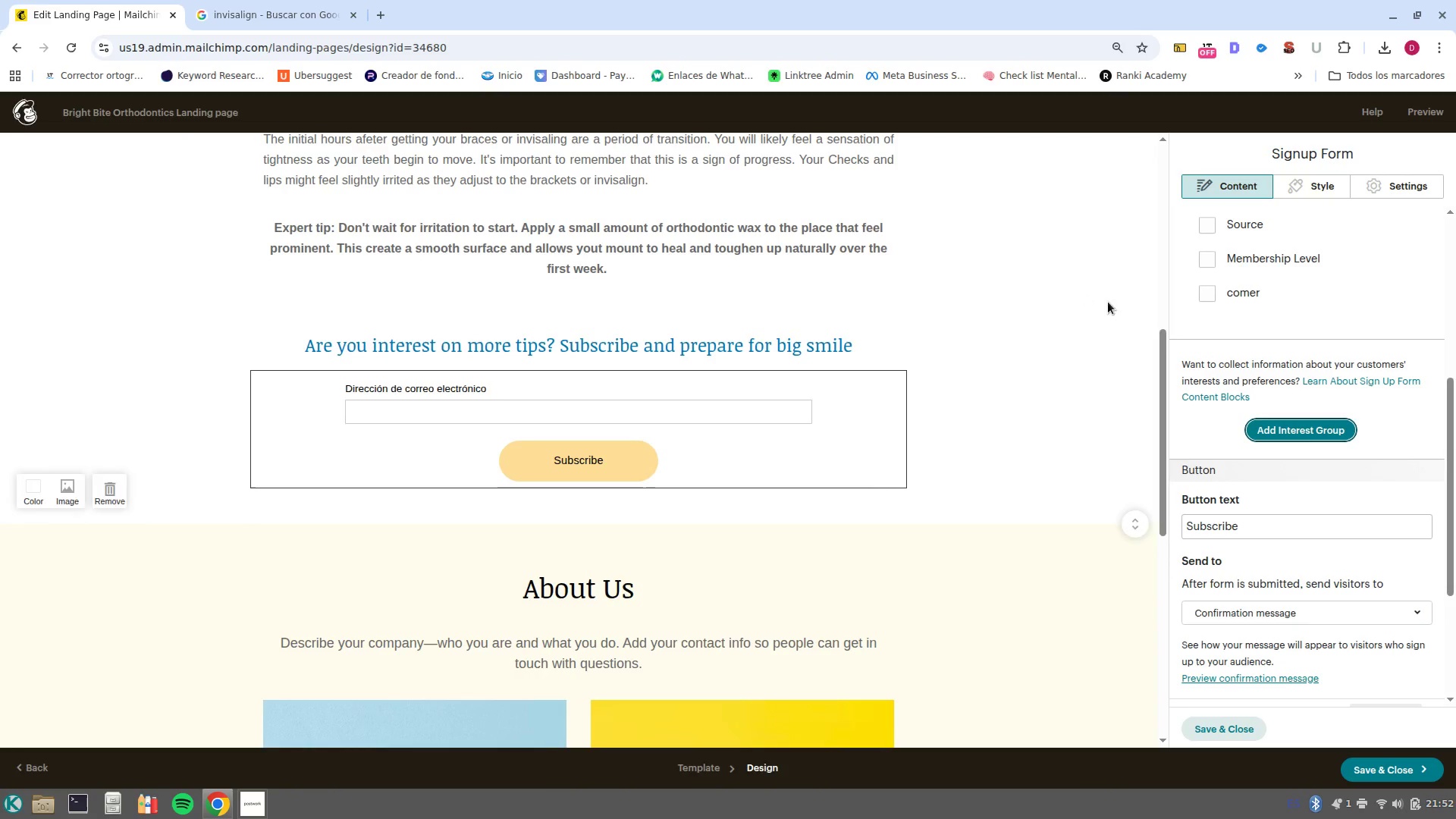 
scroll: coordinate [1335, 343], scroll_direction: up, amount: 6.0
 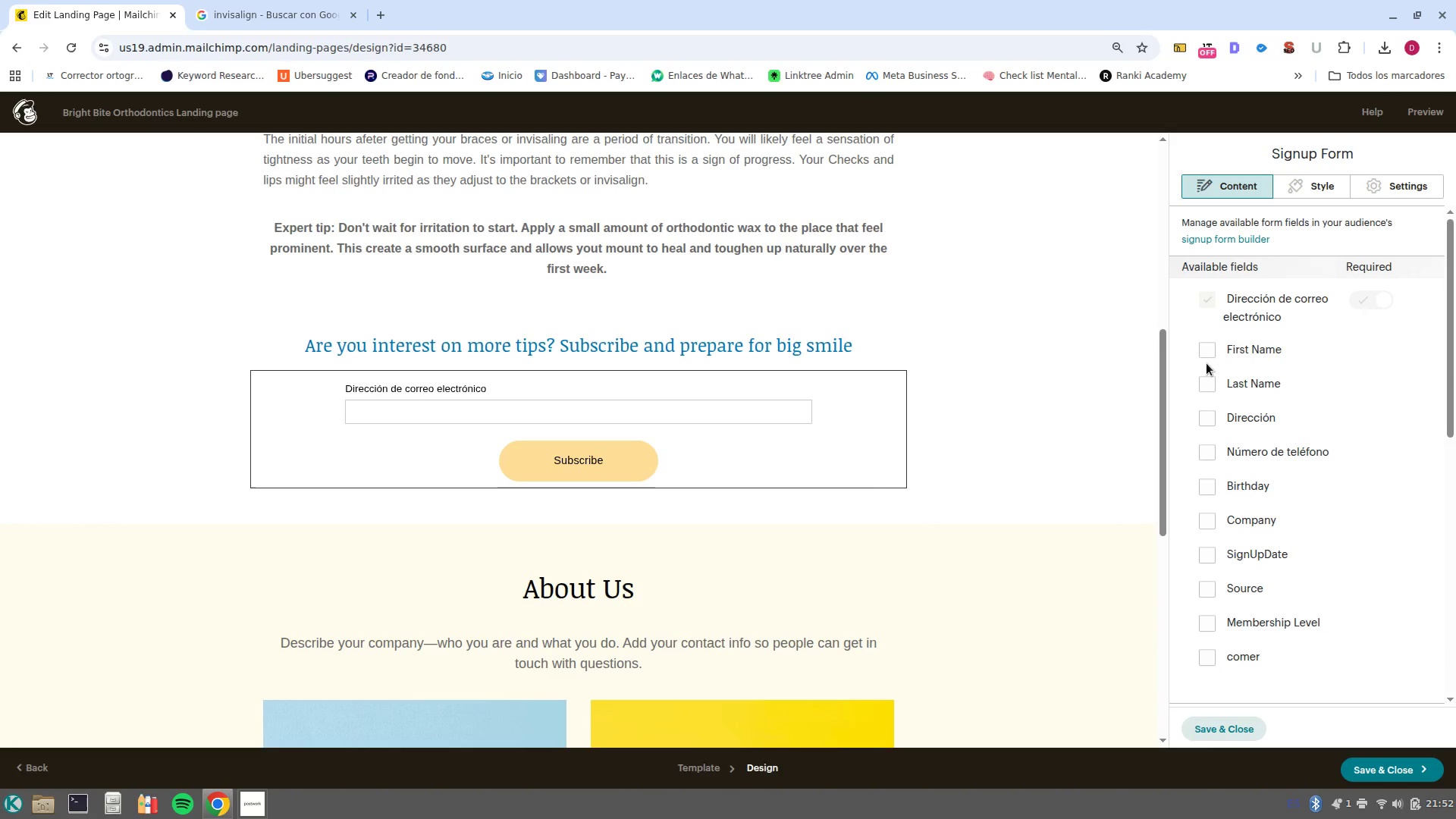 
left_click([1207, 356])
 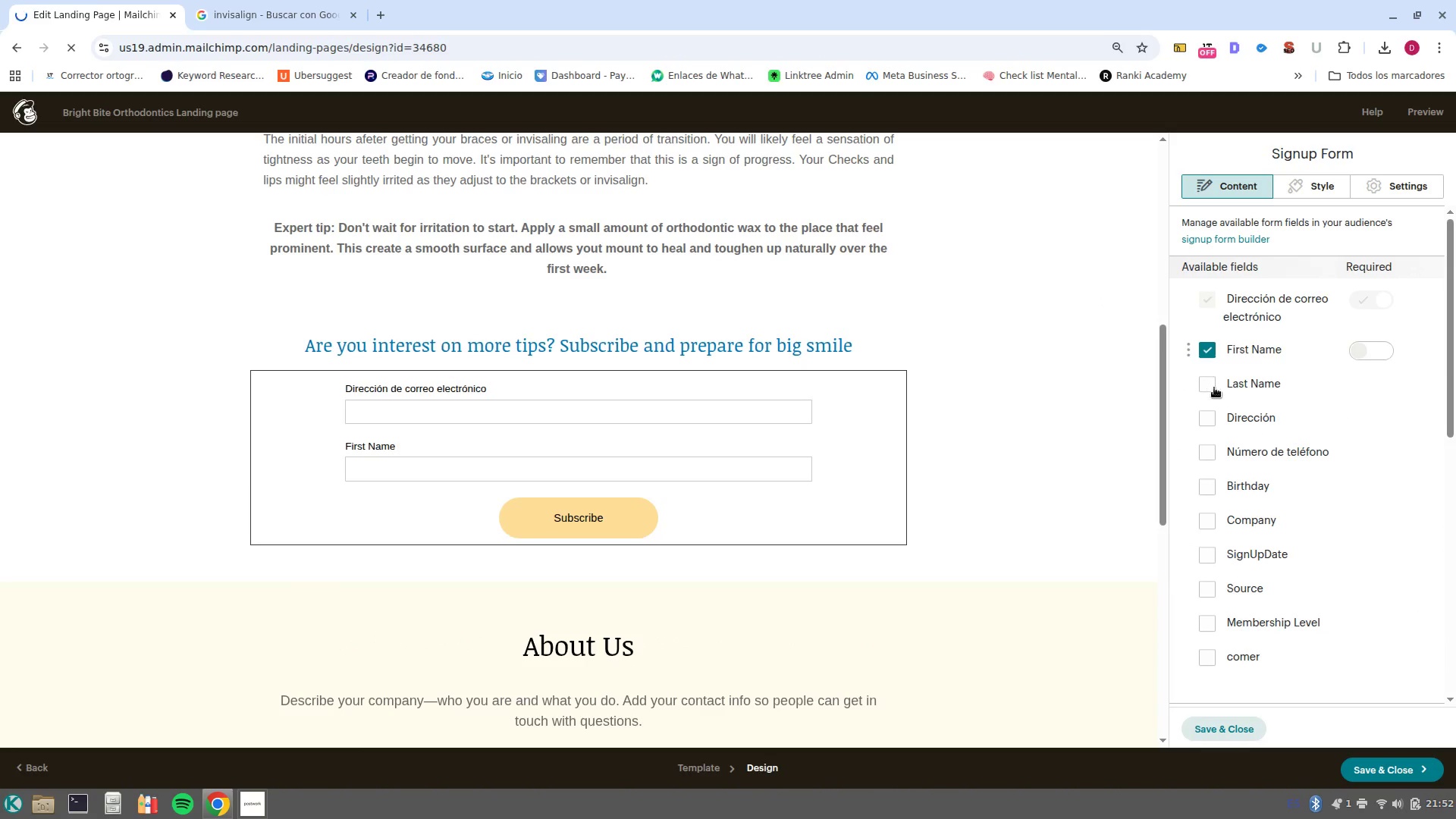 
left_click([1208, 384])
 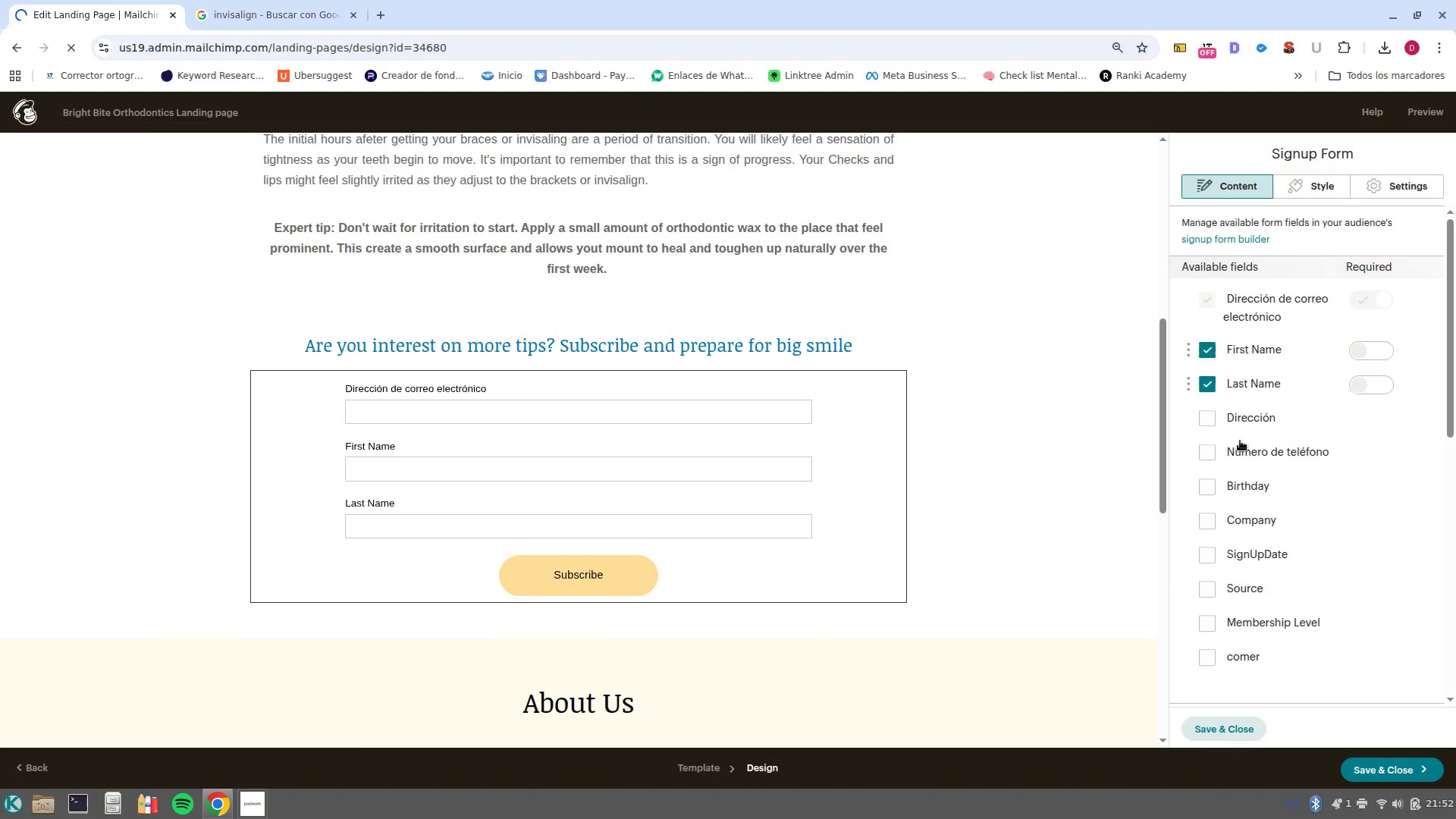 
scroll: coordinate [1241, 481], scroll_direction: down, amount: 2.0
 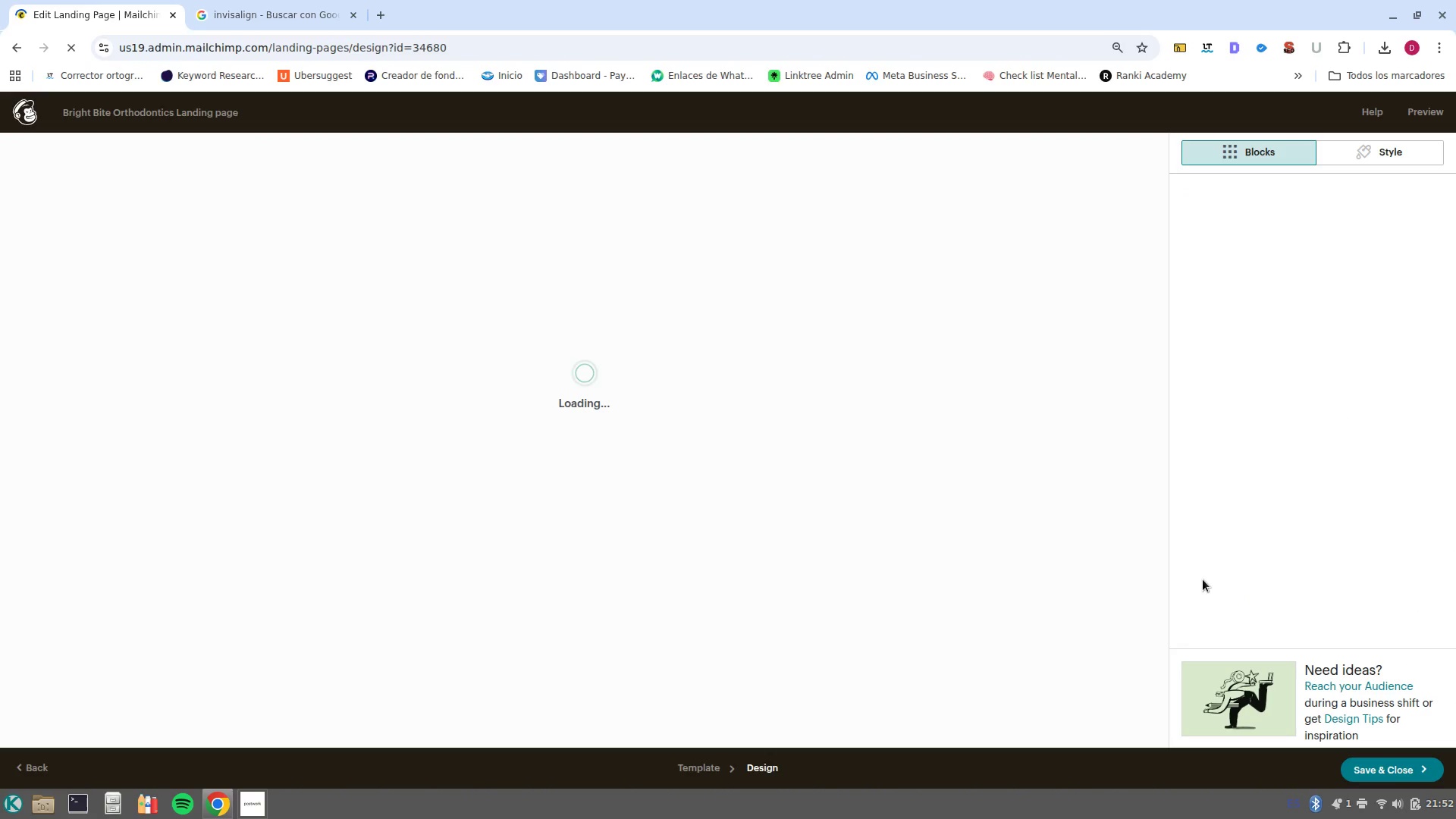 
mouse_move([1187, 573])
 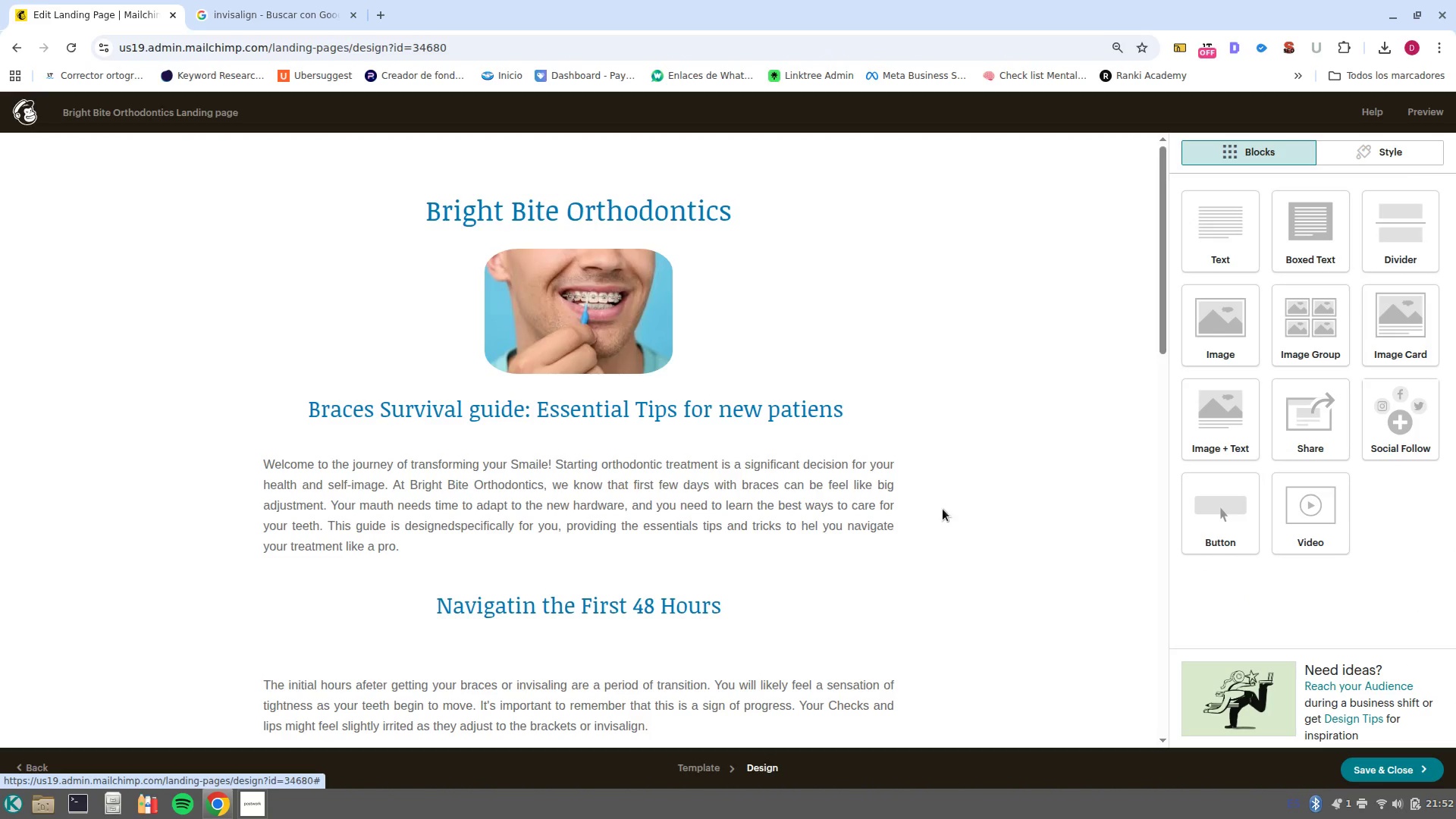 
scroll: coordinate [854, 516], scroll_direction: down, amount: 4.0
 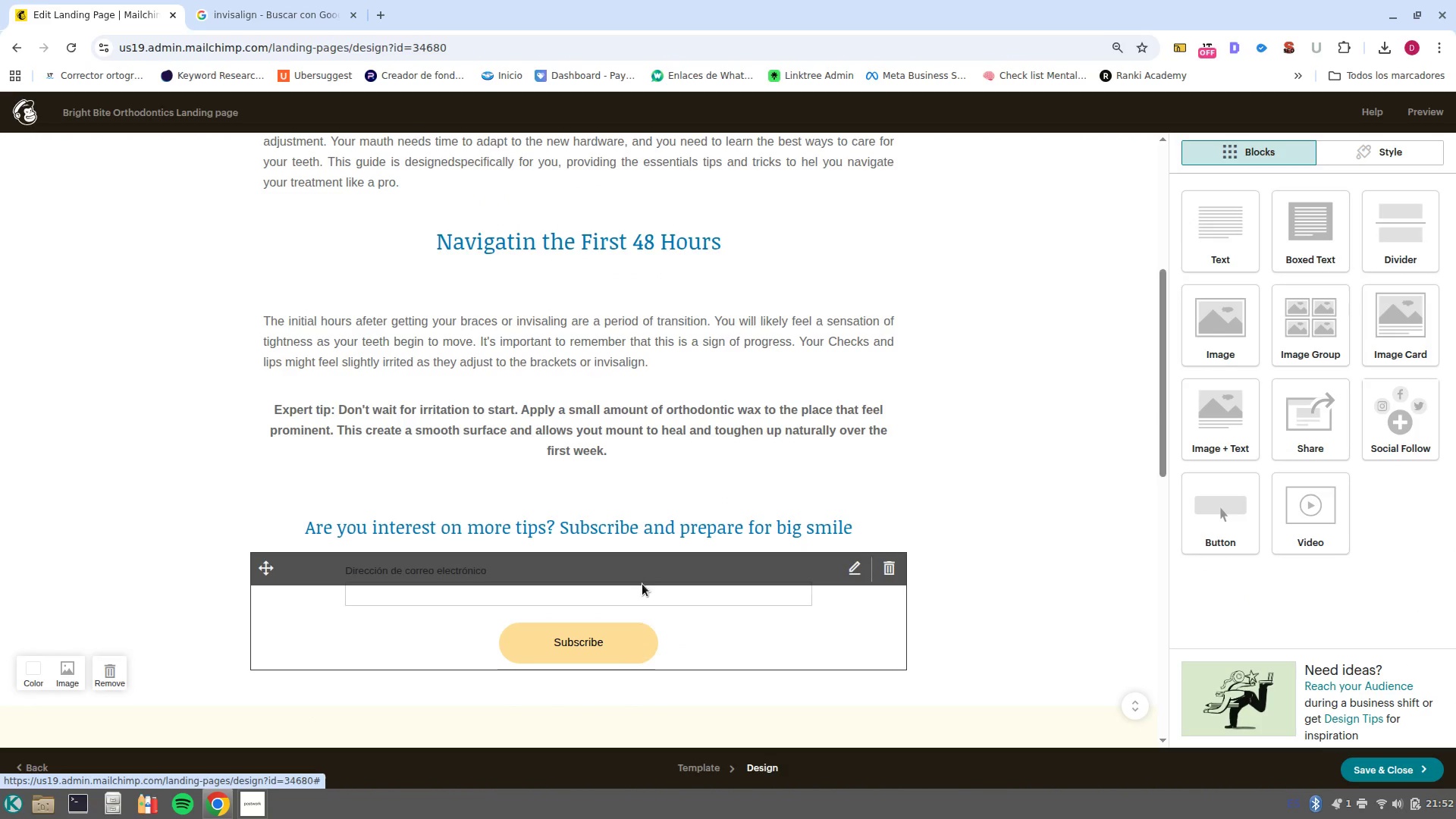 
left_click([643, 584])
 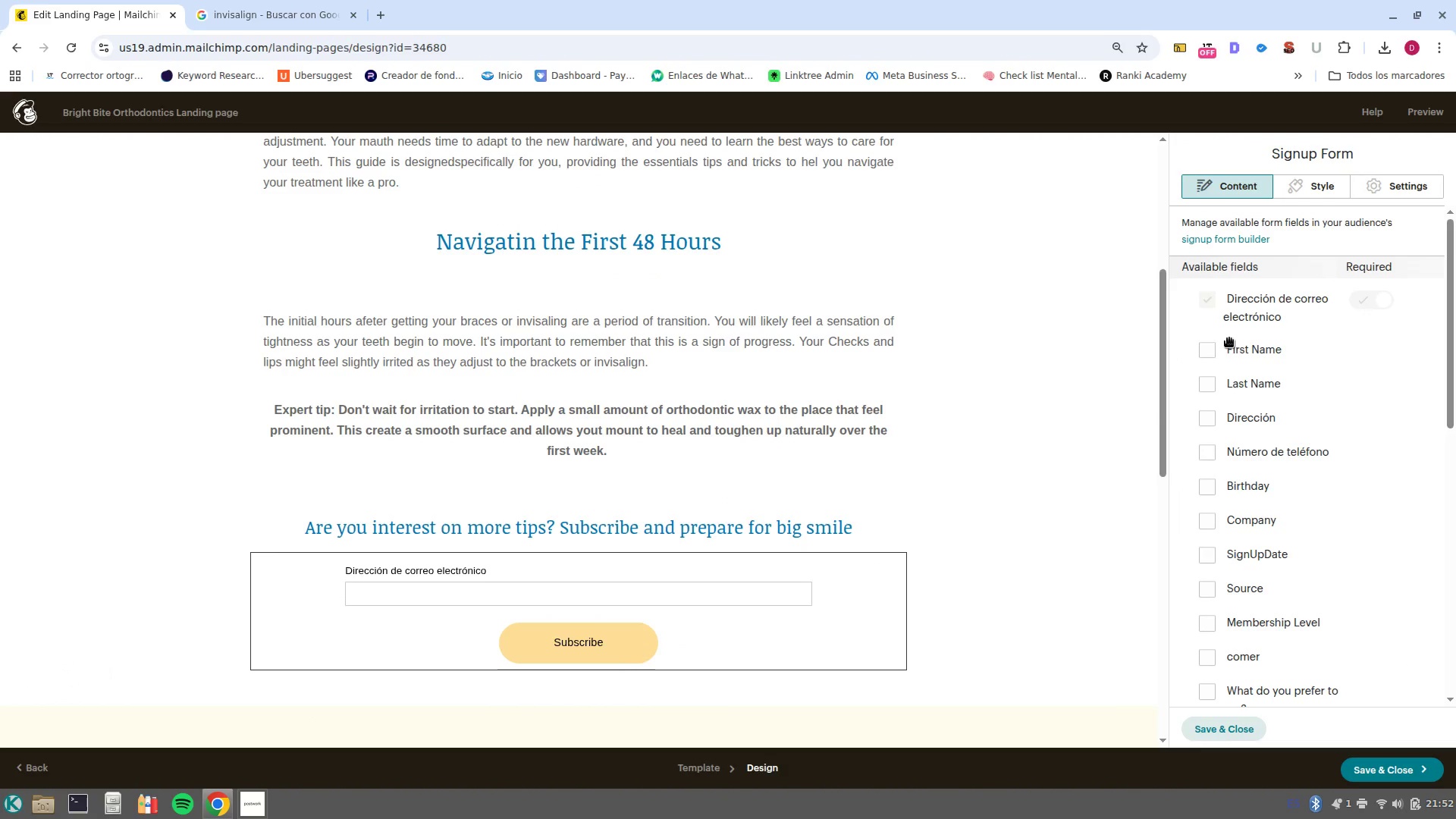 
left_click([1211, 350])
 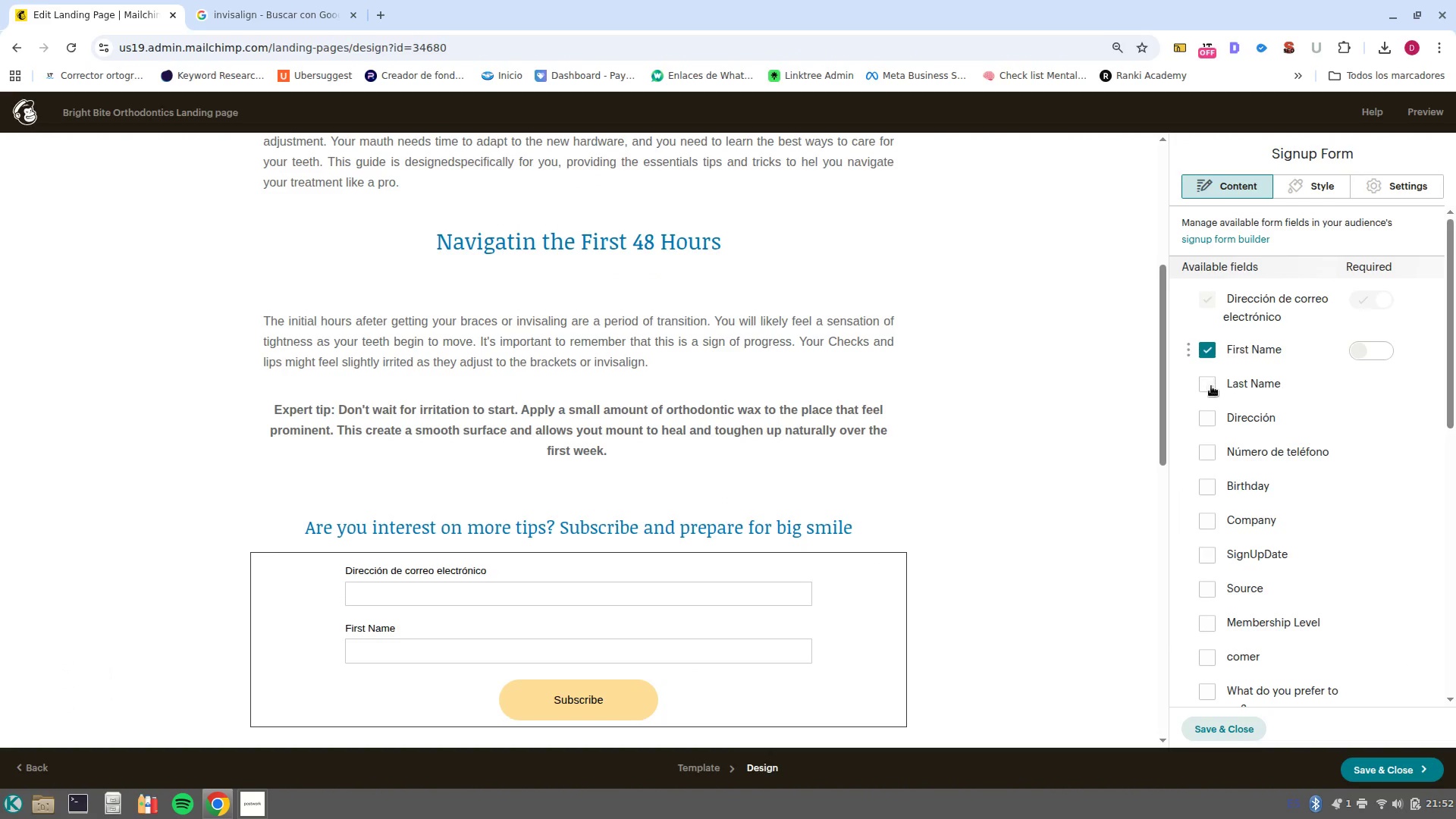 
left_click([1211, 386])
 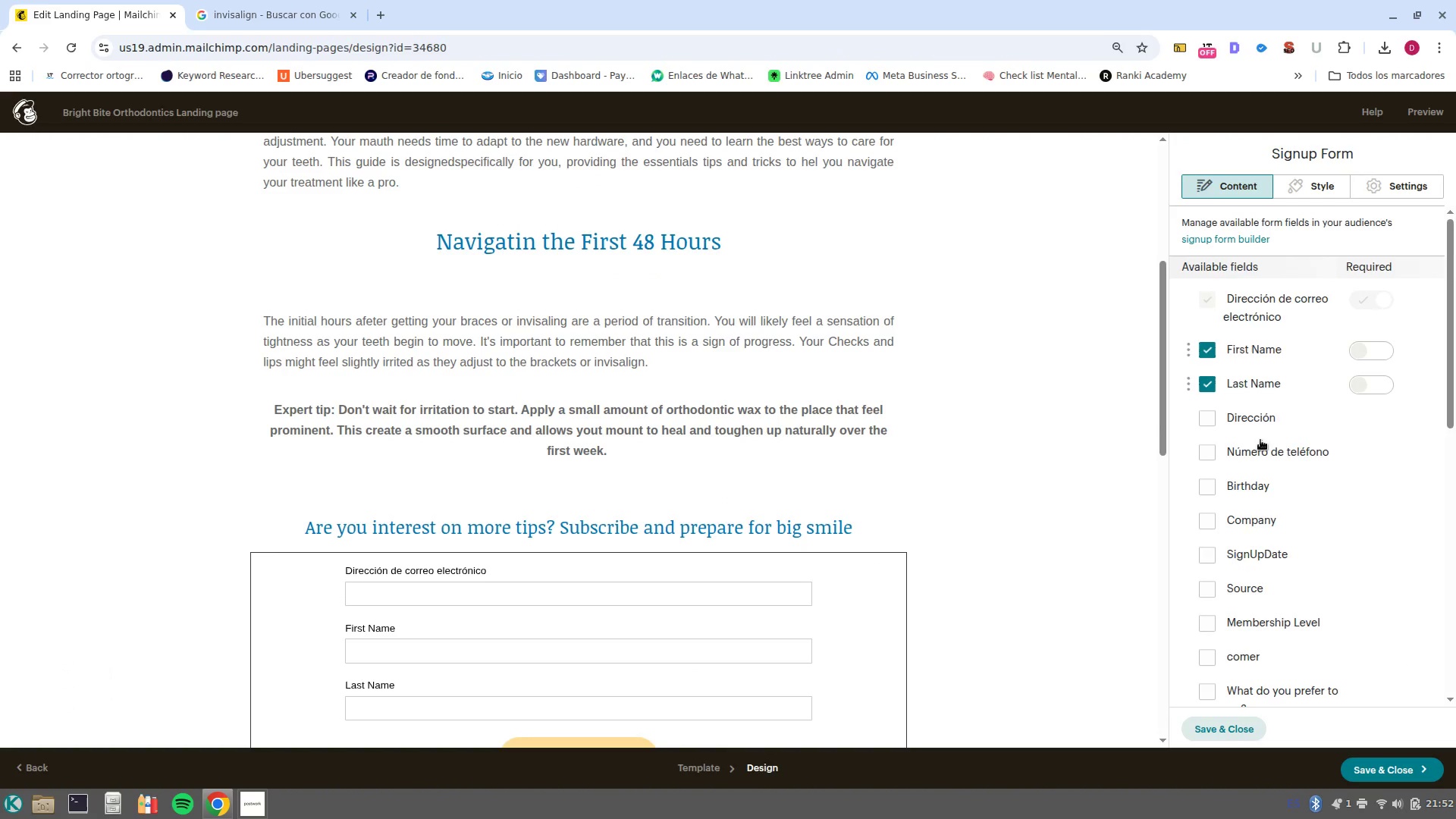 
scroll: coordinate [1265, 462], scroll_direction: down, amount: 2.0
 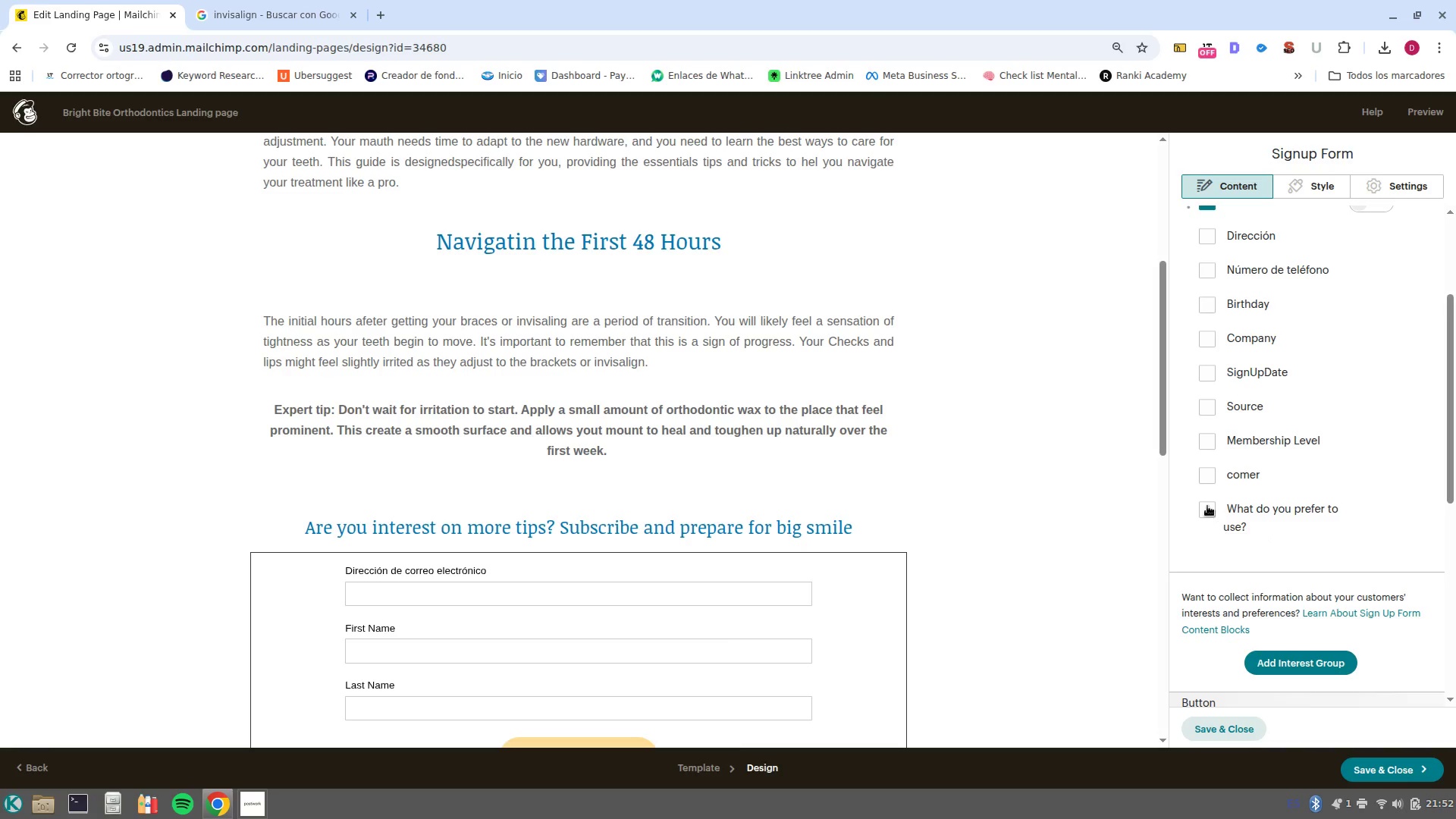 
left_click([1207, 506])
 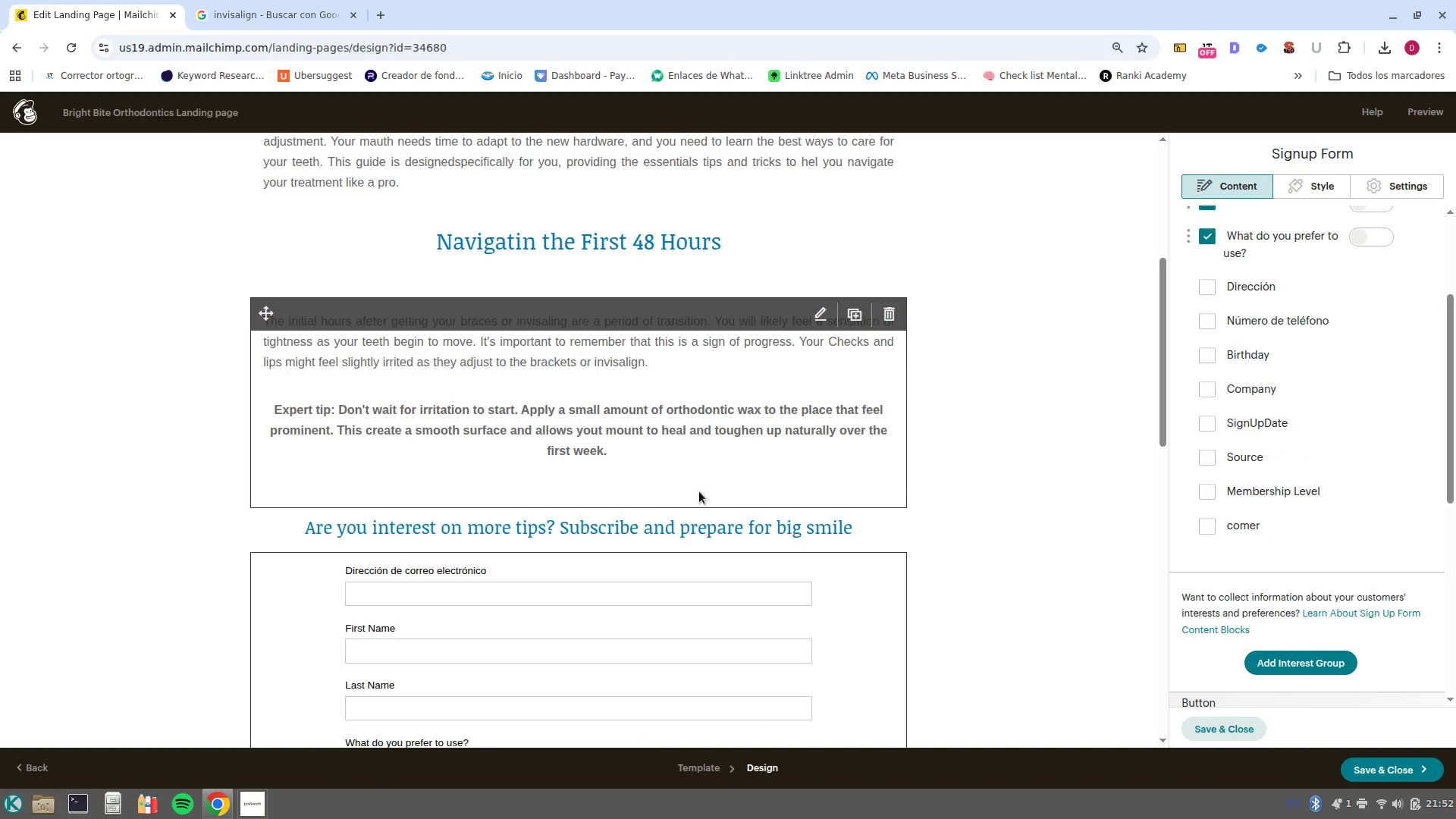 
scroll: coordinate [667, 491], scroll_direction: down, amount: 2.0
 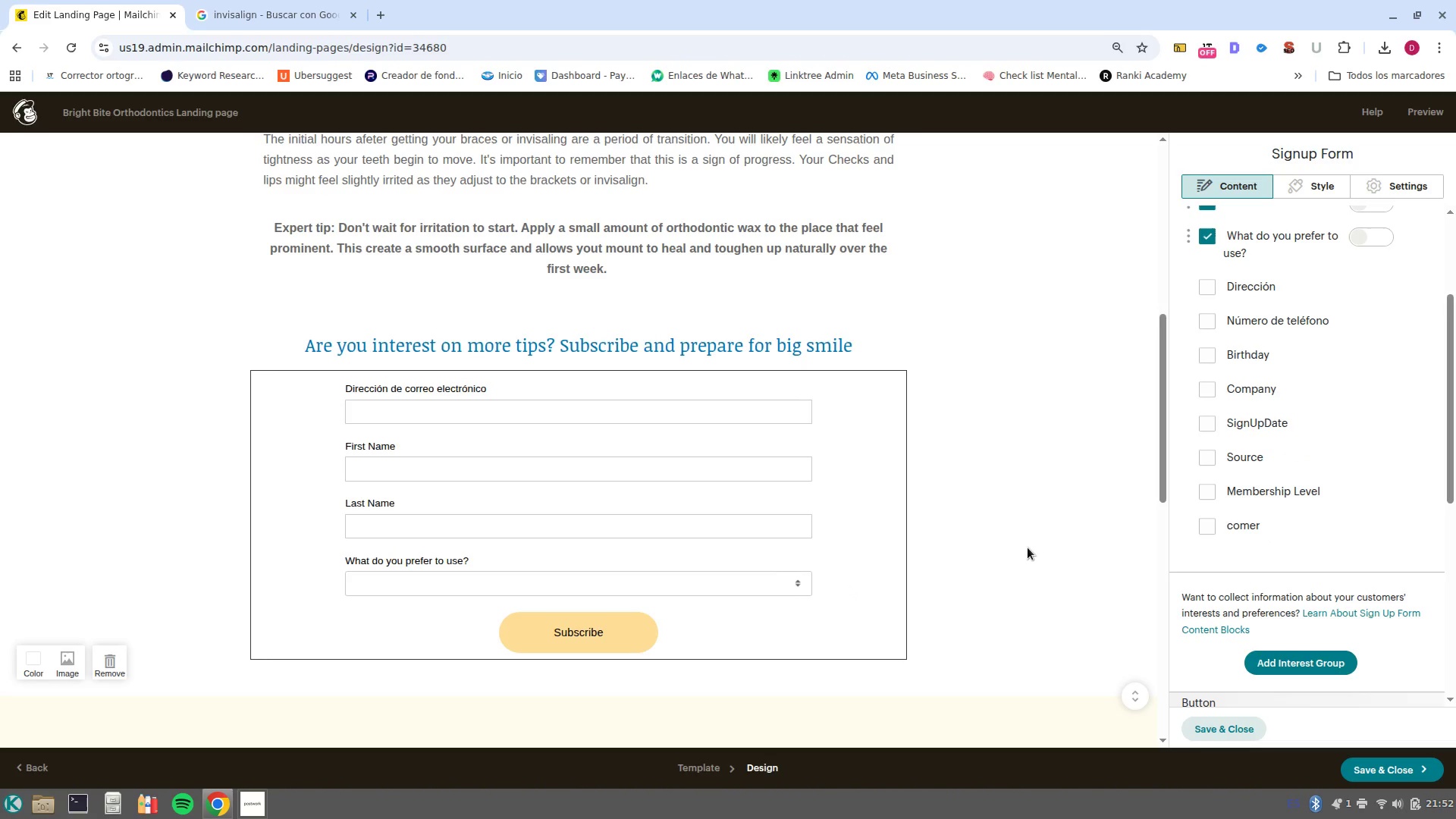 
wait(7.68)
 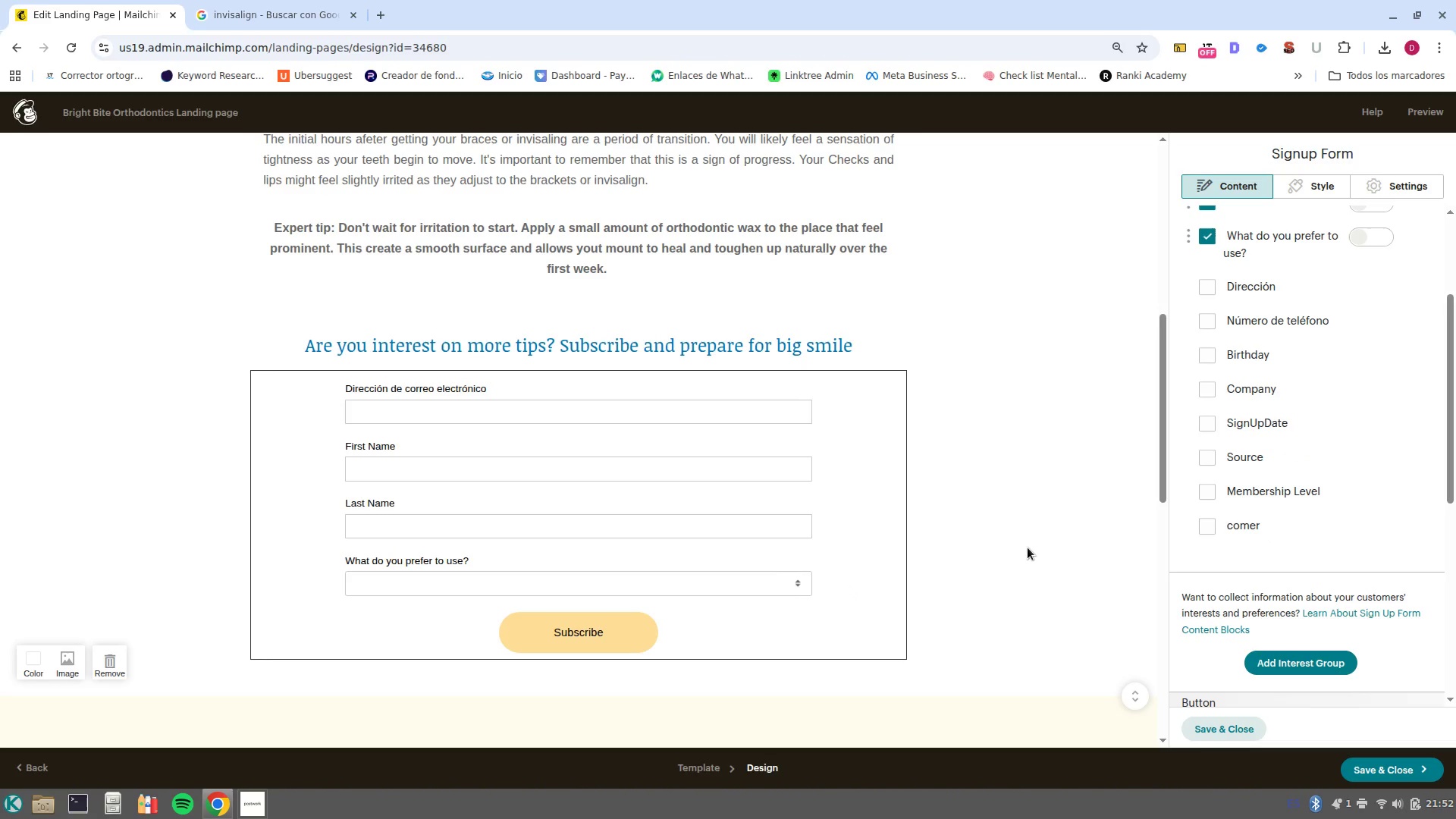 
left_click([651, 355])
 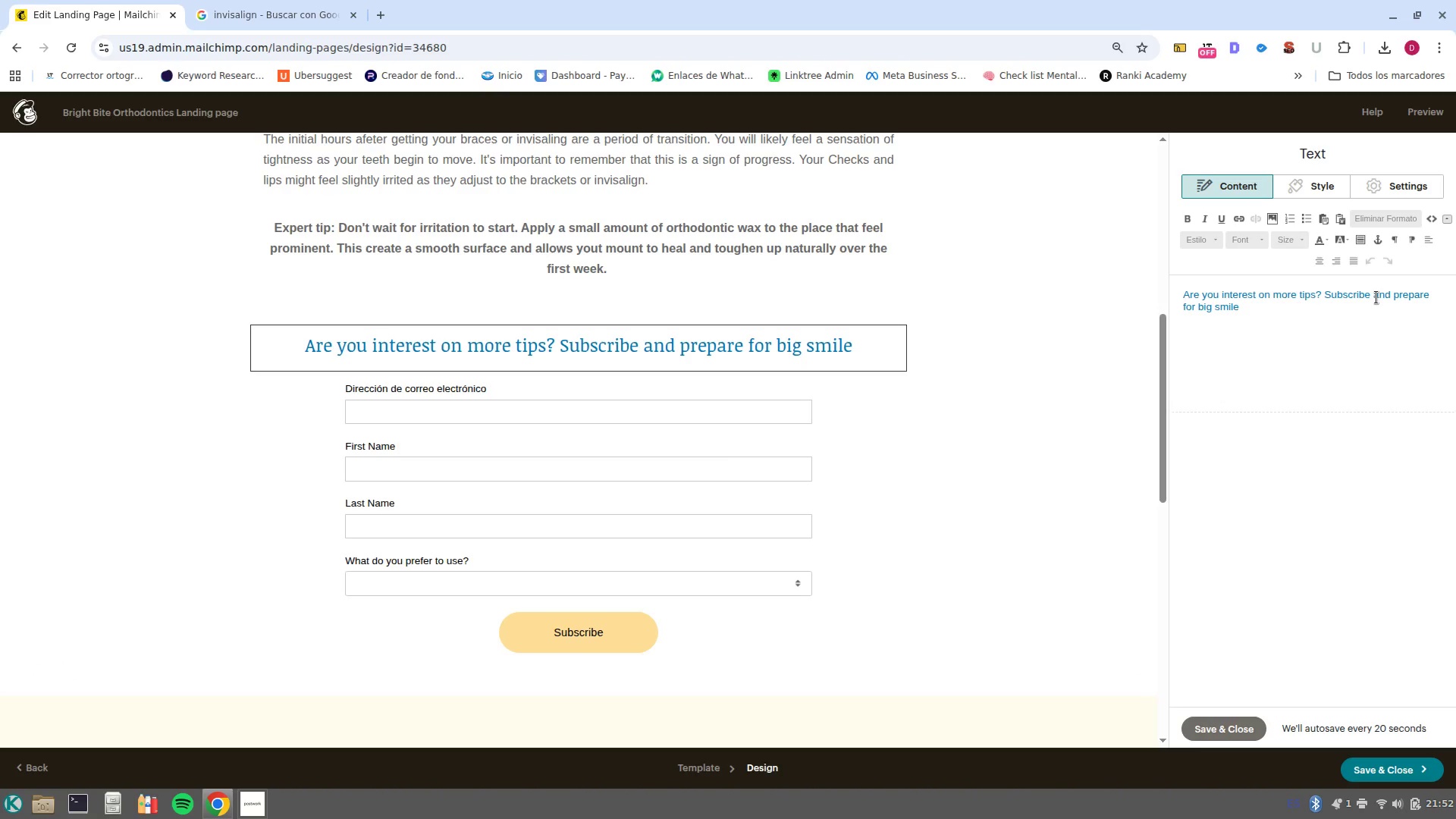 
wait(11.02)
 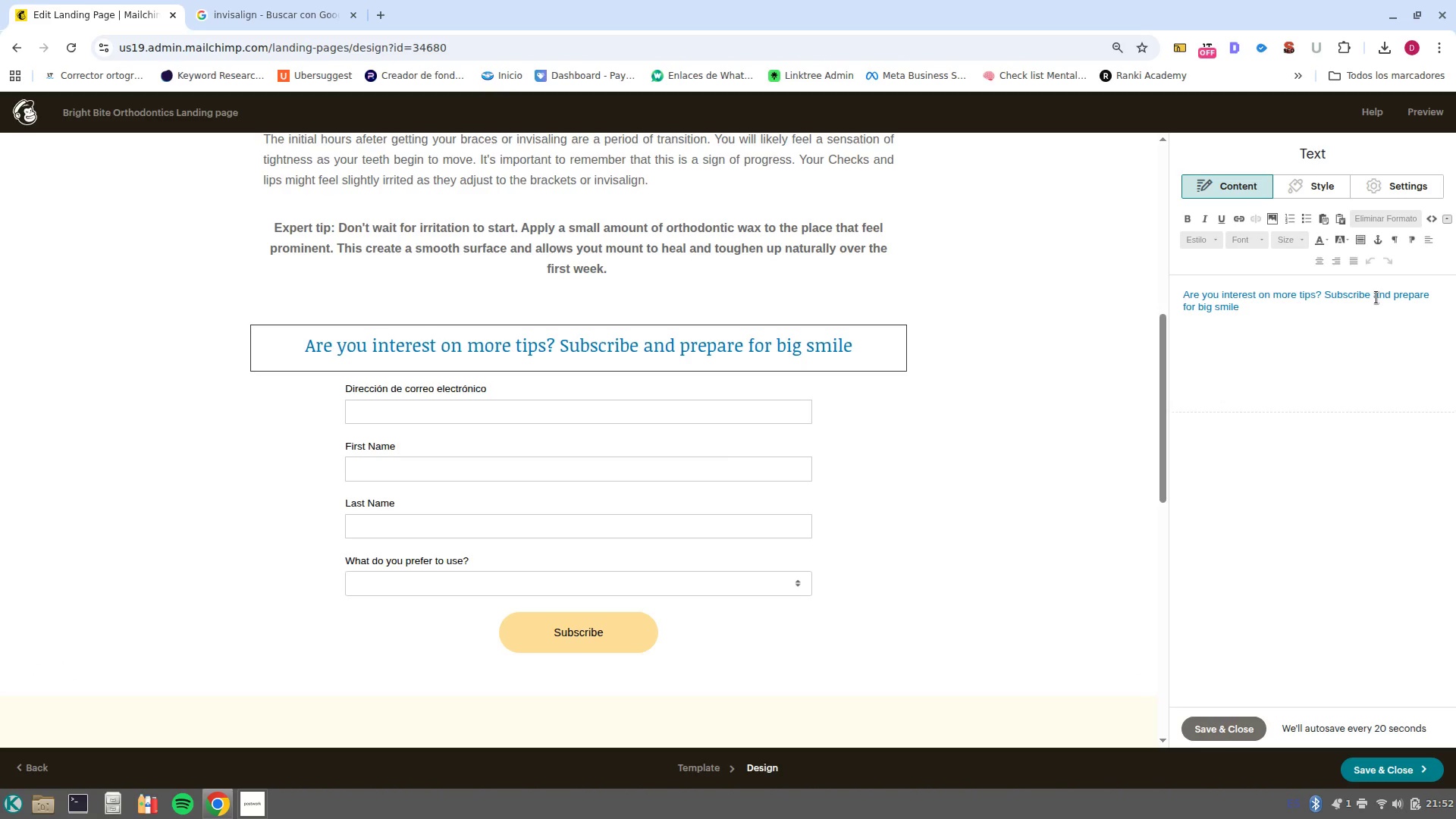 
scroll: coordinate [560, 366], scroll_direction: up, amount: 1.0
 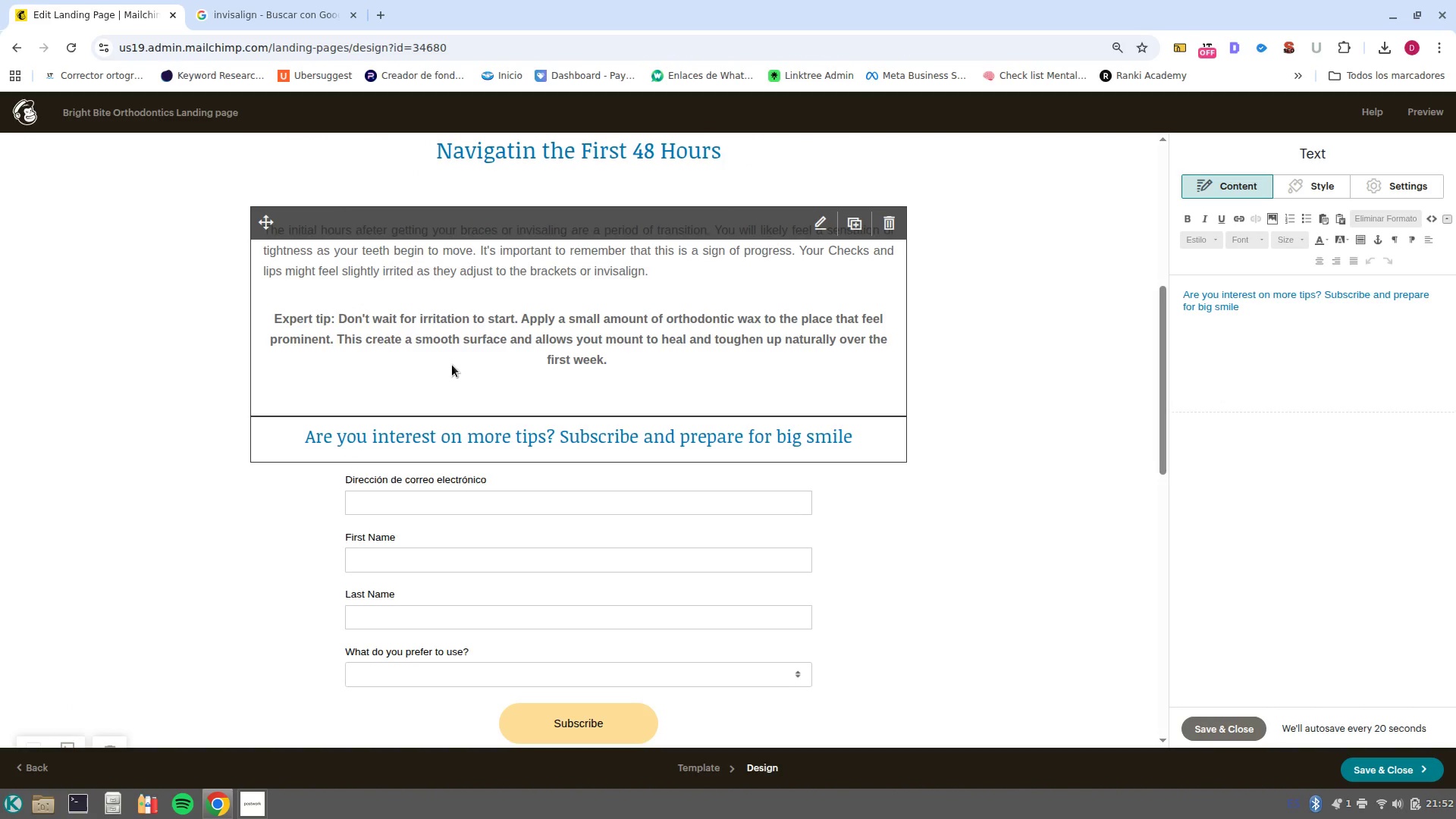 
left_click([466, 360])
 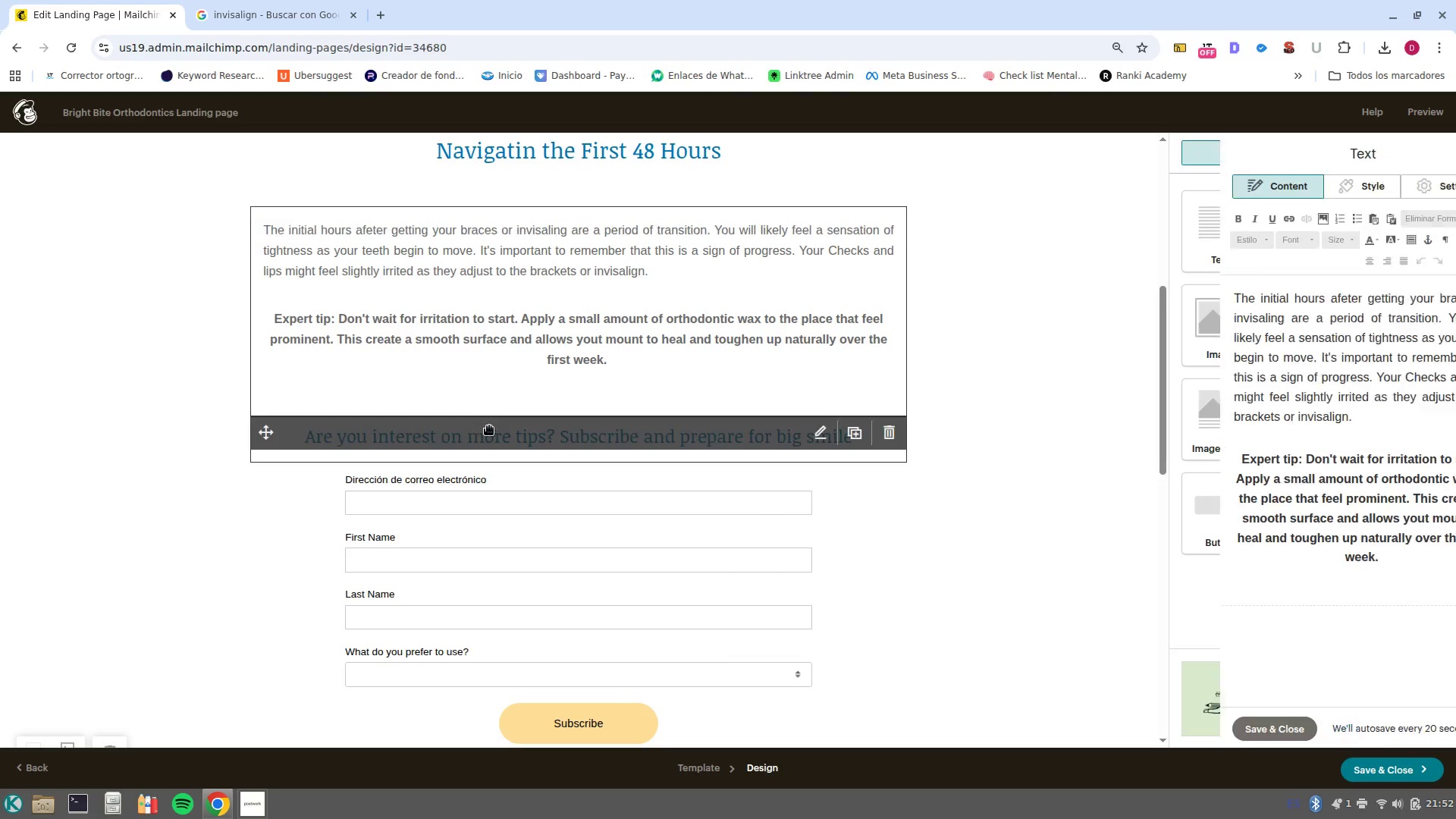 
left_click([489, 426])
 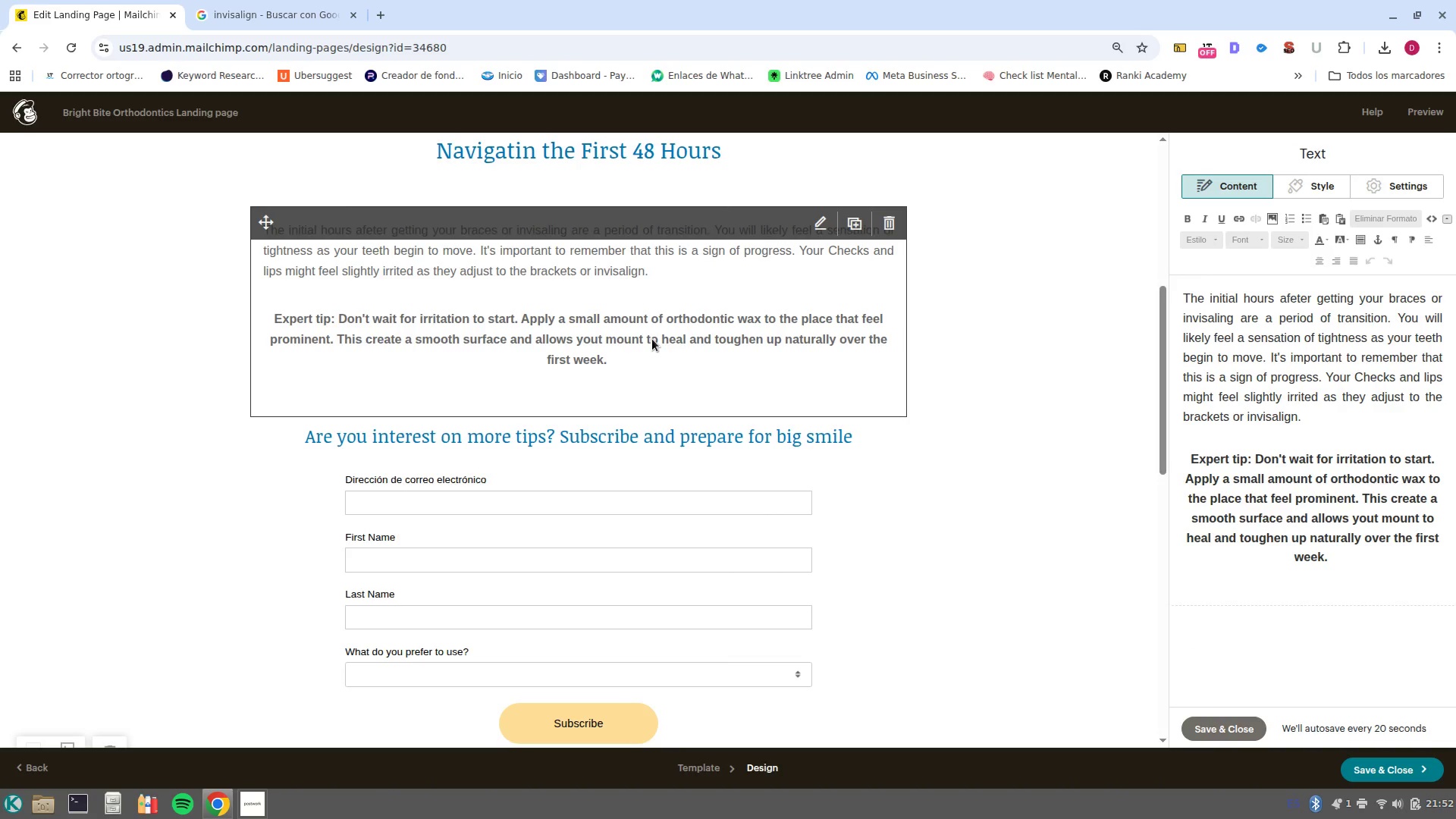 
left_click([652, 339])
 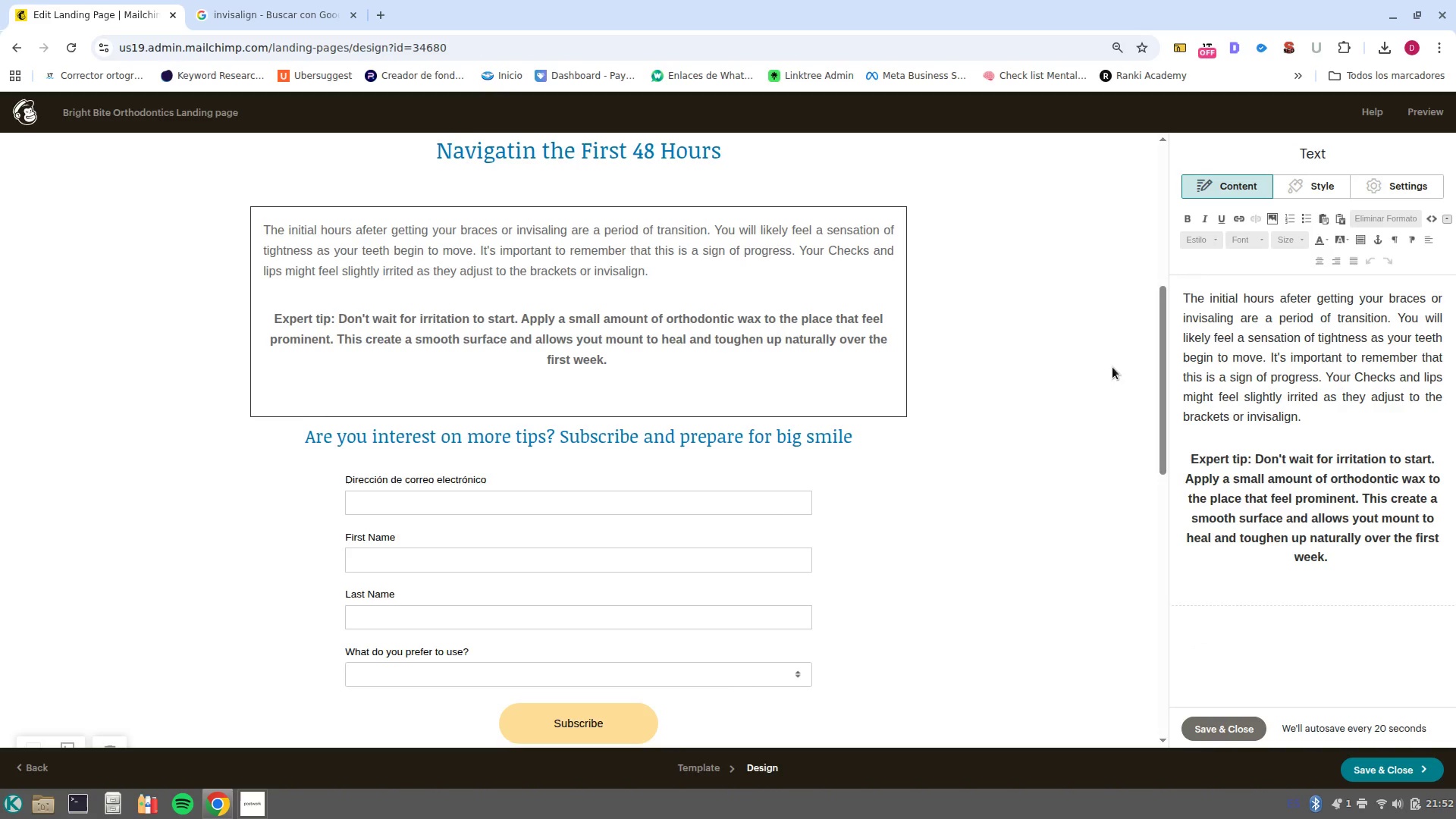 
scroll: coordinate [1084, 359], scroll_direction: up, amount: 2.0
 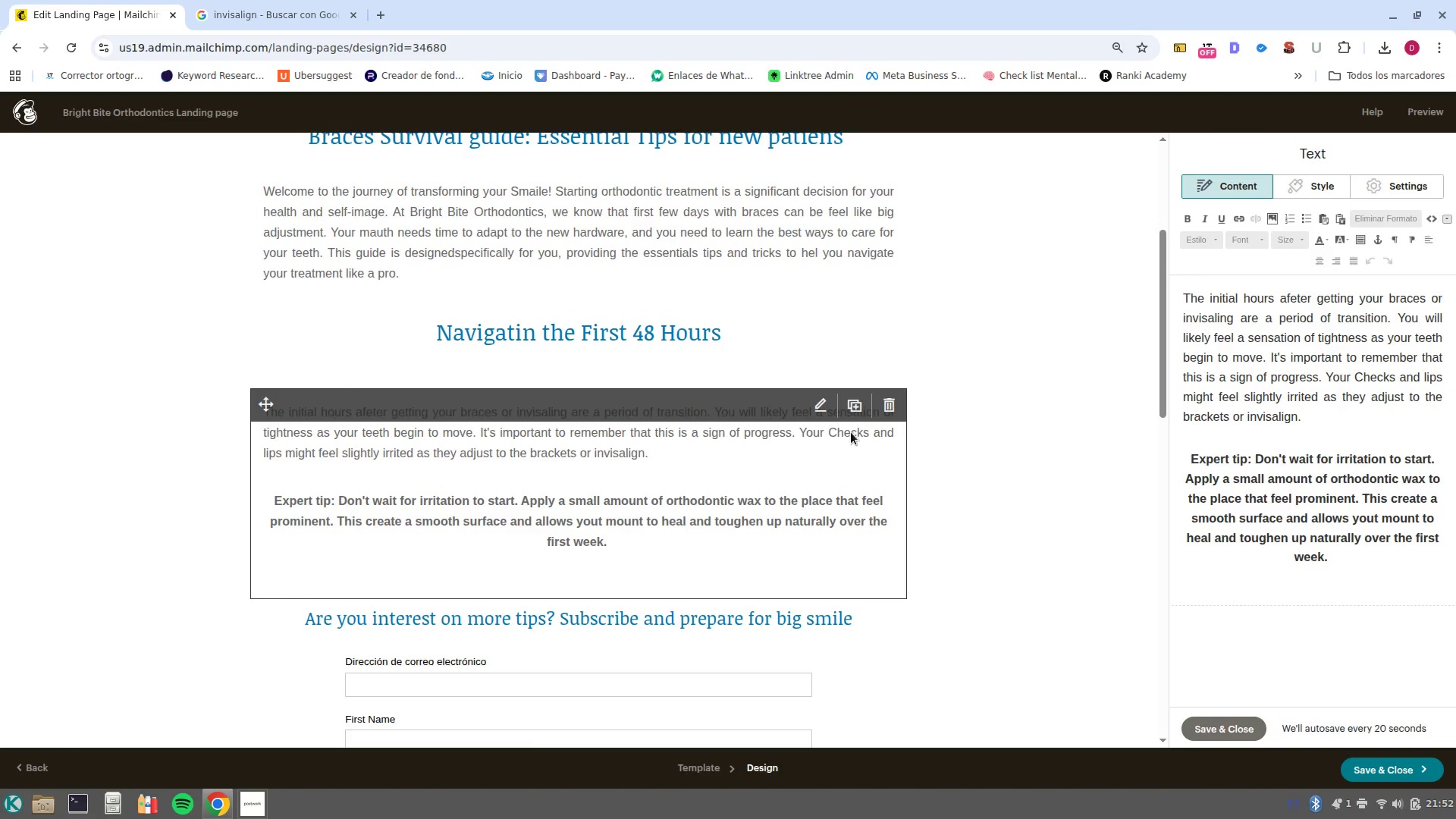 
scroll: coordinate [863, 485], scroll_direction: down, amount: 3.0
 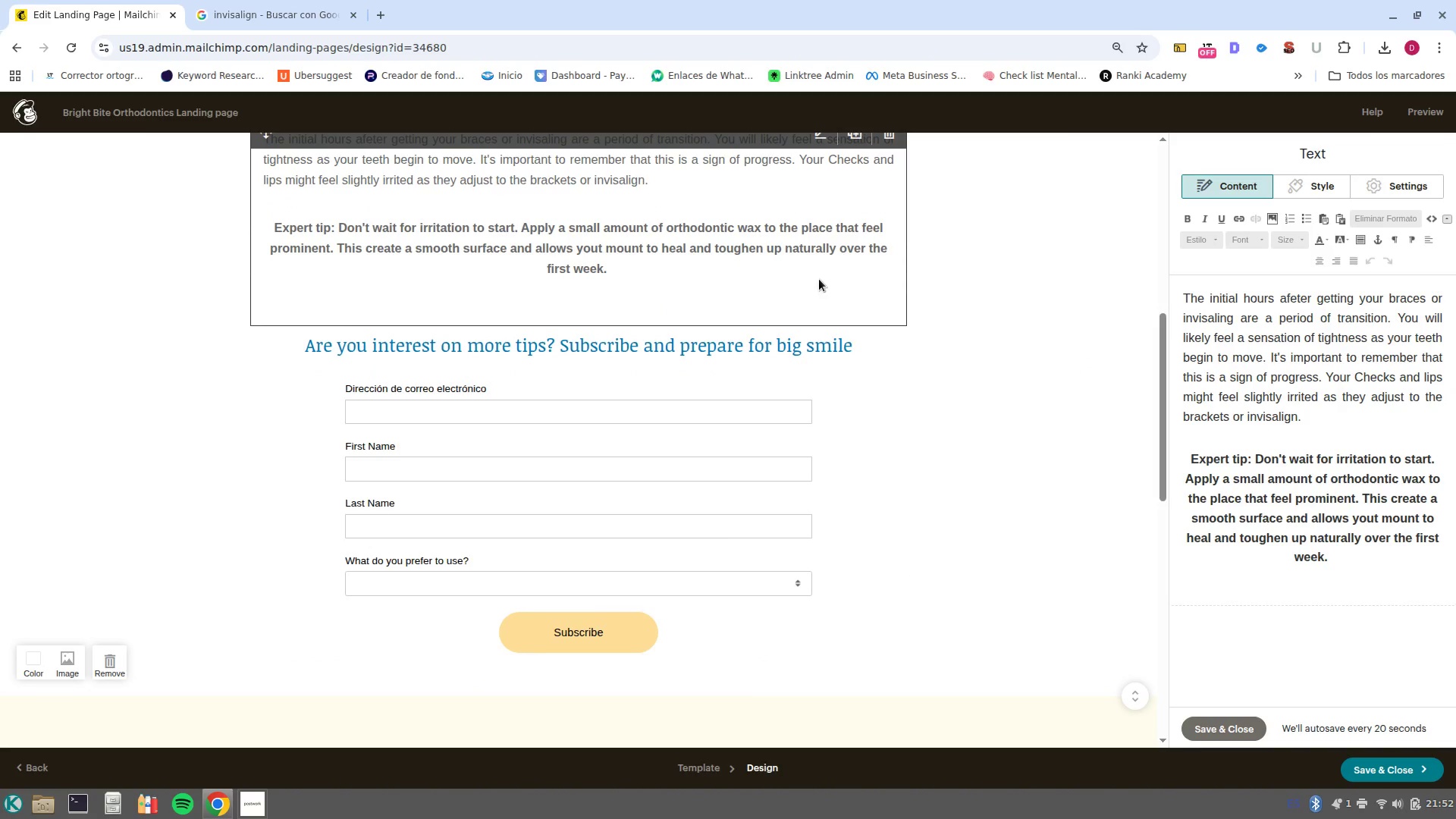 
scroll: coordinate [837, 275], scroll_direction: up, amount: 2.0
 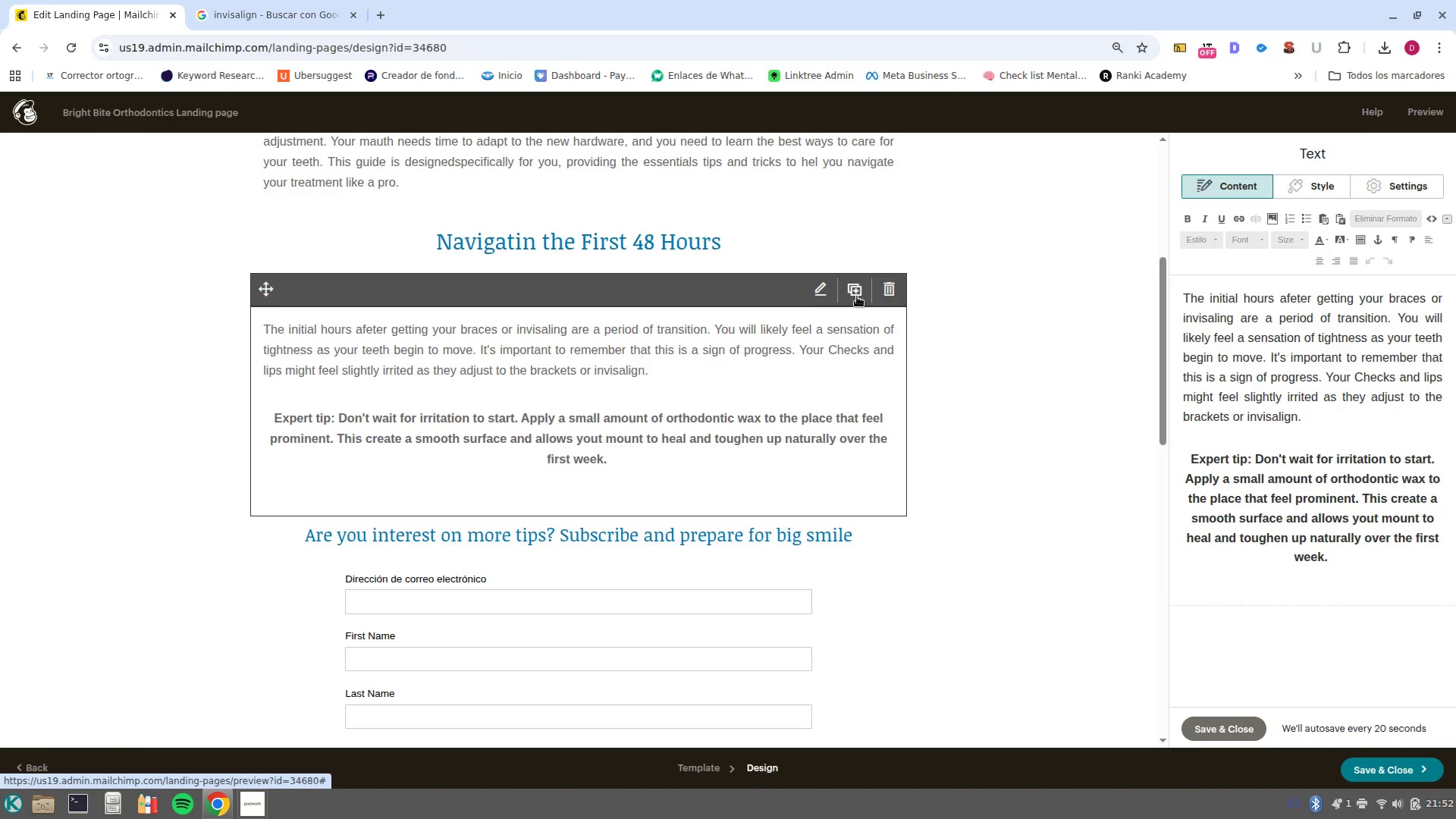 
left_click([857, 297])
 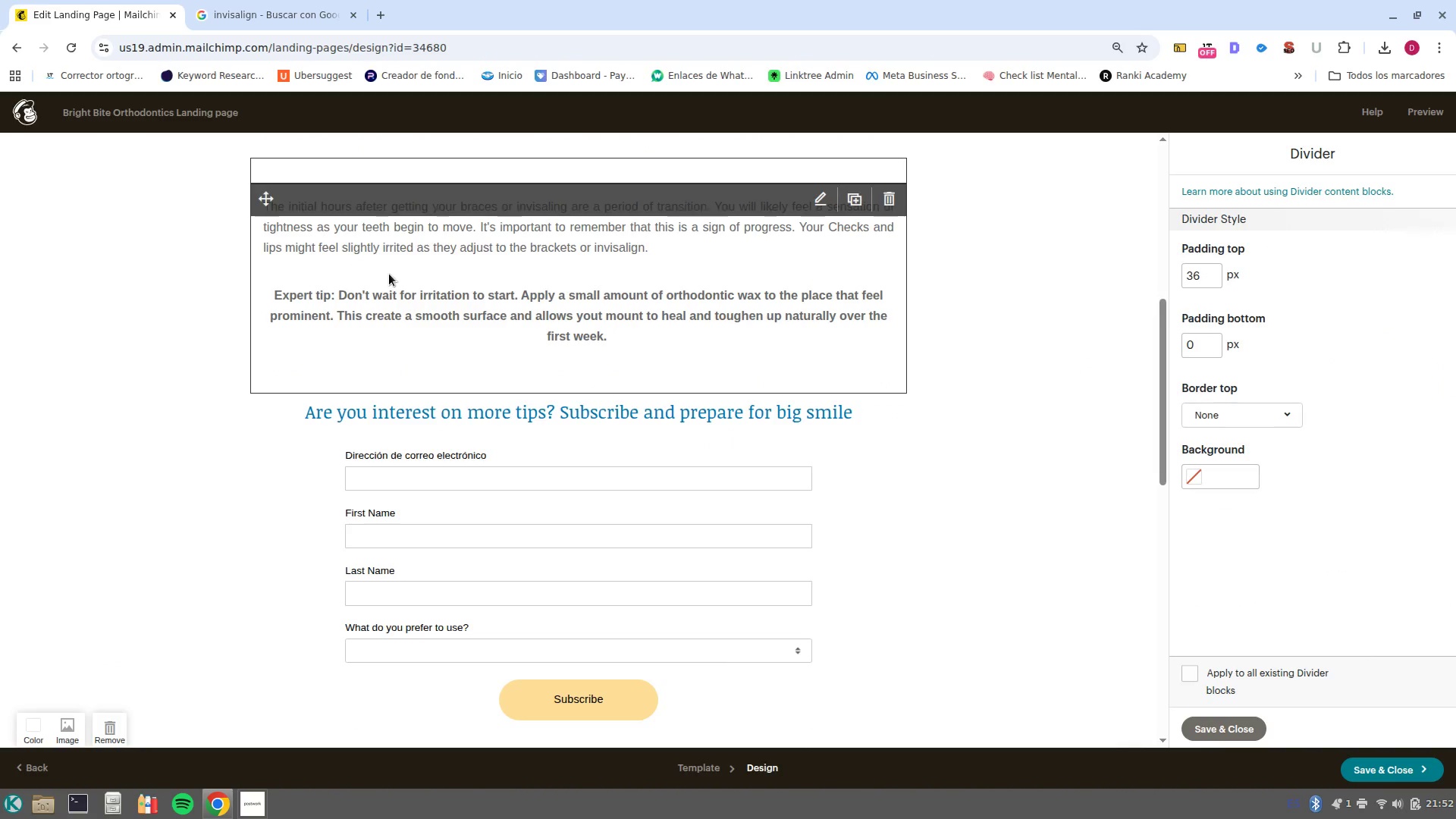 
key(Control+Z)
 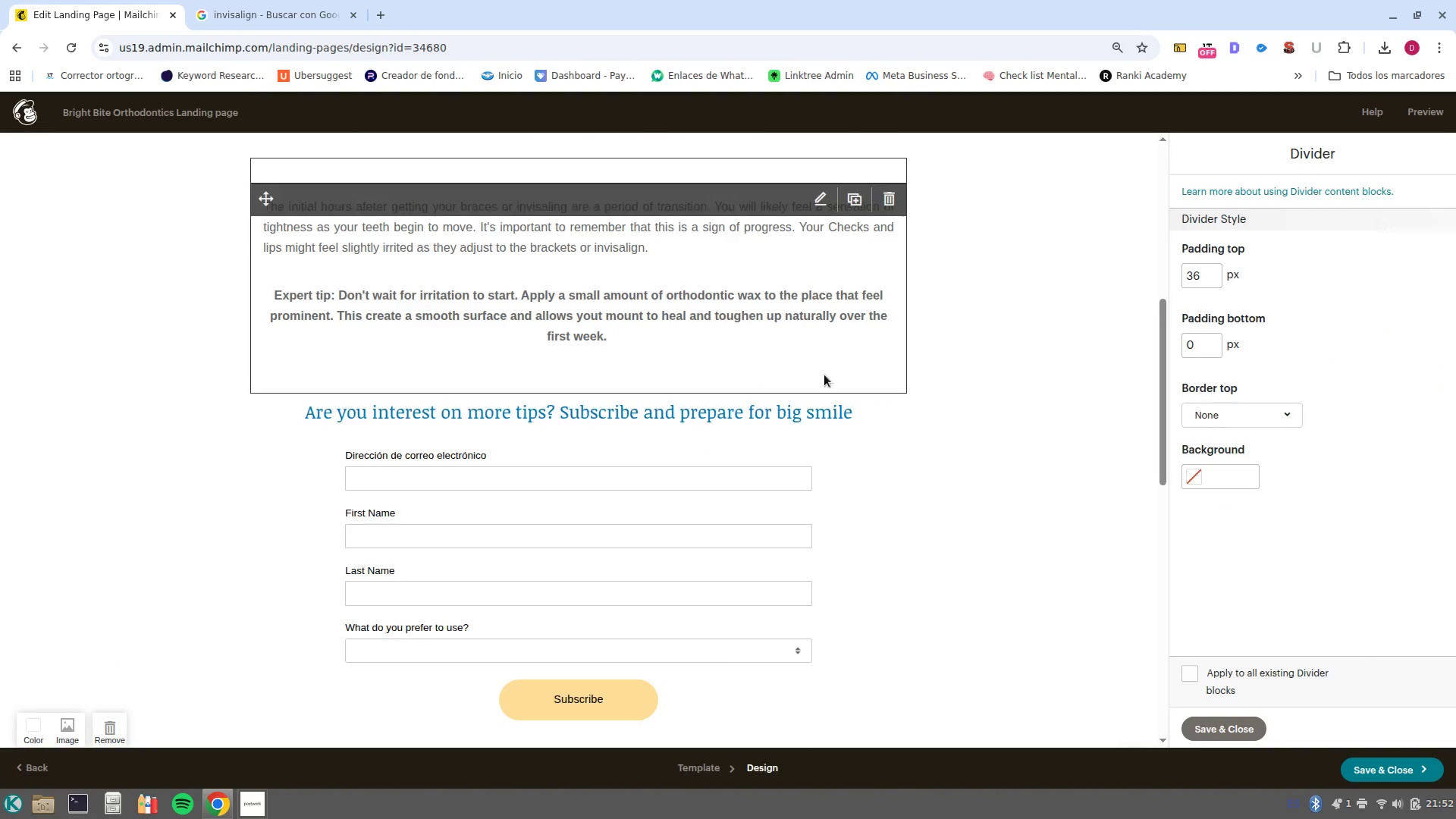 
scroll: coordinate [890, 362], scroll_direction: up, amount: 2.0
 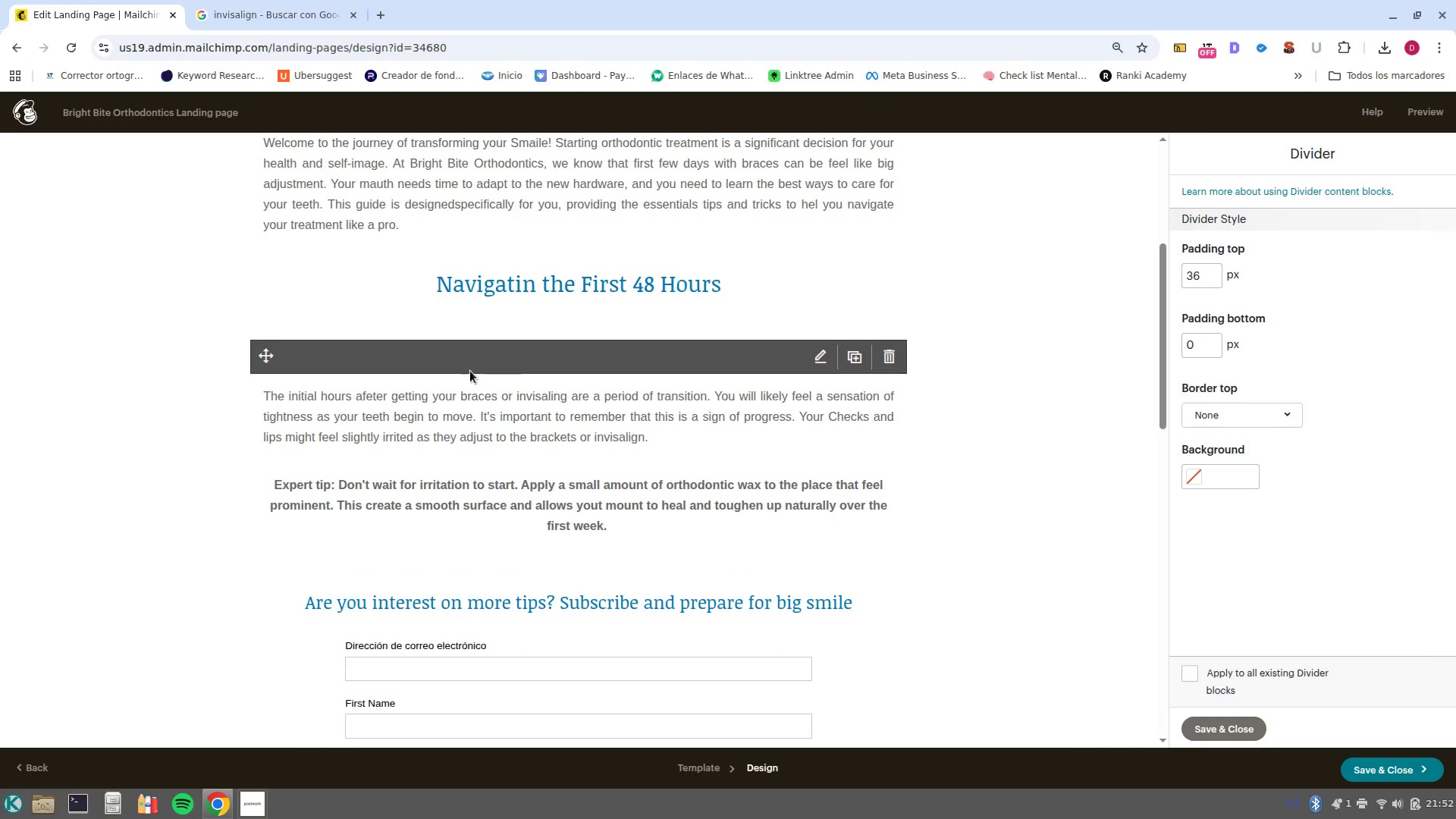 
left_click([538, 371])
 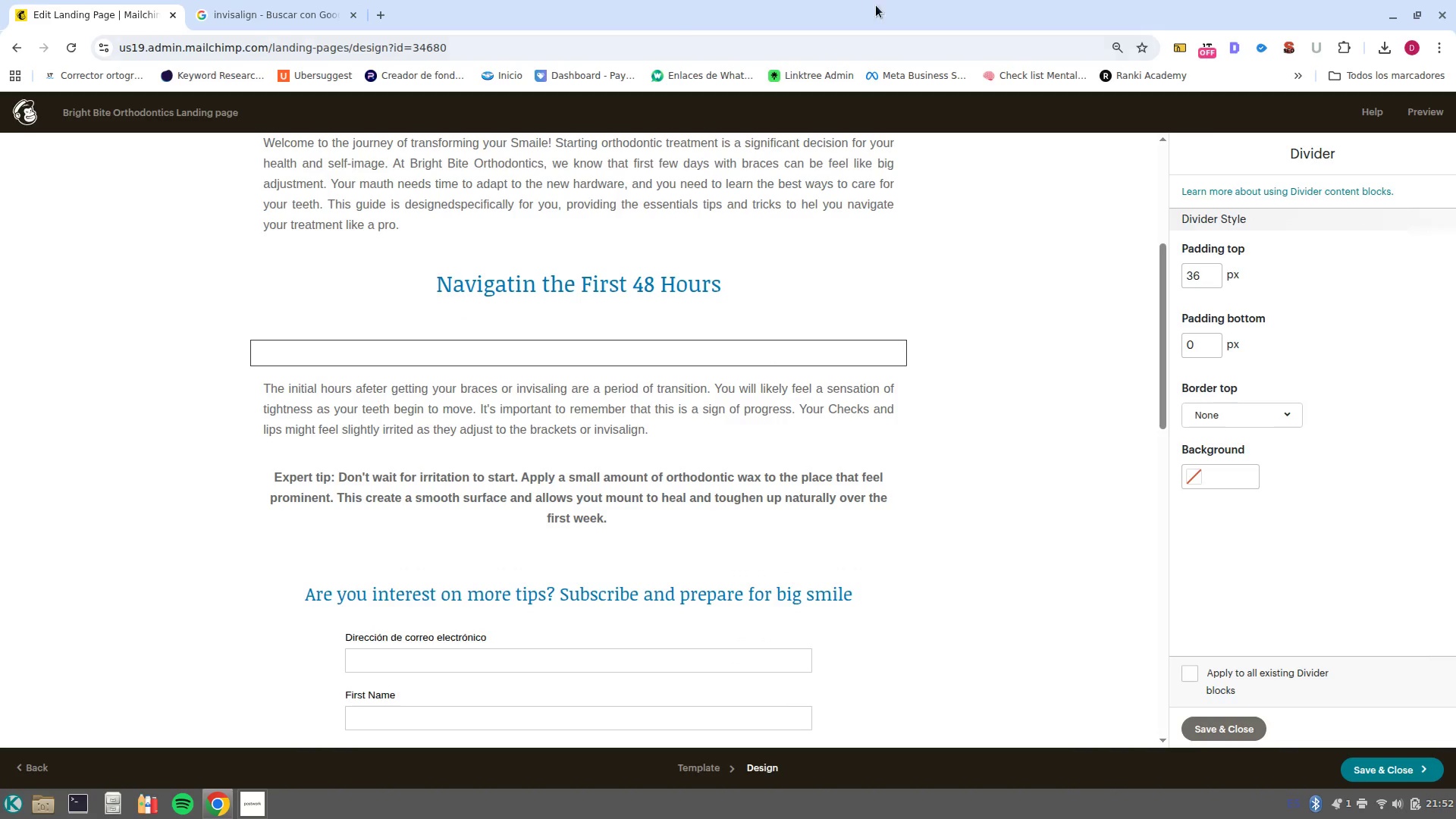 
left_click([1003, 396])
 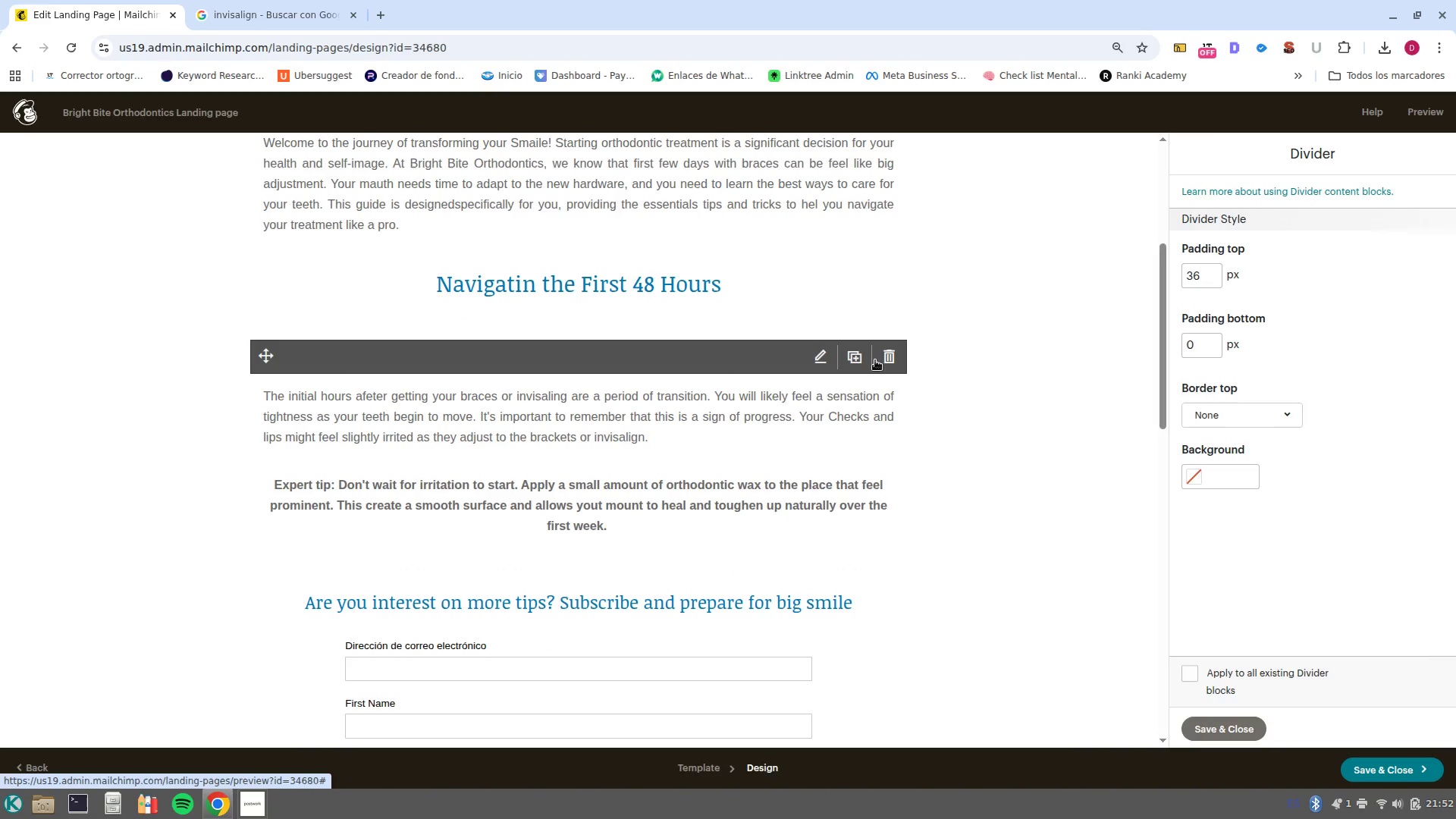 
left_click([893, 363])
 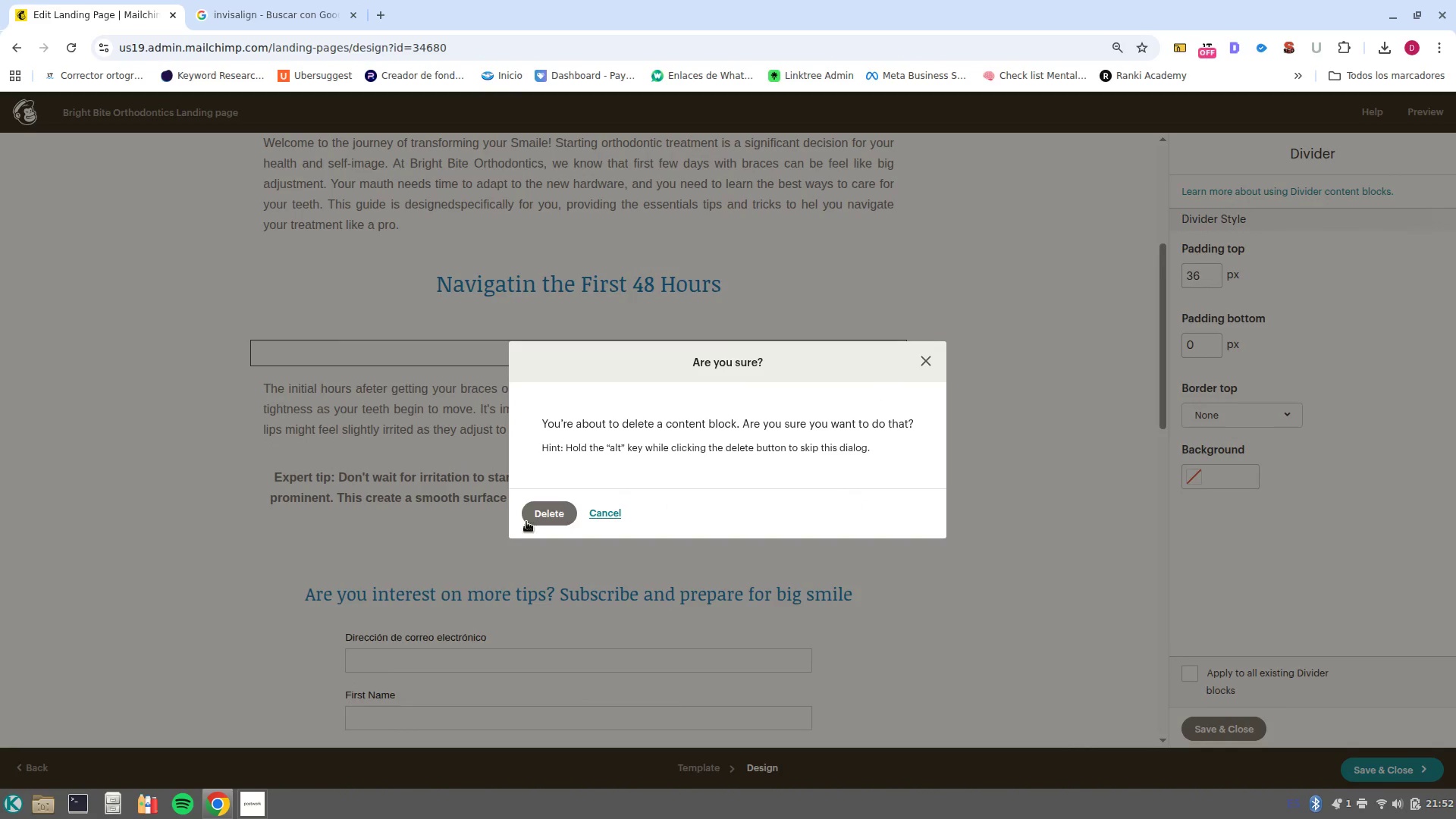 
left_click([540, 511])
 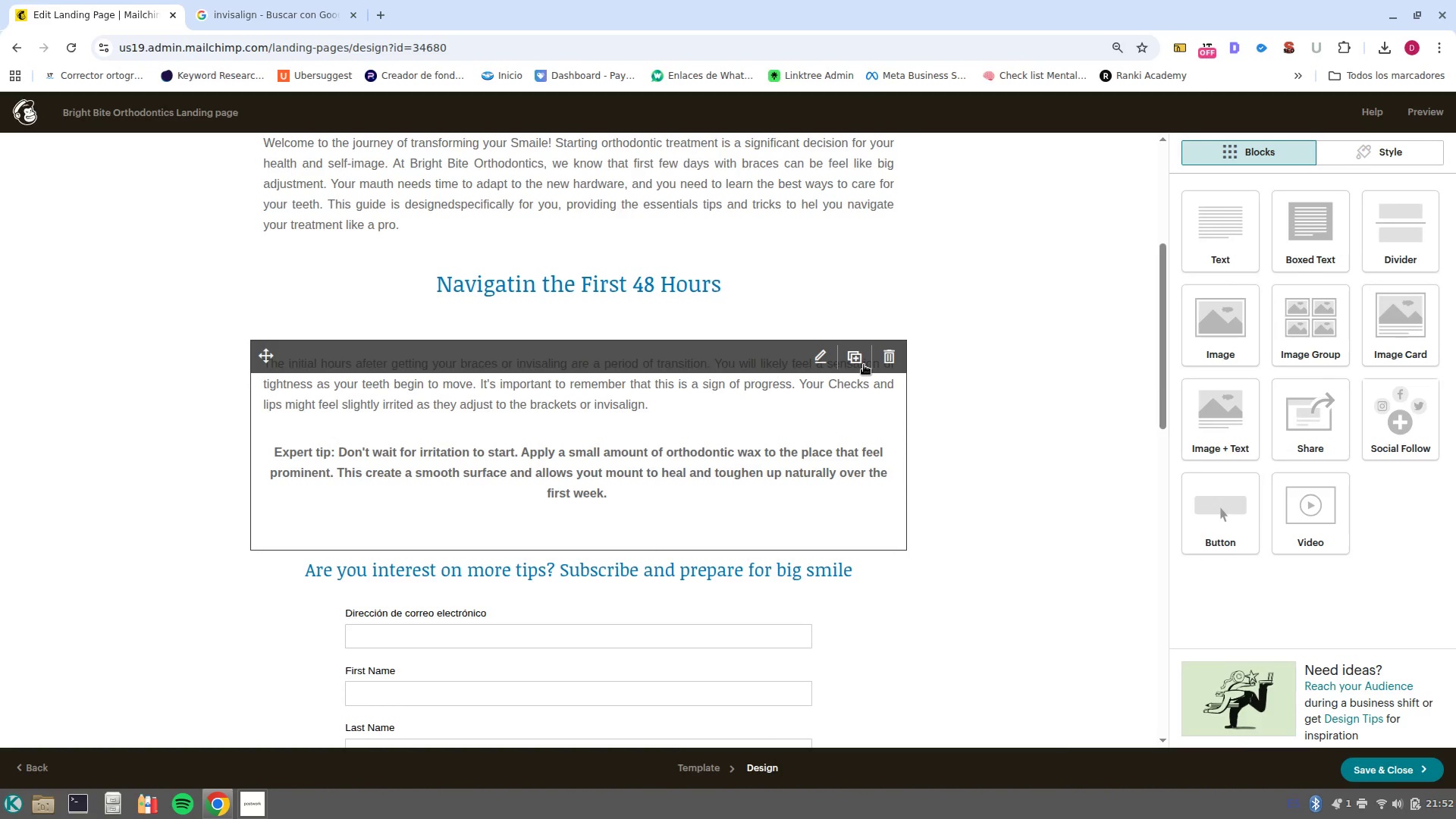 
left_click([860, 362])
 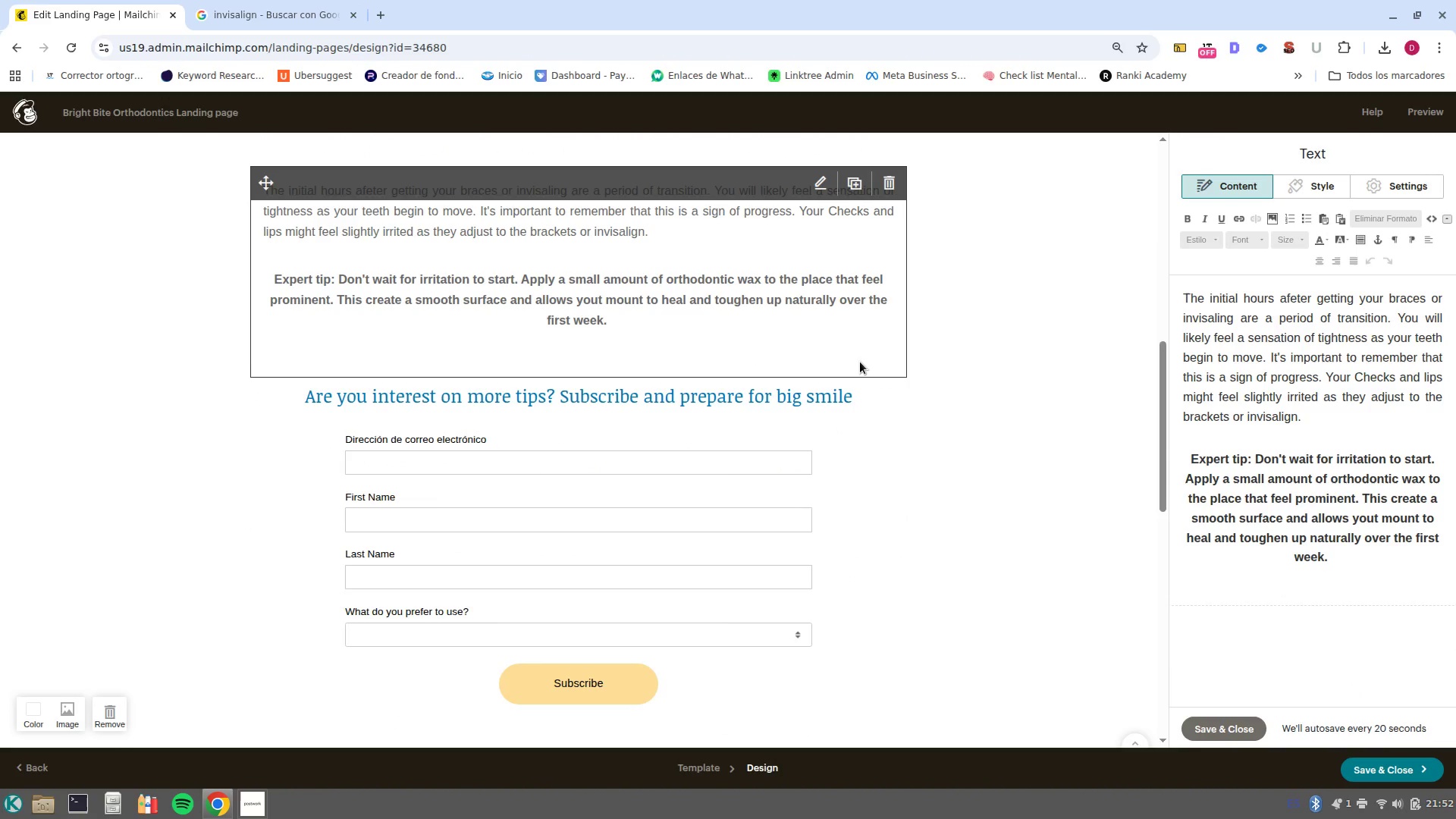 
left_click([1083, 350])
 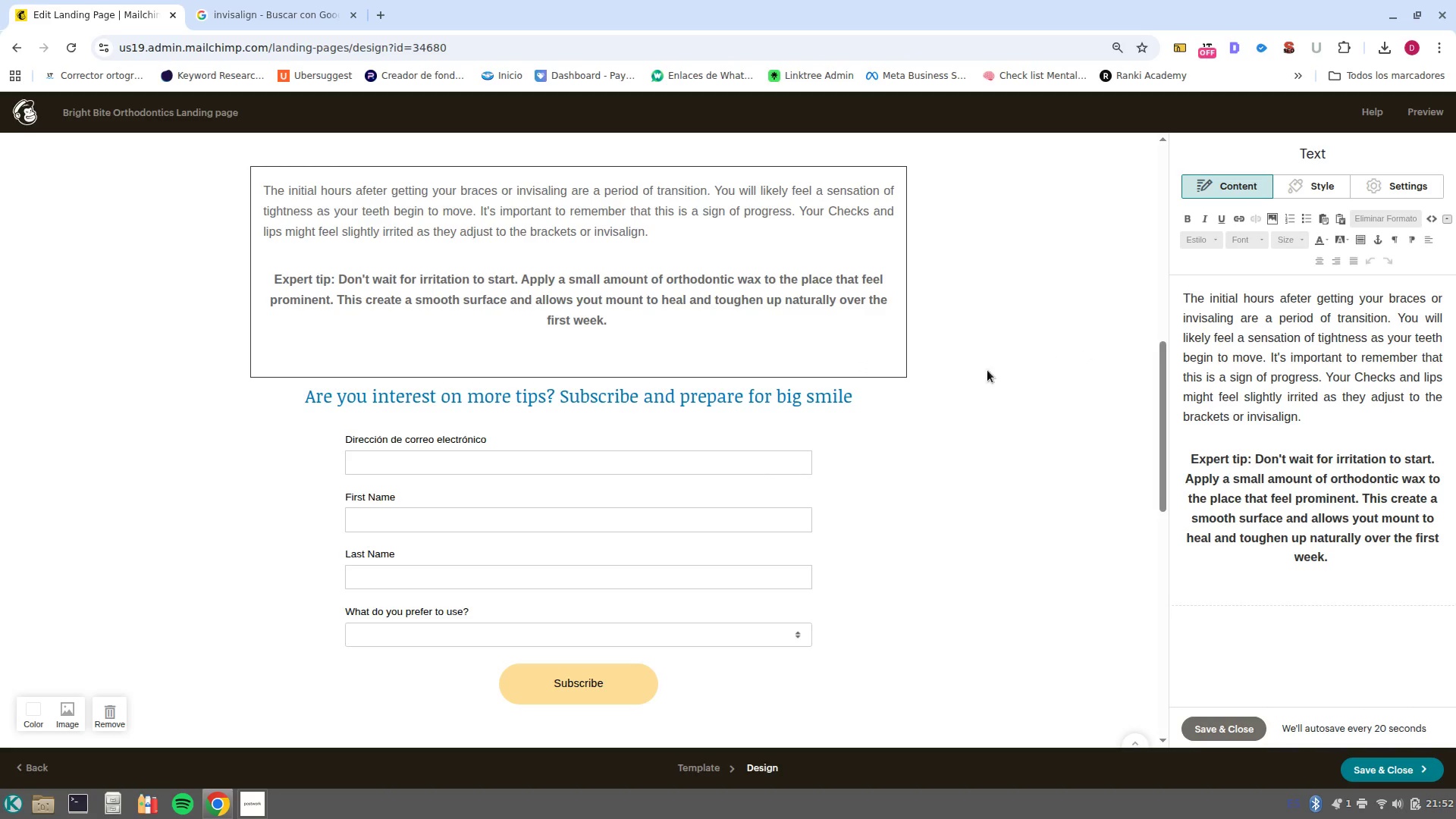 
scroll: coordinate [949, 410], scroll_direction: up, amount: 4.0
 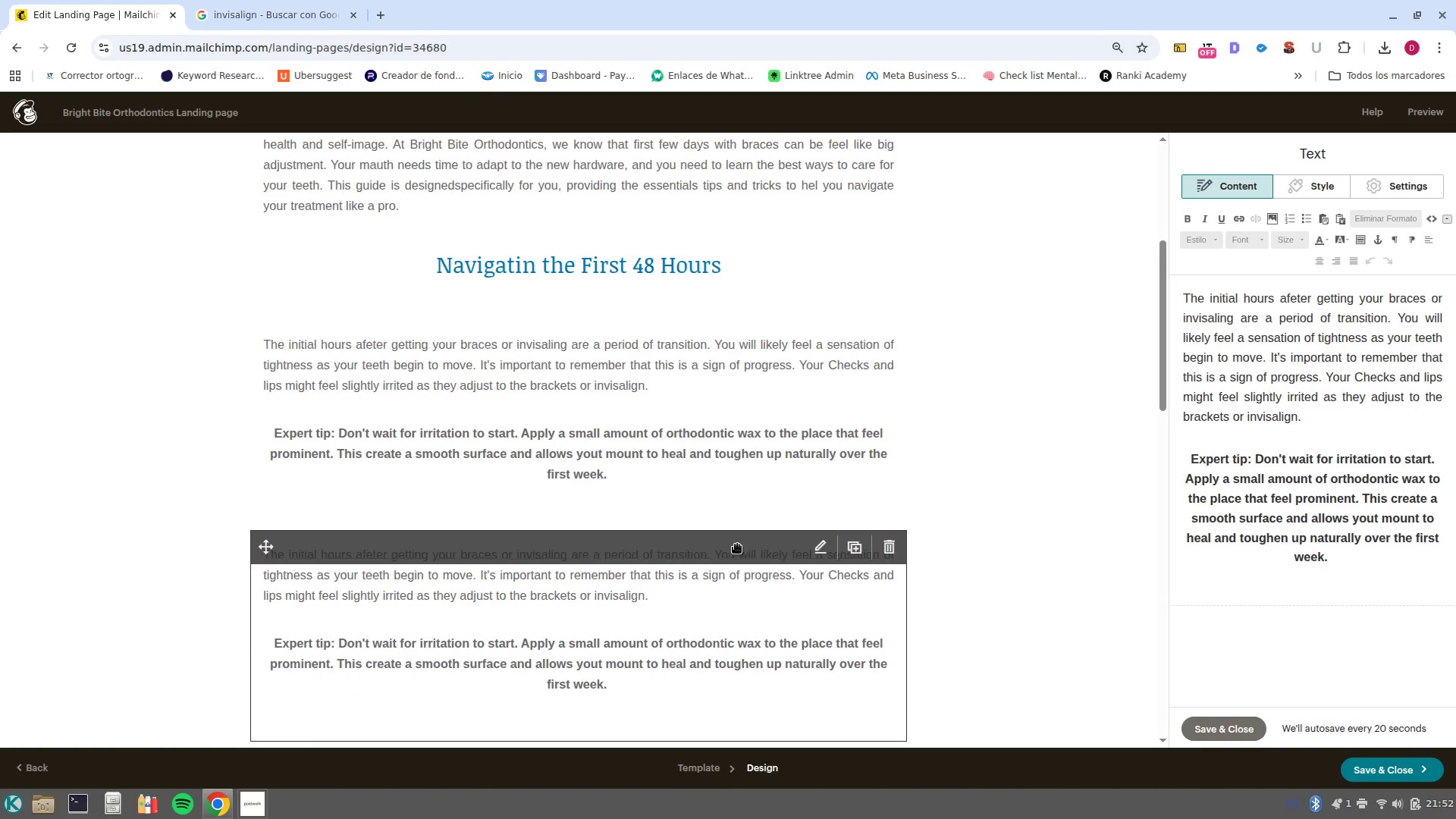 
scroll: coordinate [846, 460], scroll_direction: down, amount: 2.0
 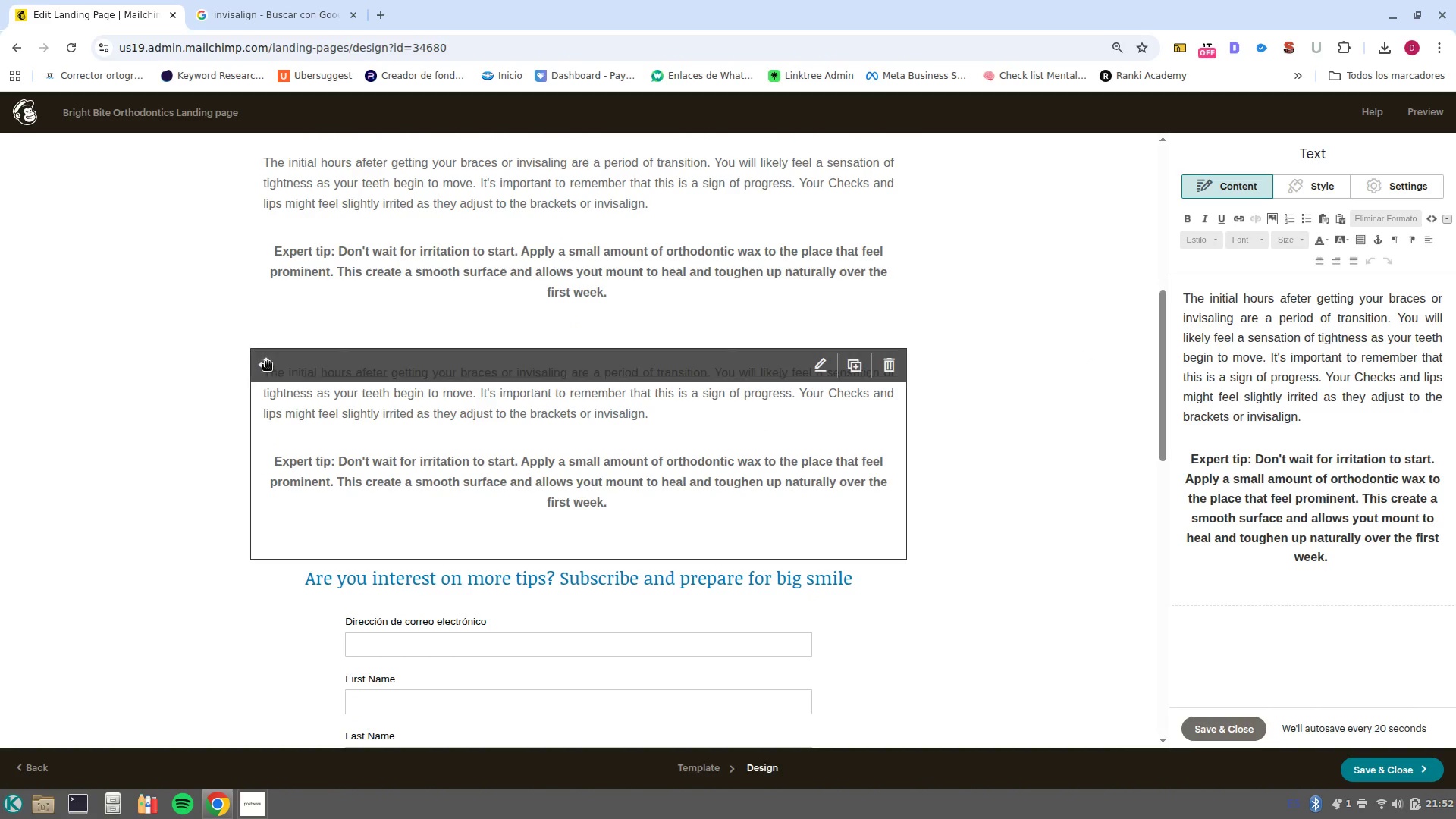 
left_click_drag(start_coordinate=[268, 365], to_coordinate=[281, 313])
 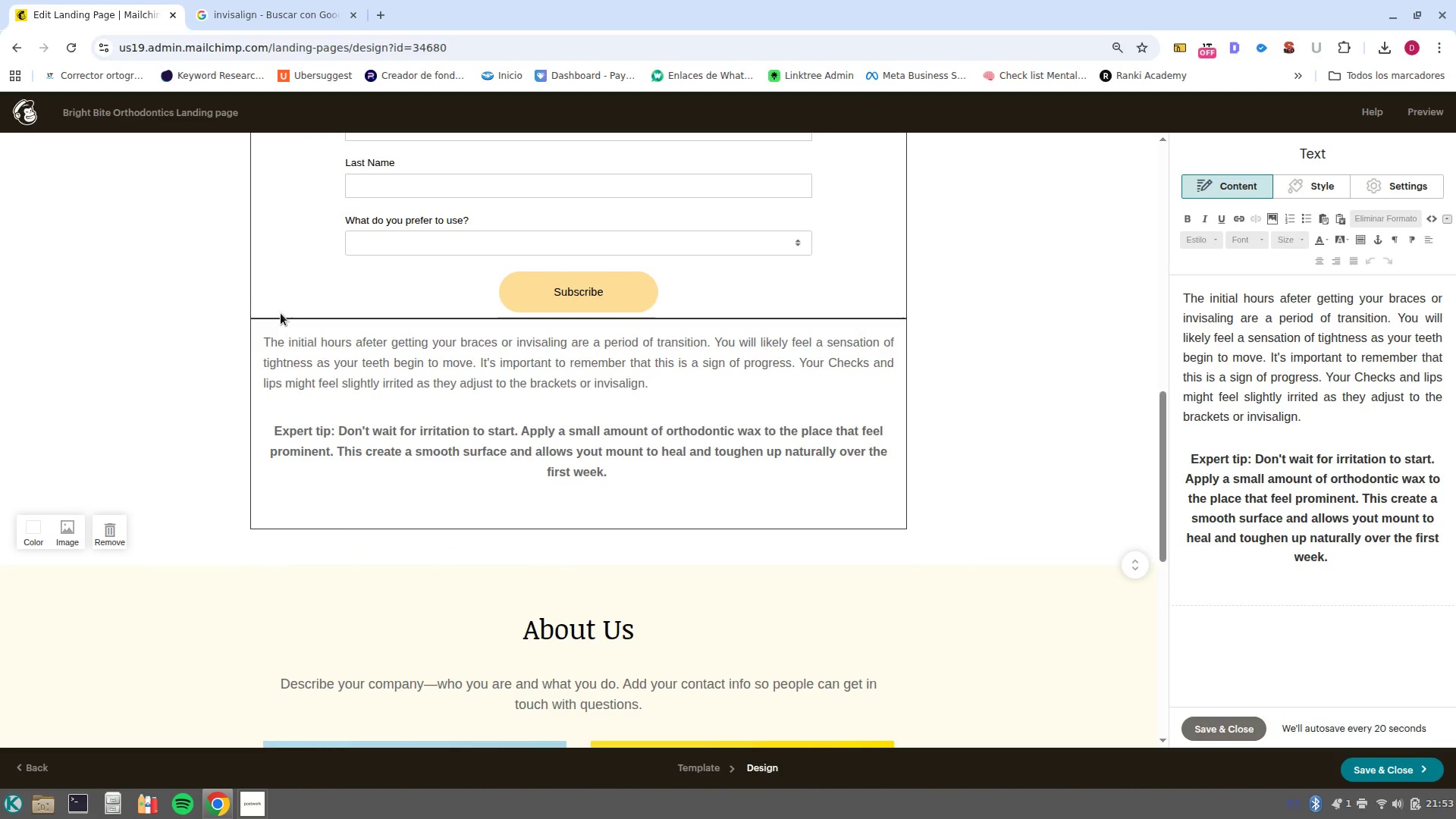 
scroll: coordinate [301, 560], scroll_direction: down, amount: 4.0
 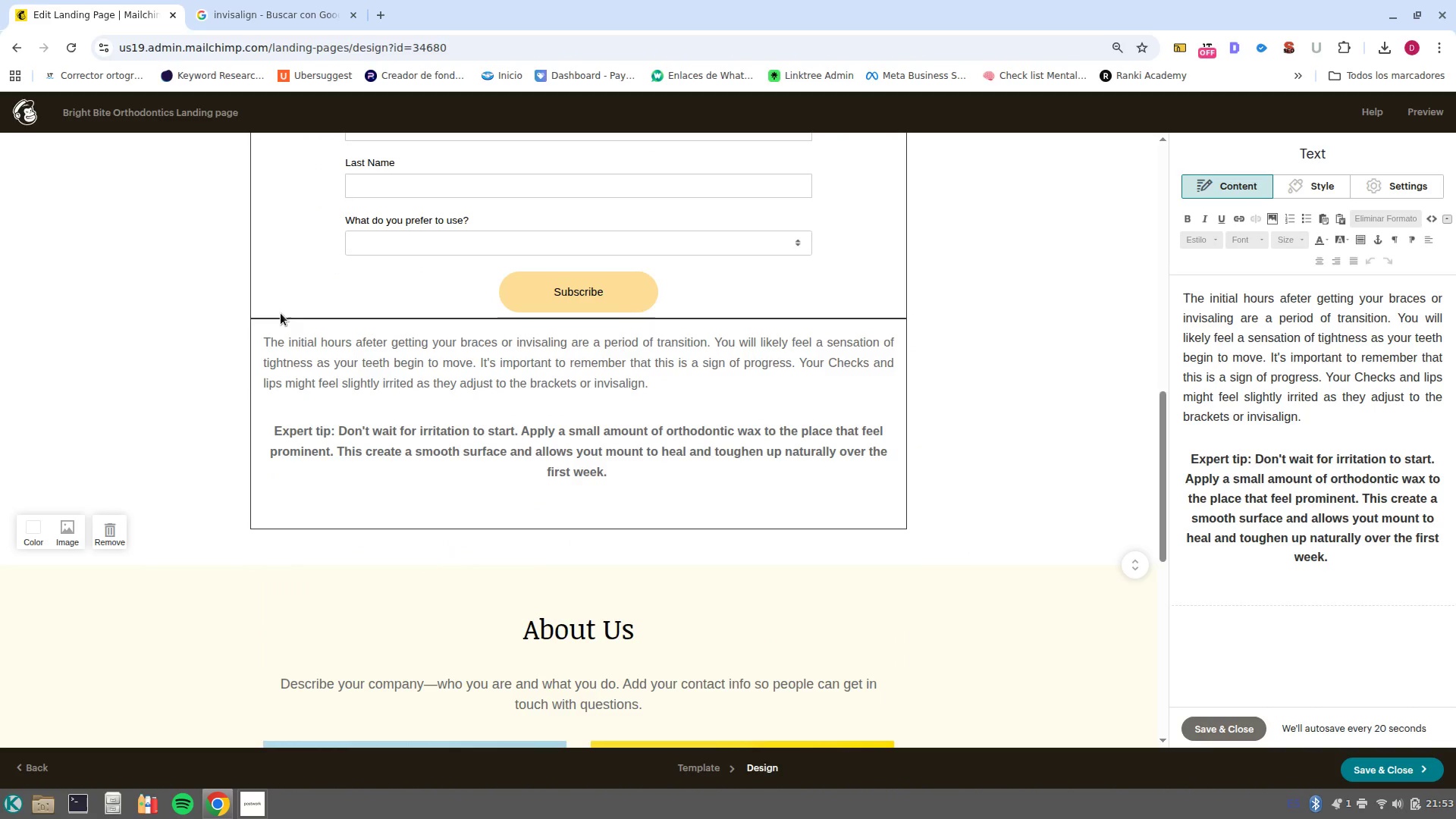 
left_click([969, 398])
 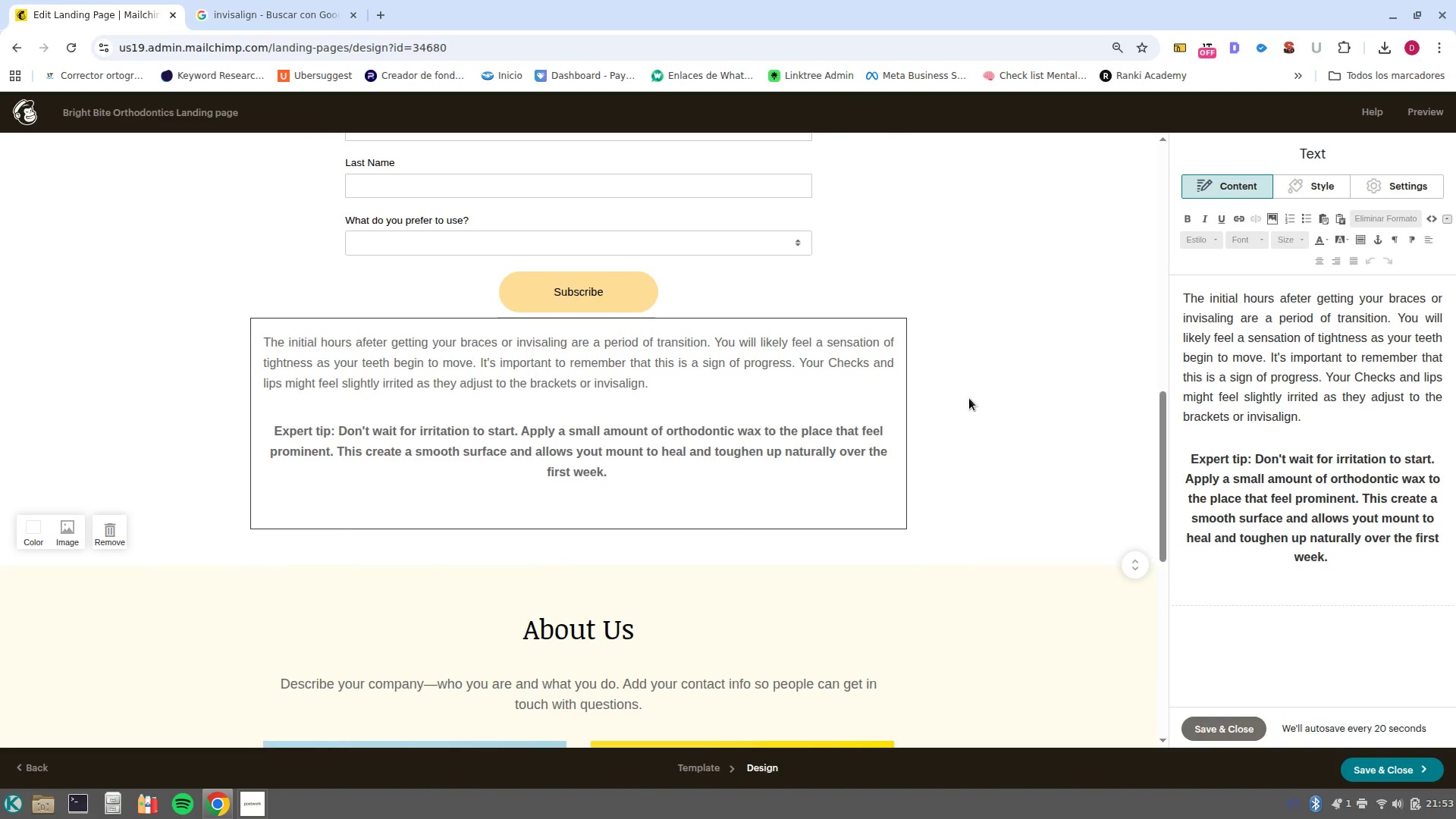 
scroll: coordinate [953, 417], scroll_direction: up, amount: 3.0
 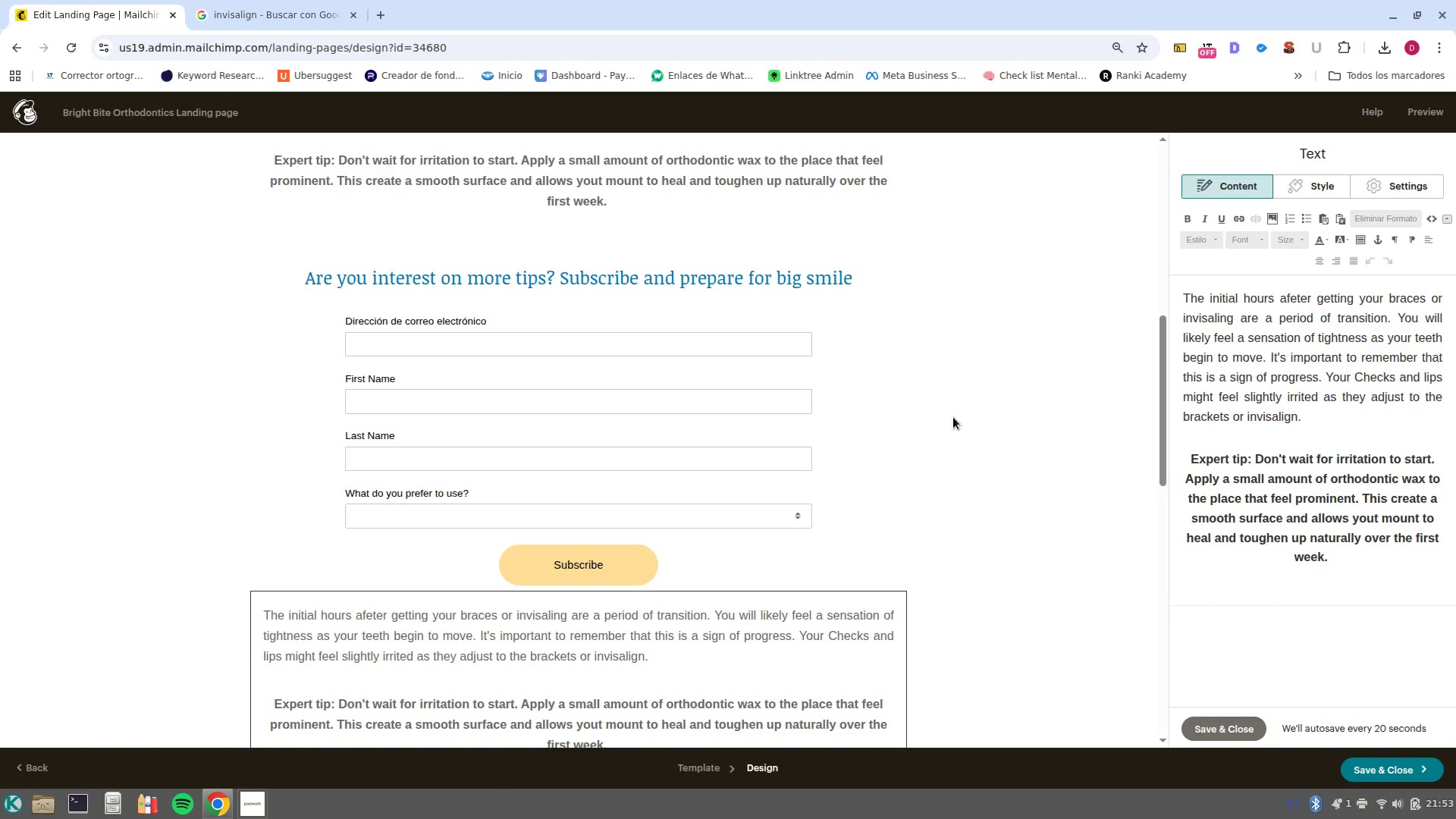 
wait(10.93)
 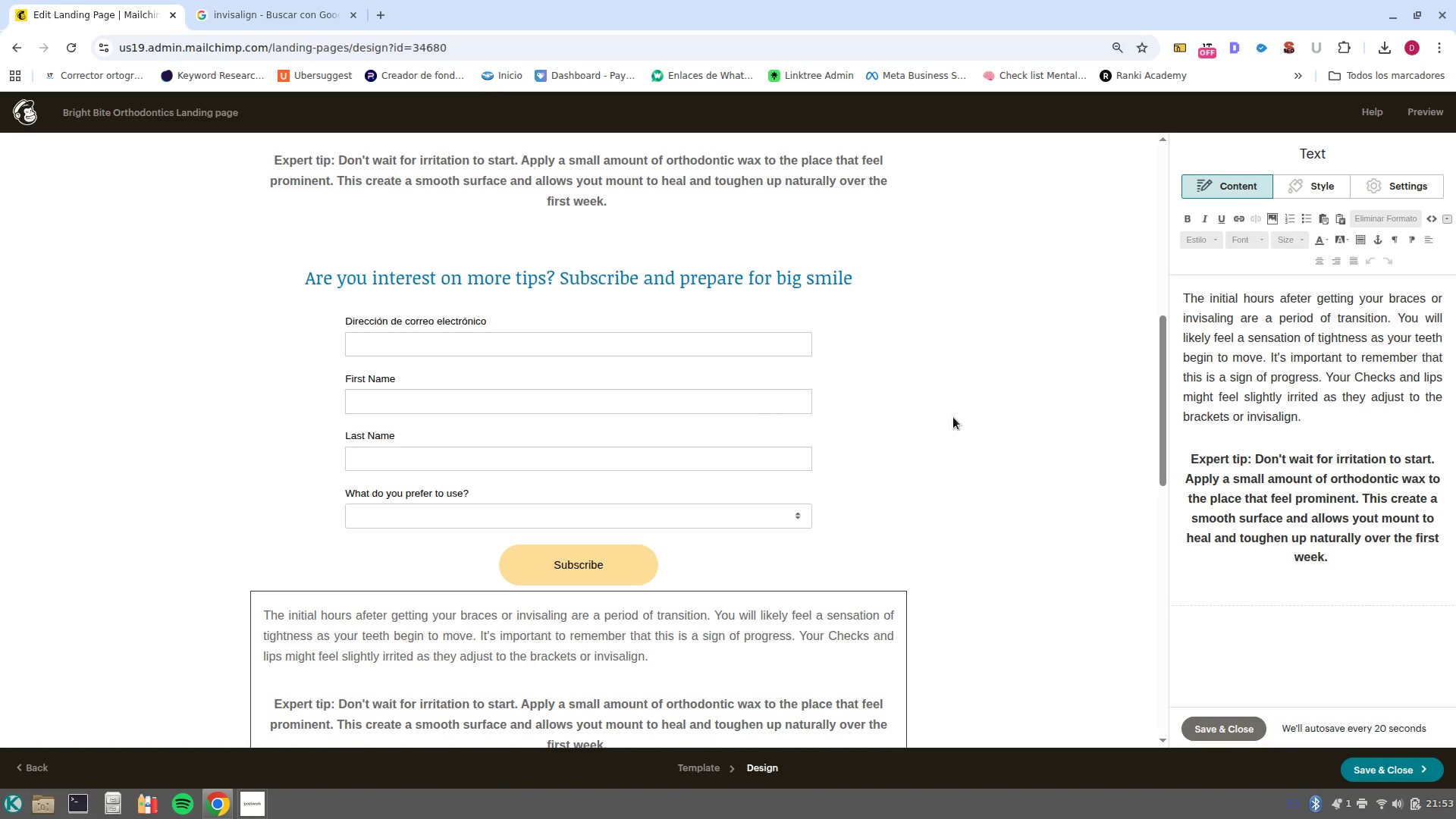 
scroll: coordinate [953, 418], scroll_direction: up, amount: 1.0
 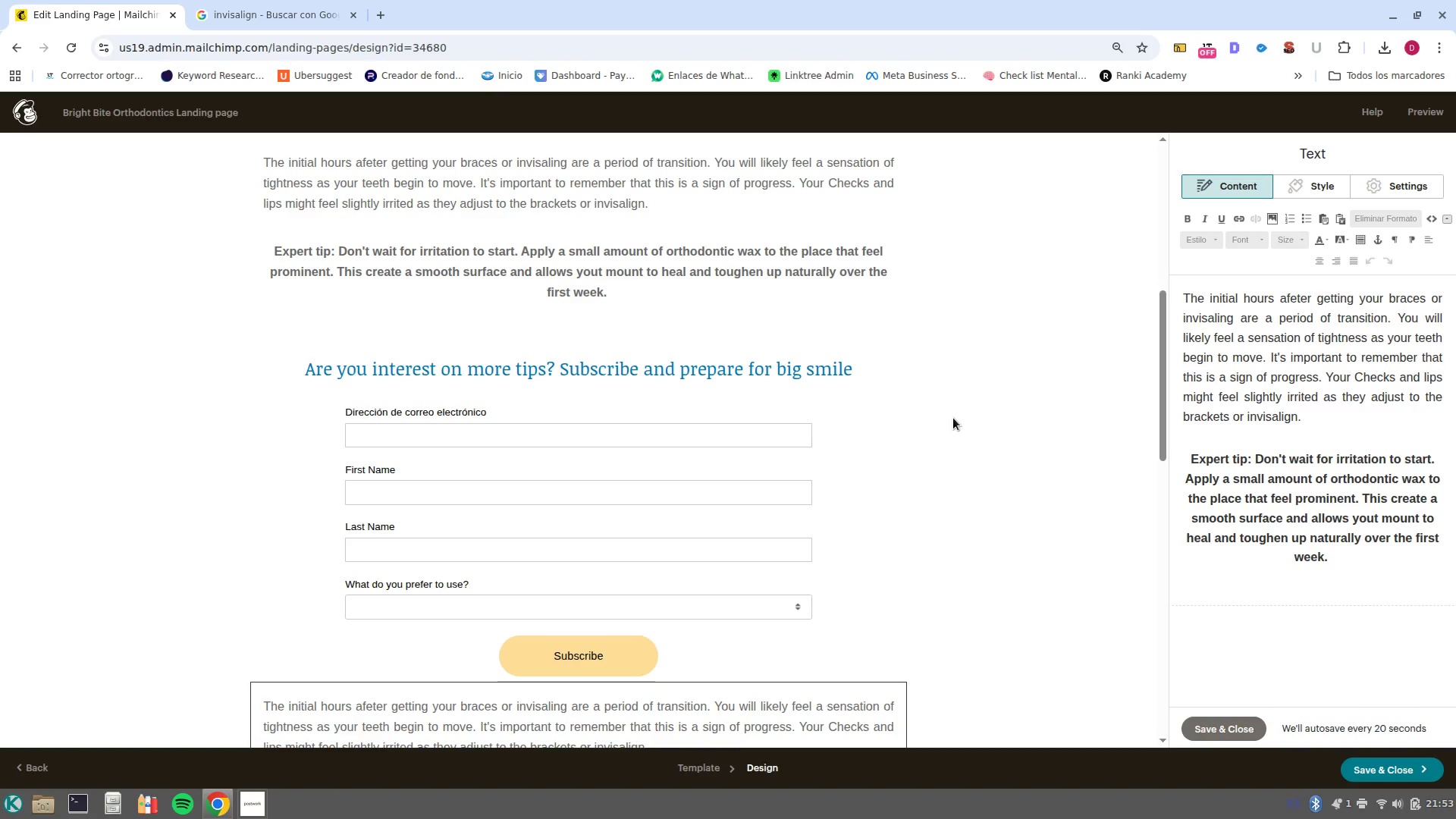 
wait(36.38)
 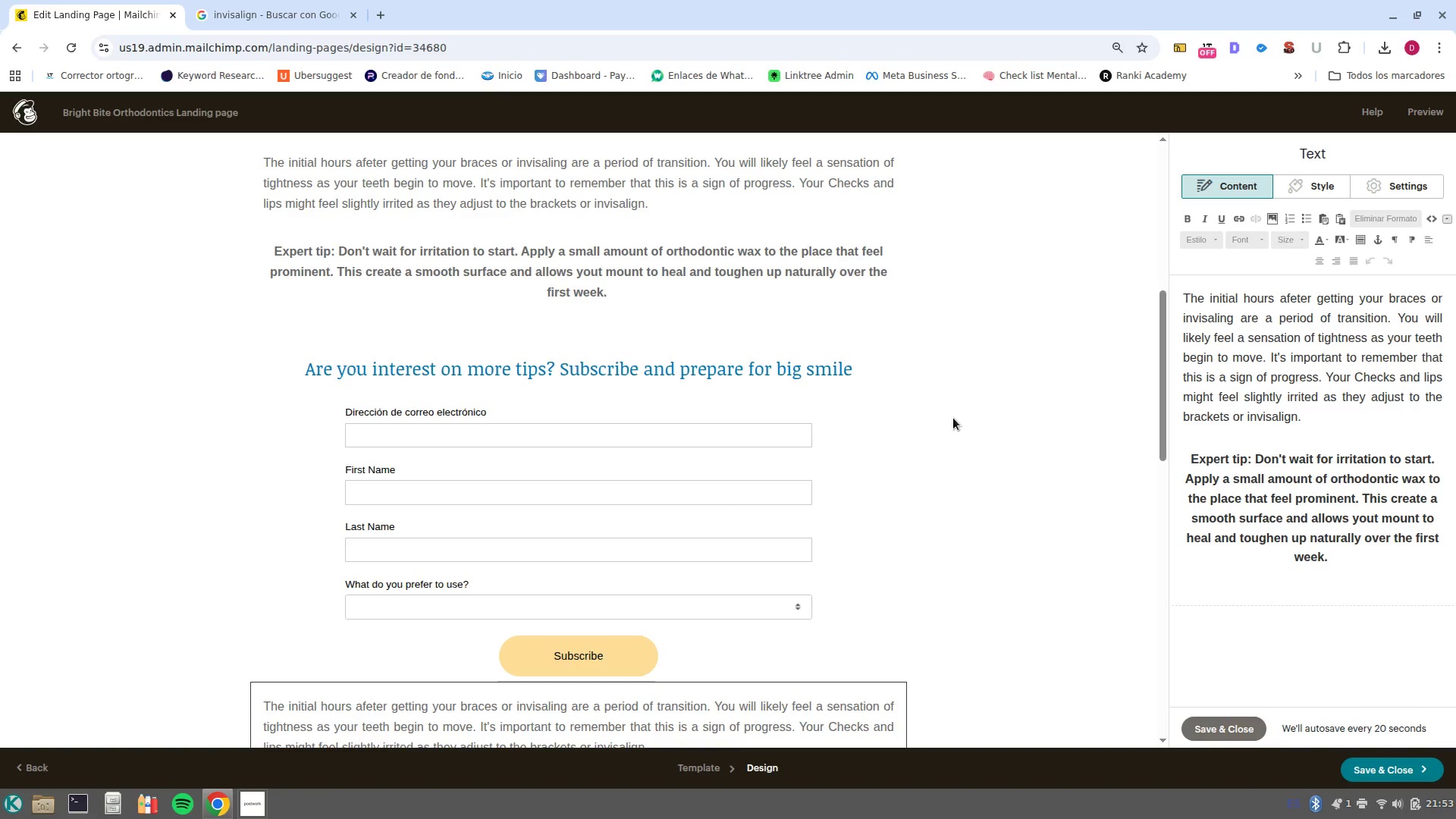 
scroll: coordinate [781, 369], scroll_direction: up, amount: 2.0
 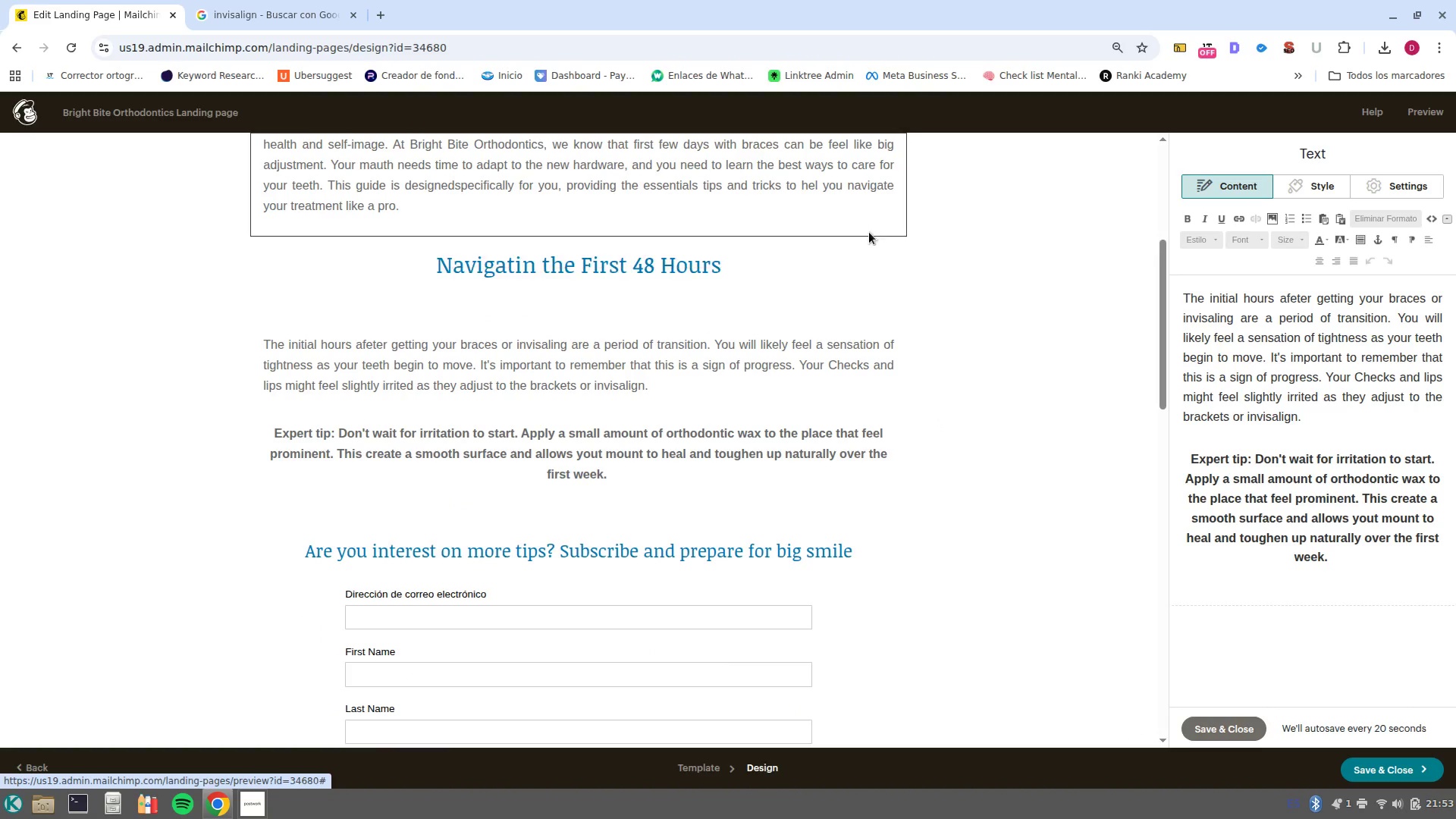 
left_click([856, 253])
 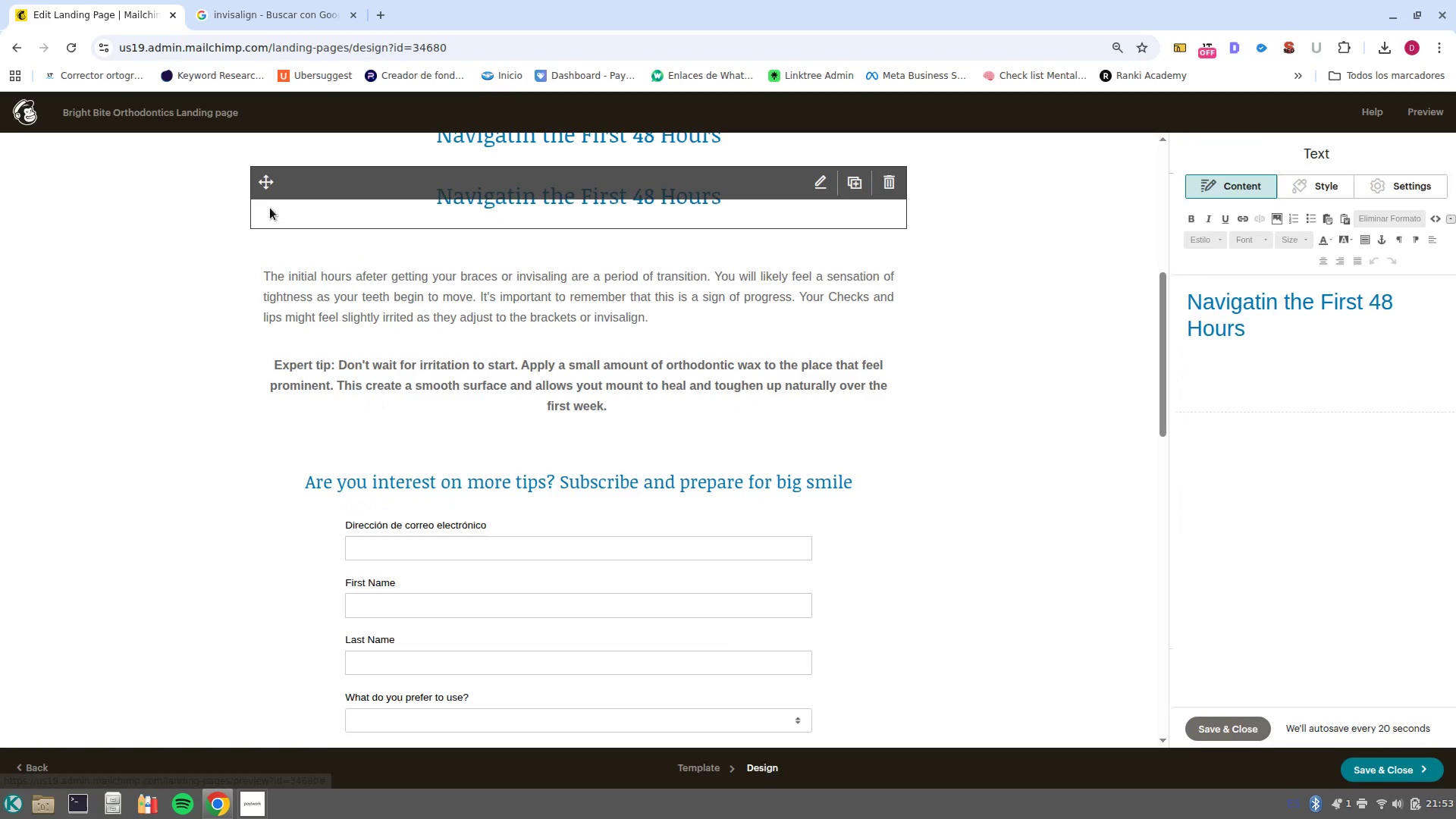 
left_click_drag(start_coordinate=[263, 183], to_coordinate=[362, 369])
 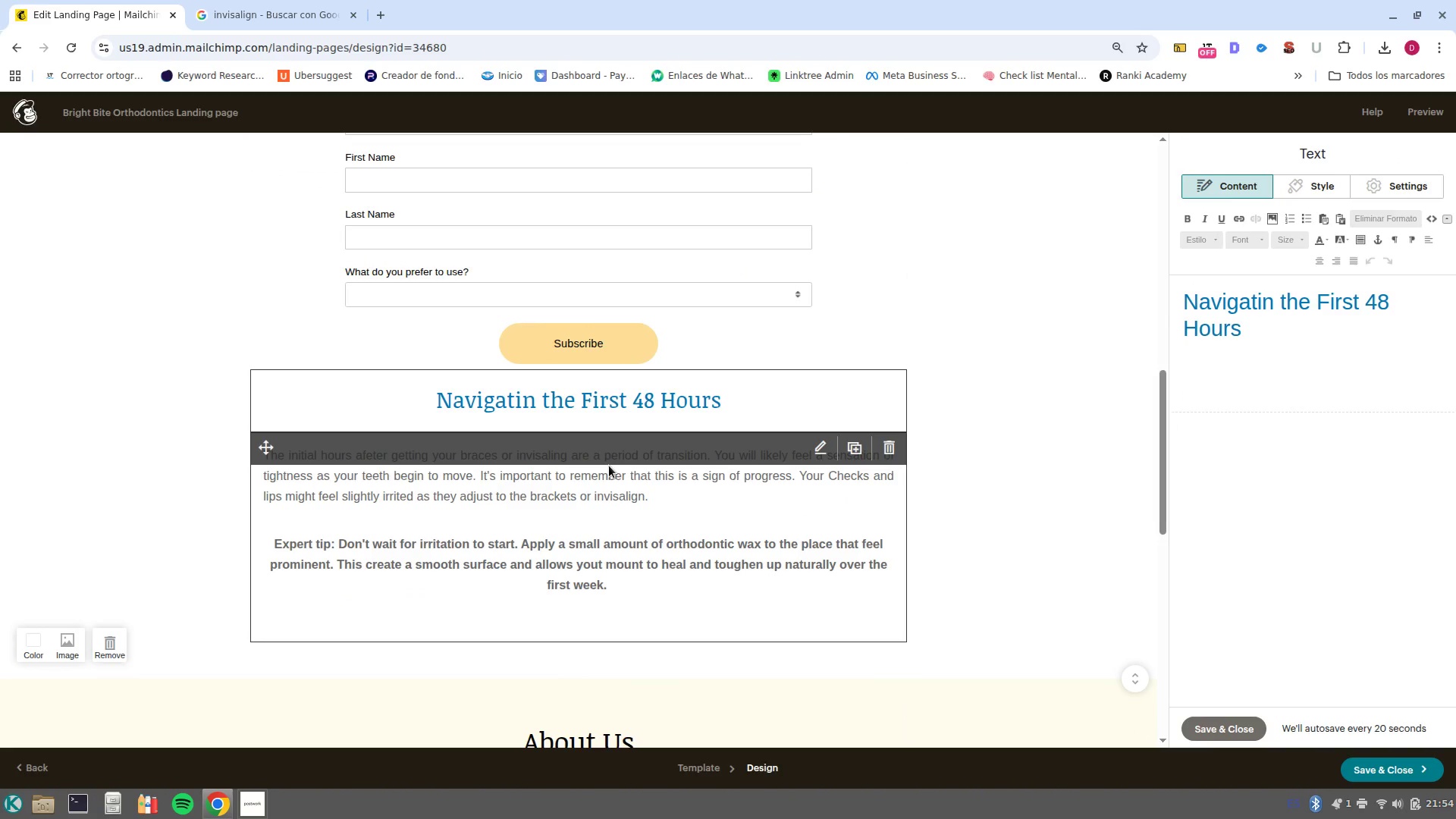 
scroll: coordinate [344, 436], scroll_direction: down, amount: 4.0
 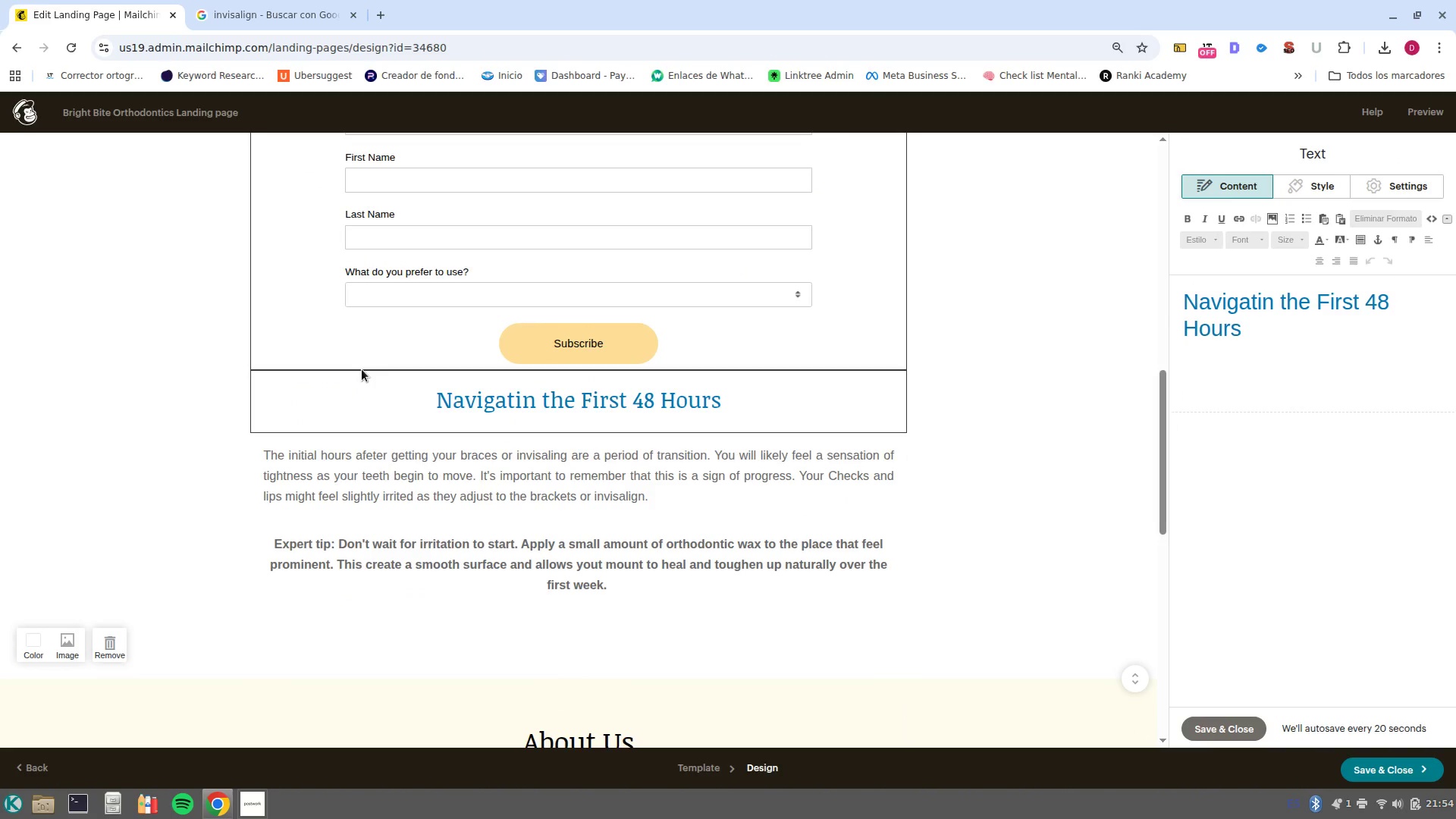 
double_click([583, 406])
 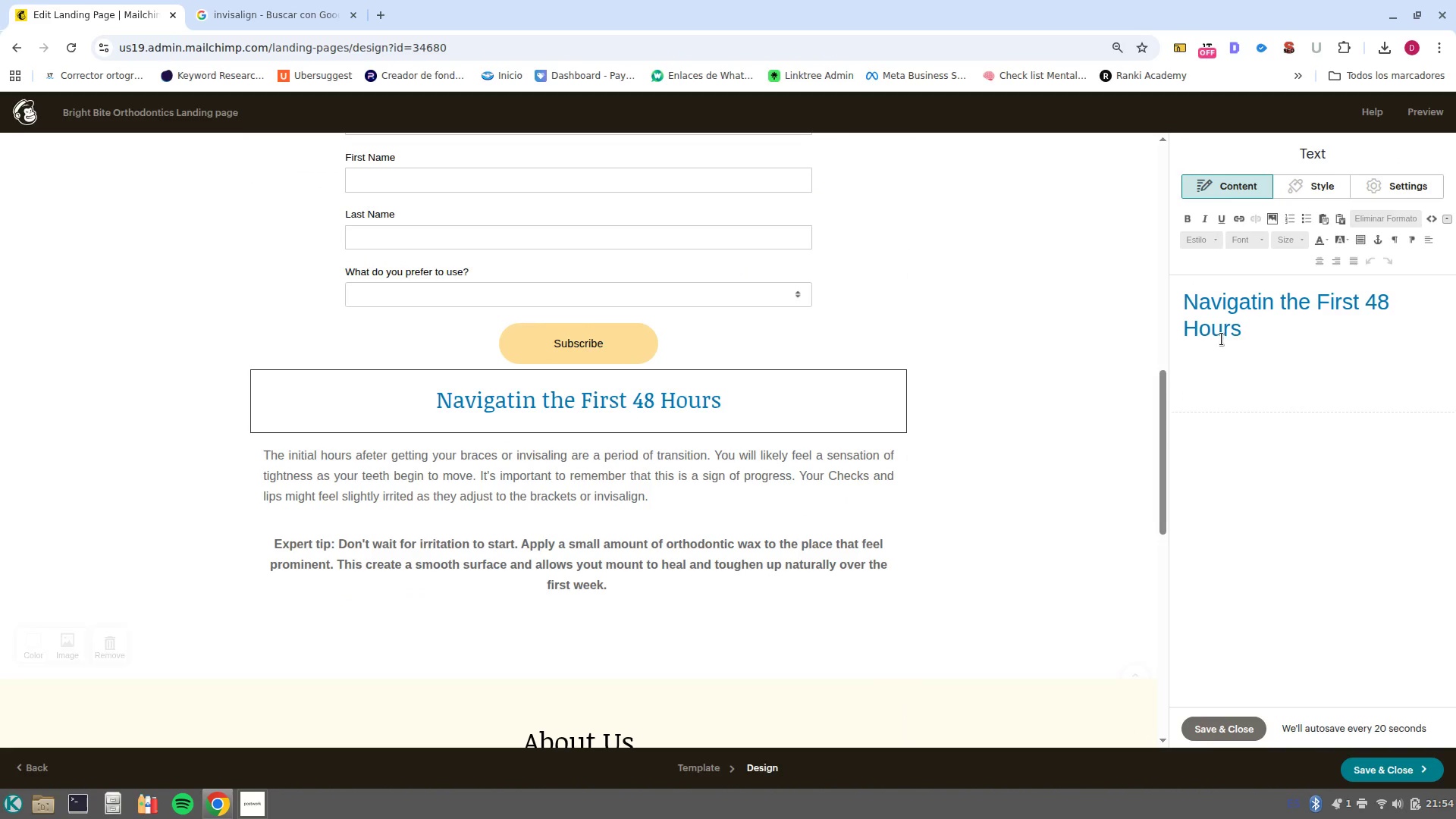 
left_click_drag(start_coordinate=[1241, 333], to_coordinate=[1178, 302])
 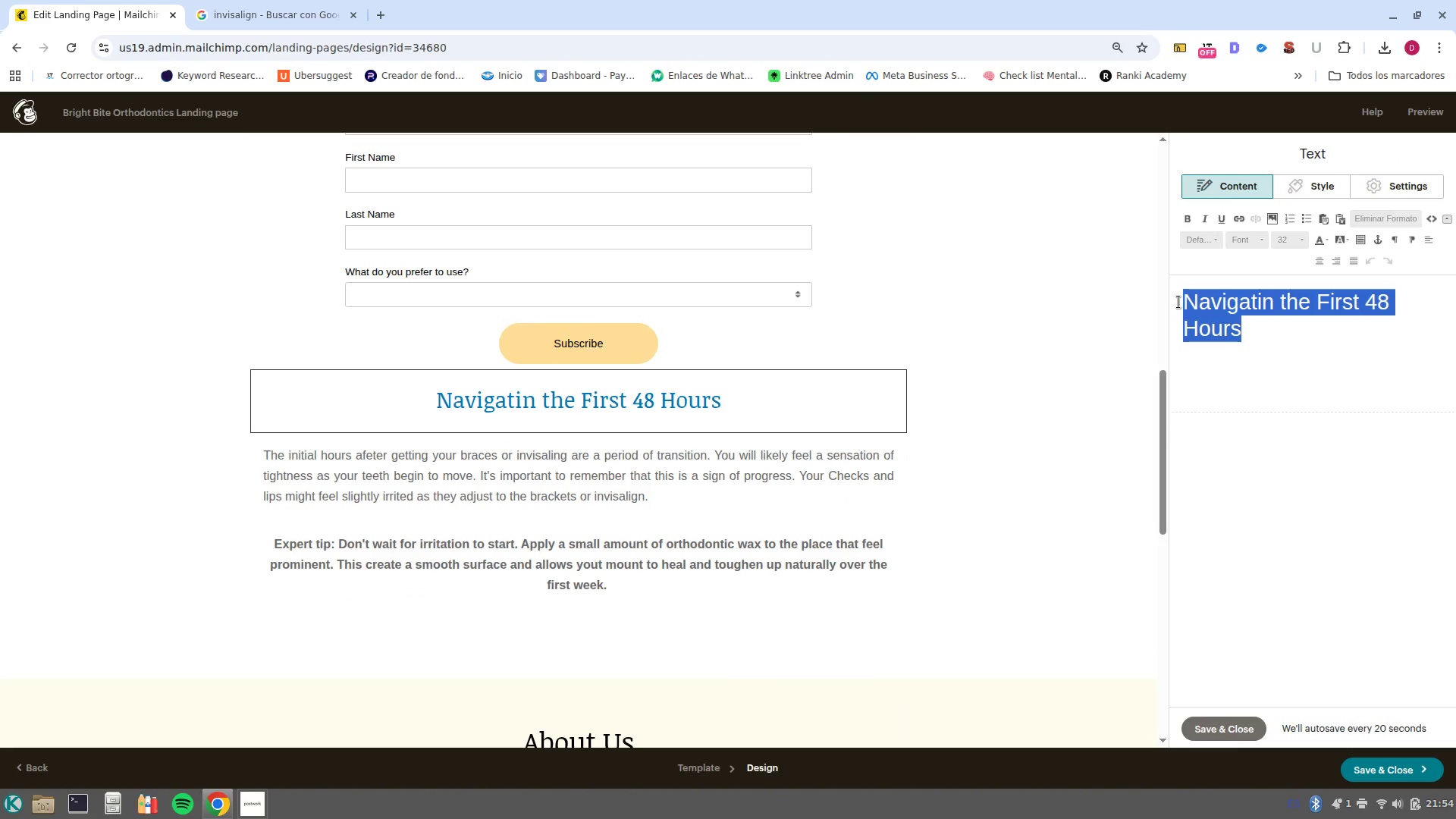 
type(The Braces/Friendly d)
key(Backspace)
type(Diet> Fueling Your Progress)
 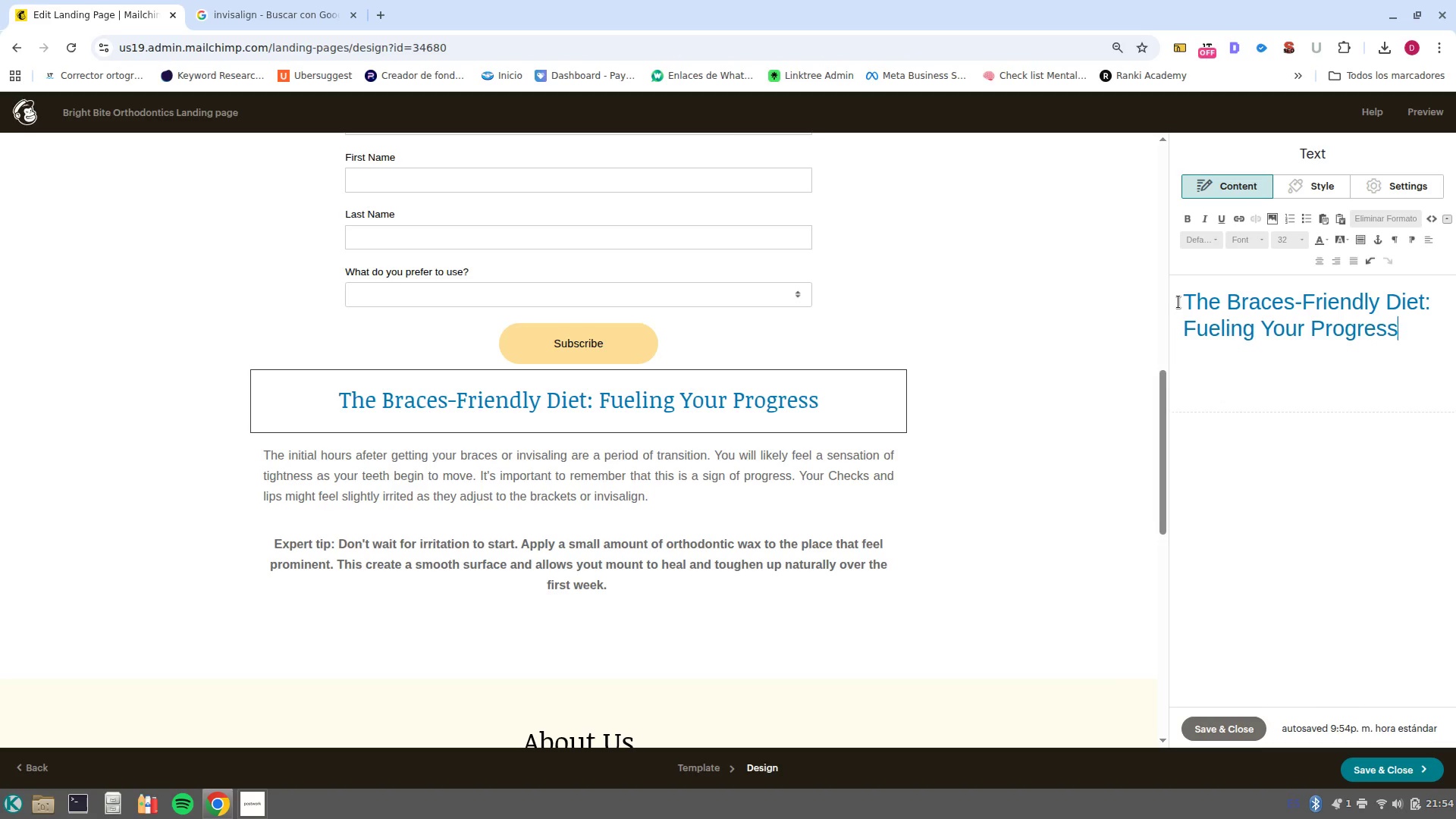 
left_click([488, 561])
 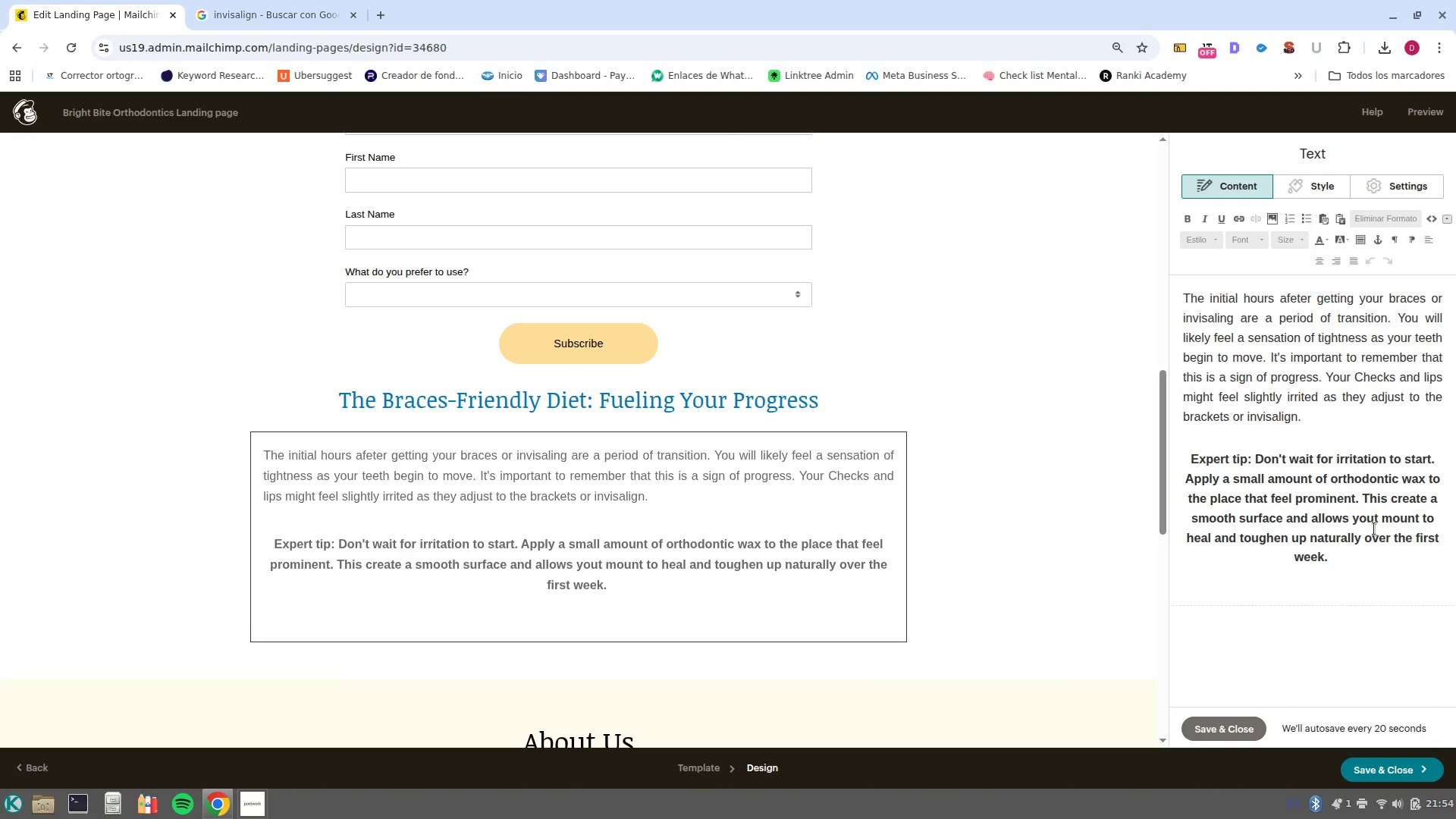 
left_click_drag(start_coordinate=[1368, 560], to_coordinate=[1182, 304])
 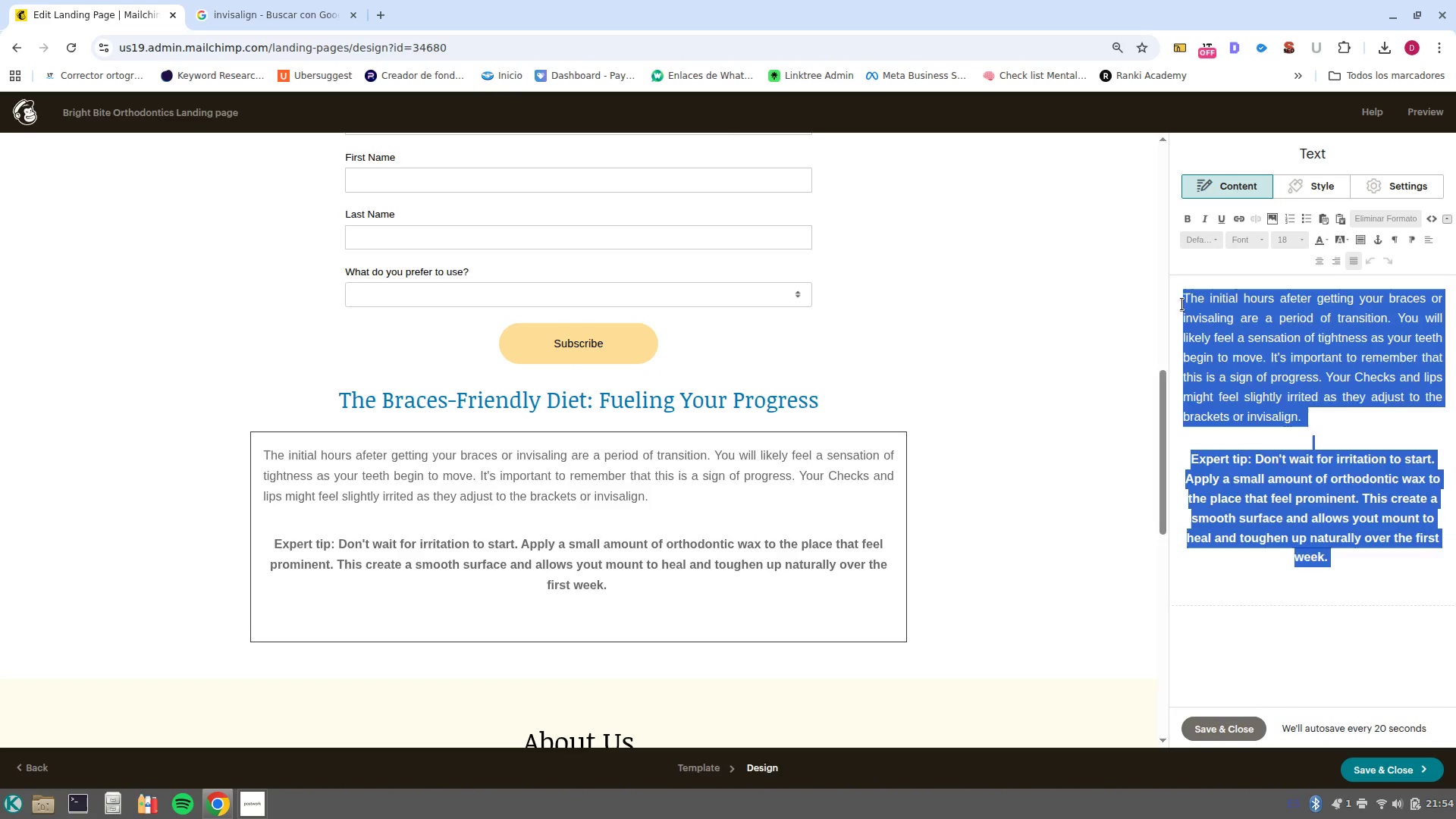 
key(Backspace)
type(Your Diet)
key(Backspace)
key(Backspace)
key(Backspace)
key(Backspace)
type(diet is the most critical factor in kl)
key(Backspace)
type(eeping your tratment on track. Broken brackets or bent wirtes)
key(Backspace)
key(Backspace)
key(Backspace)
type(es canl)
key(Backspace)
type( lead to extra appointments and longer tratmen)
key(Backspace)
key(Backspace)
key(Backspace)
key(Backspace)
key(Backspace)
type(eatment)
key(Backspace)
type(t time. )
 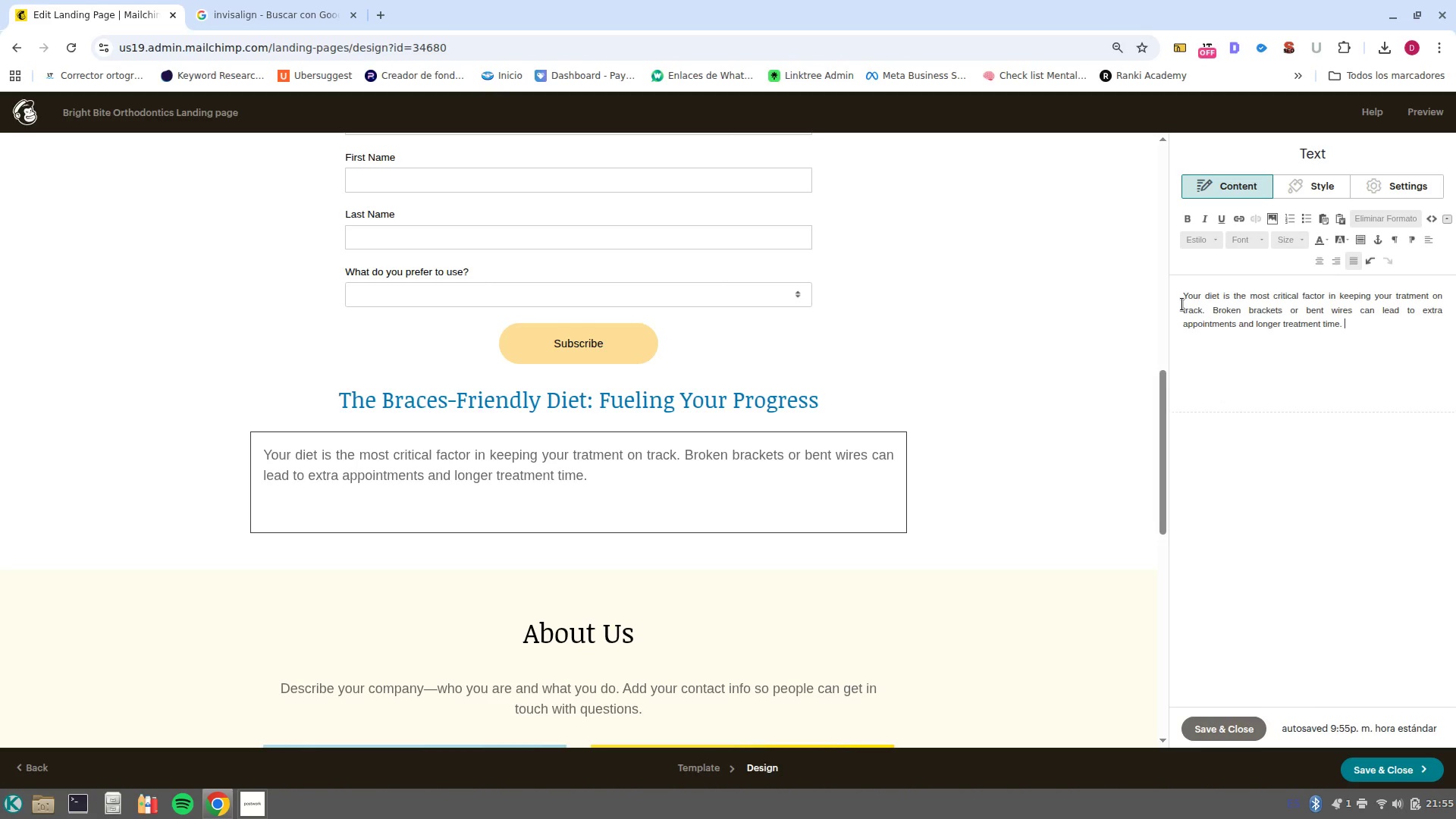 
key(Enter)
 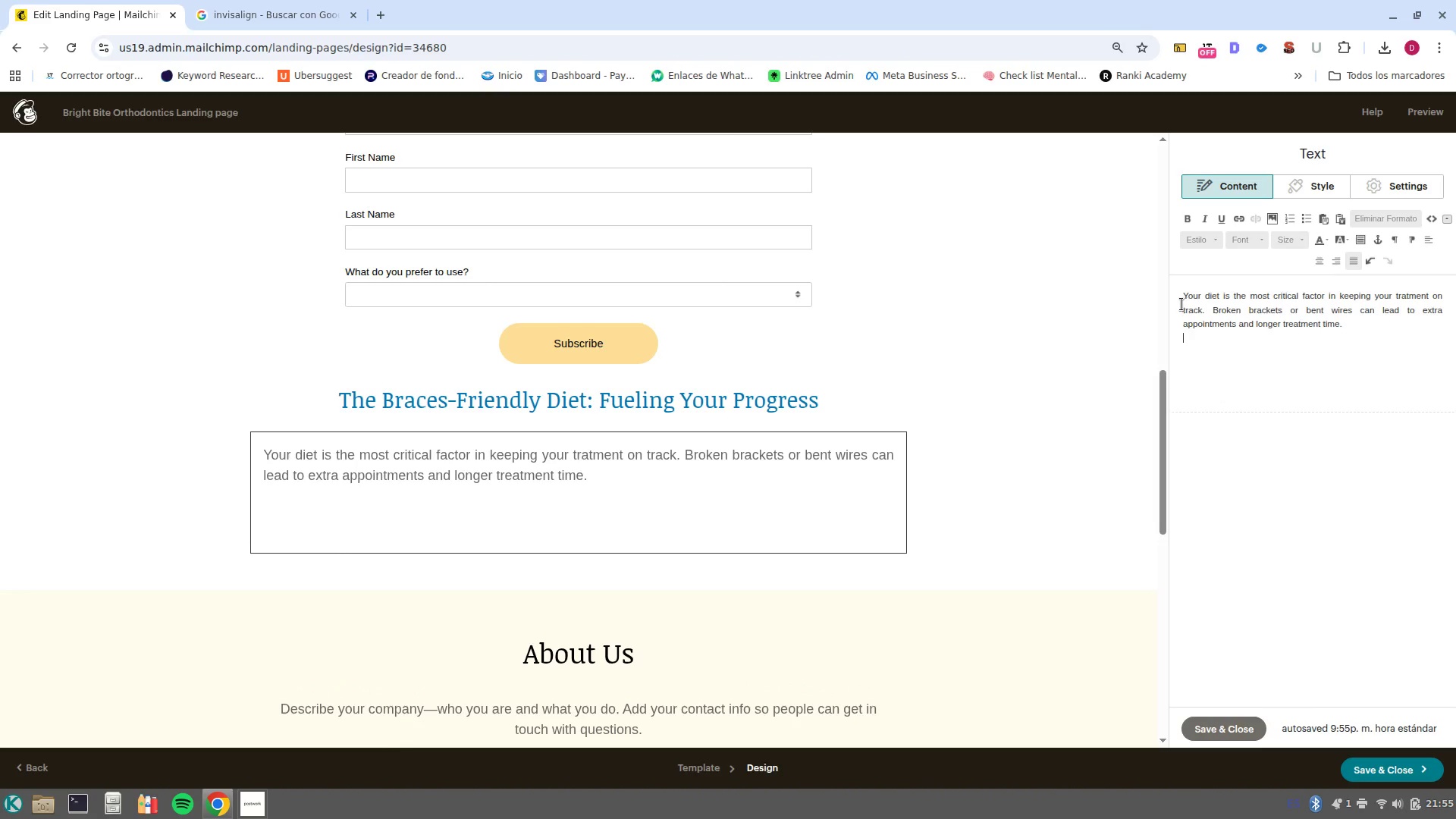 
left_click([542, 485])
 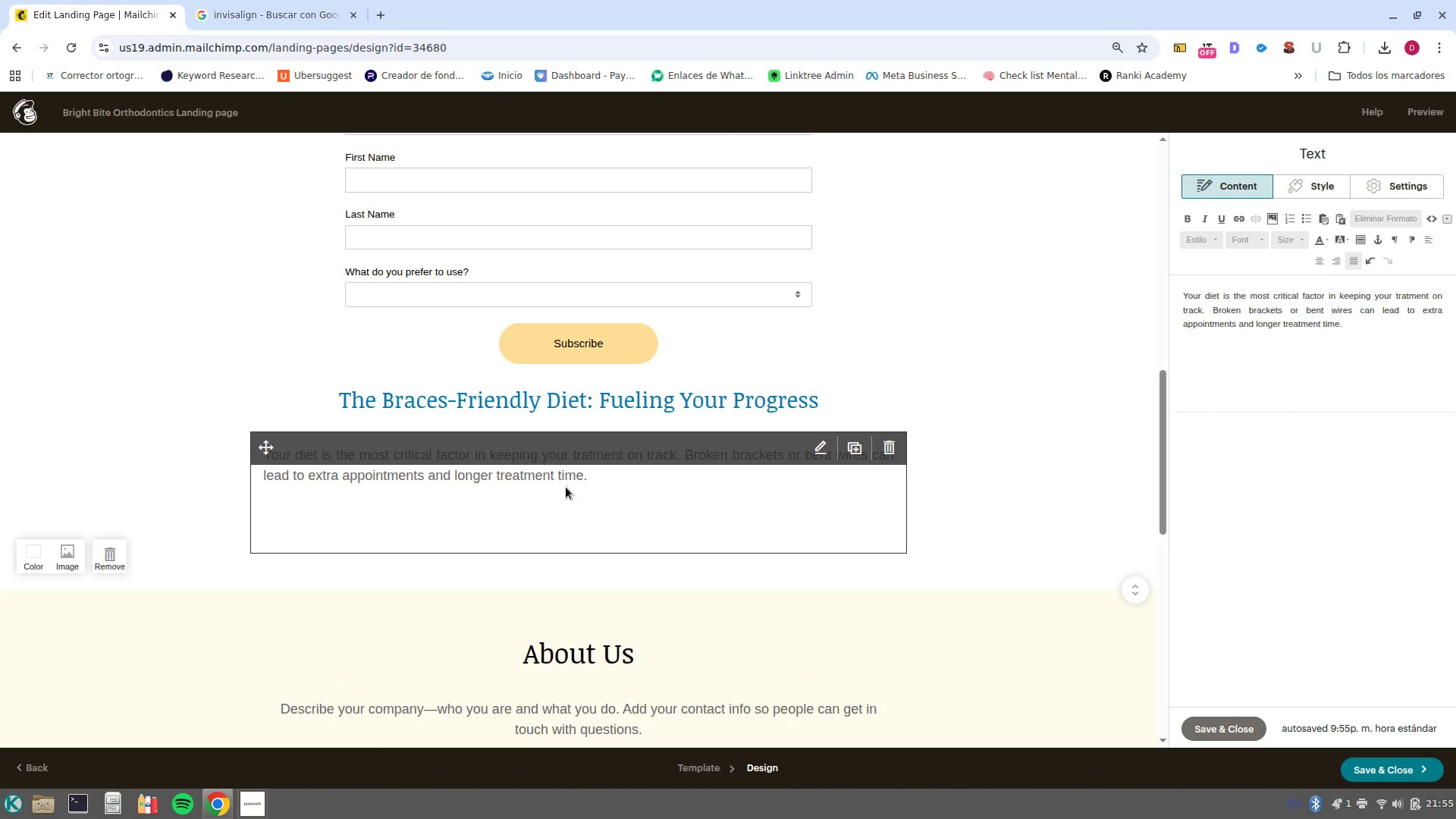 
scroll: coordinate [598, 504], scroll_direction: up, amount: 1.0
 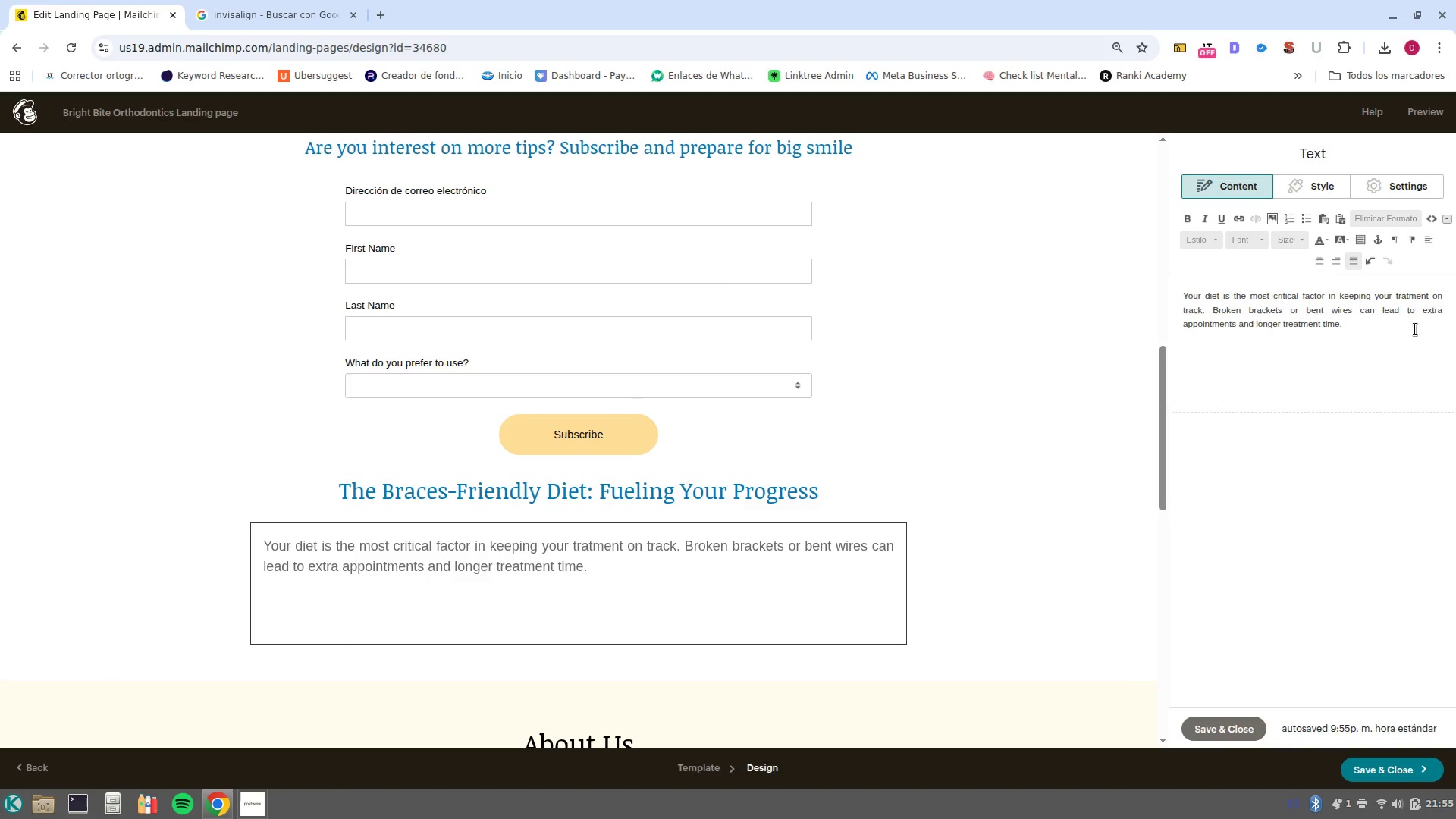 
left_click([1293, 350])
 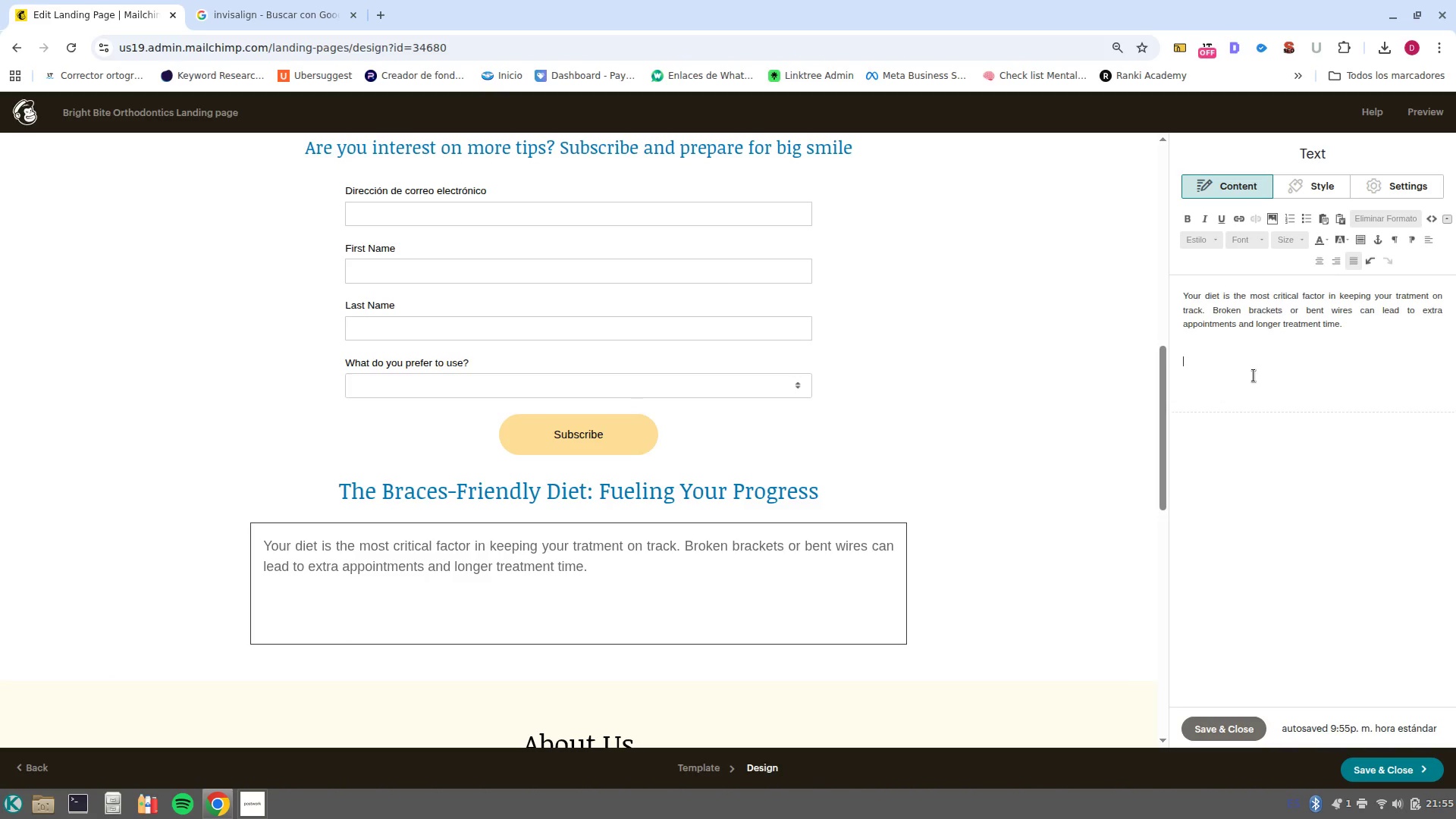 
key(Control+B)
 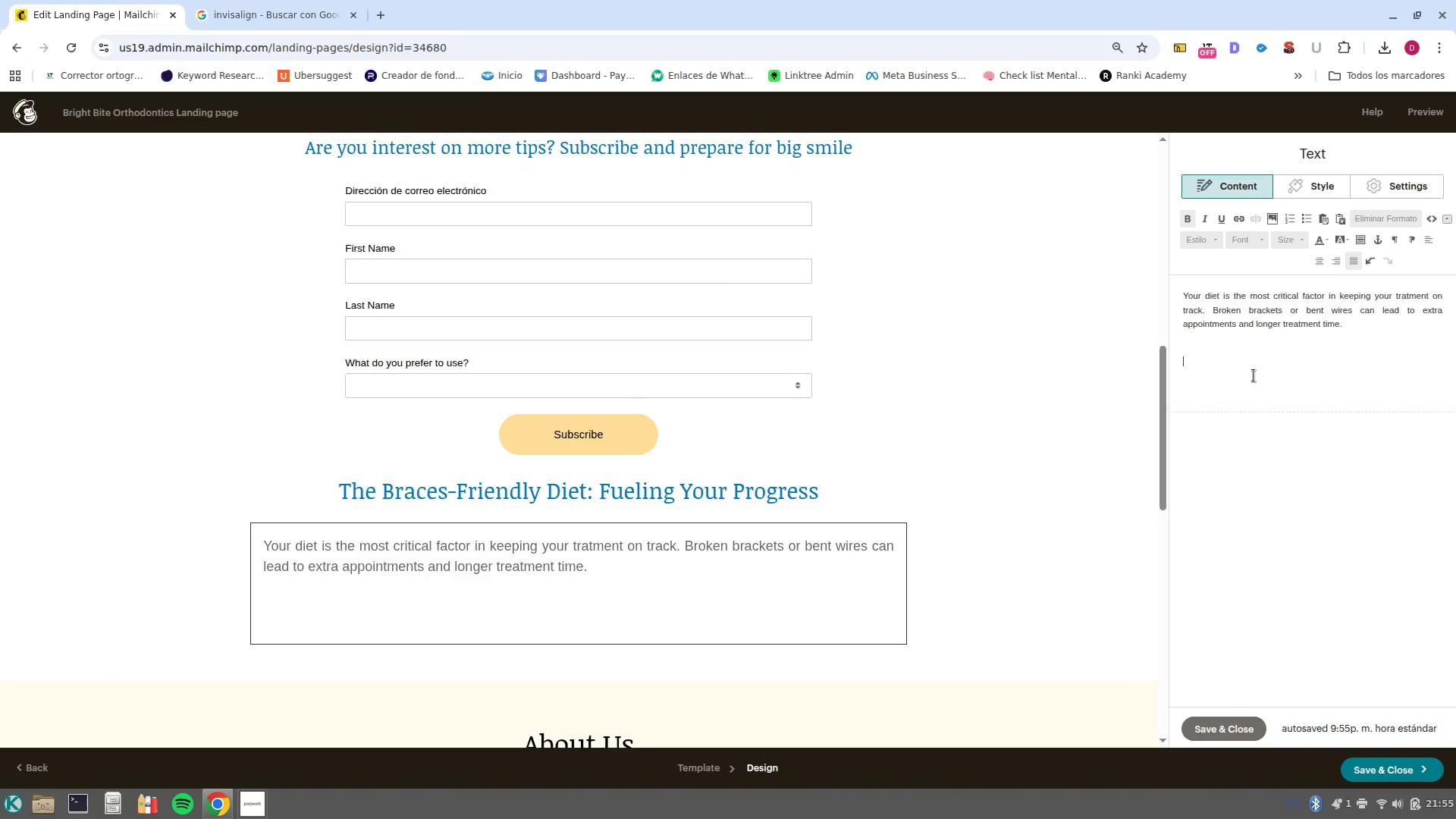 
type(The)
key(Backspace)
key(Backspace)
key(Backspace)
 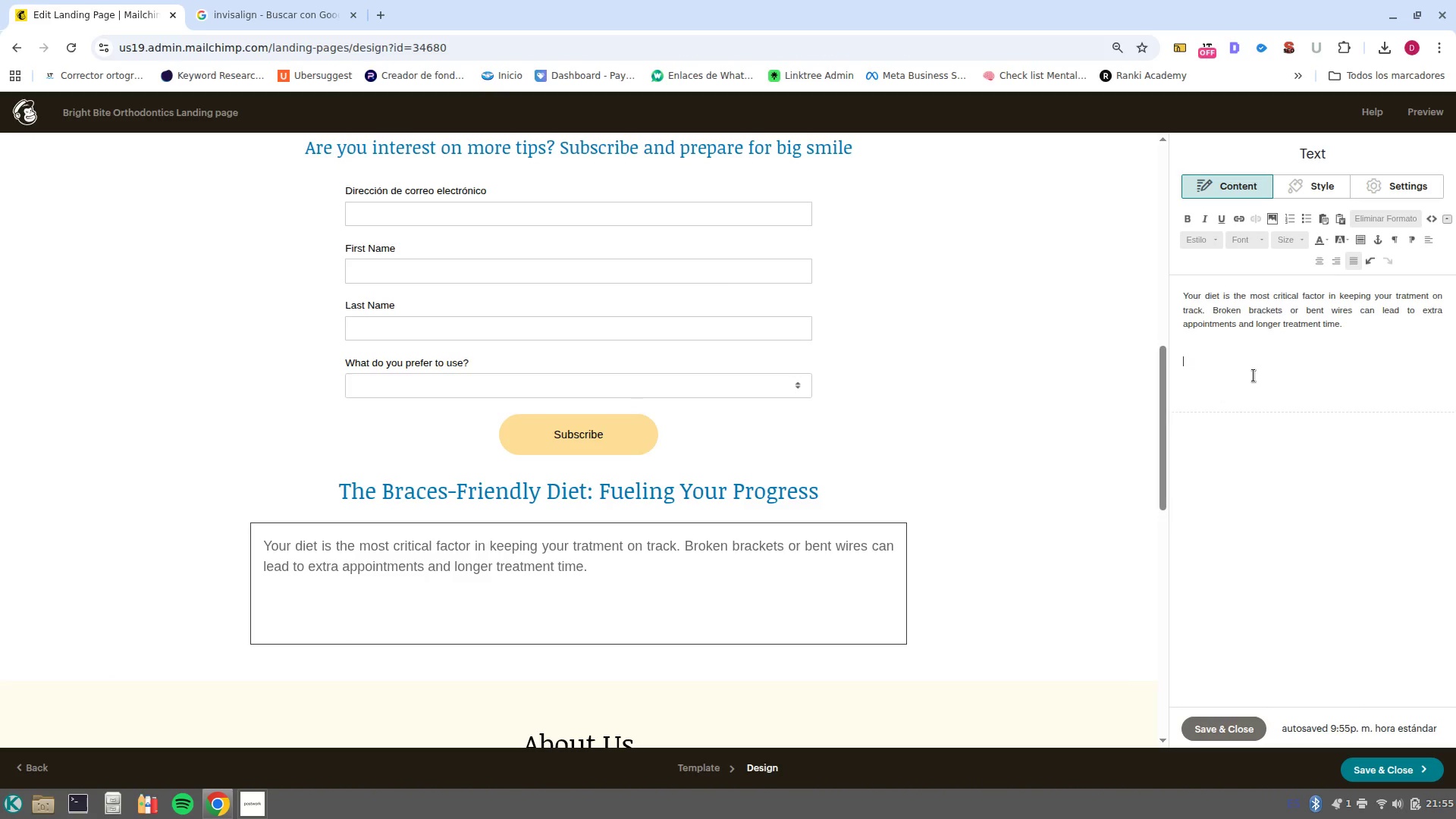 
key(Control+ControlLeft)
 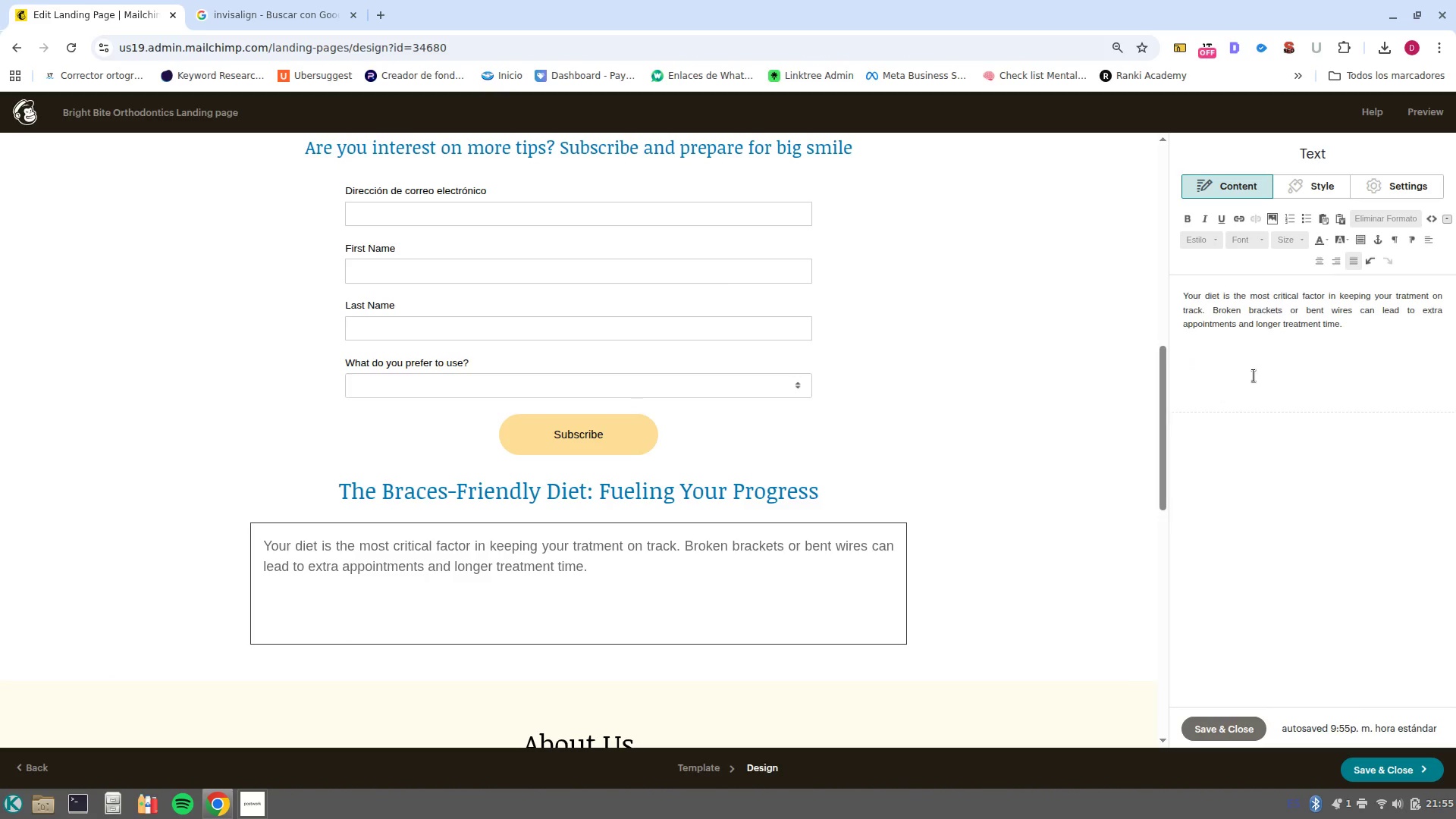 
key(Control+B)
 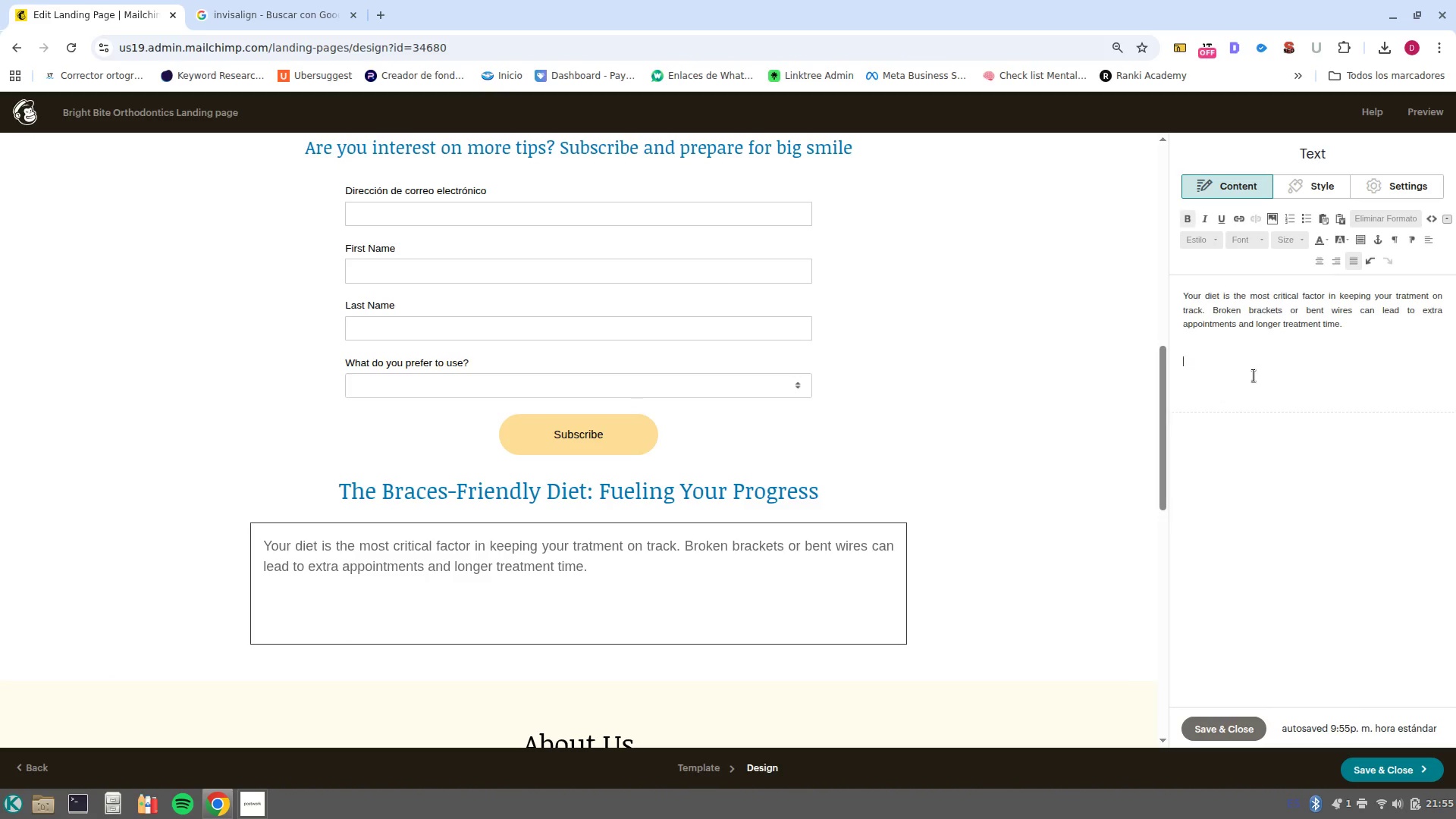 
type(The)
 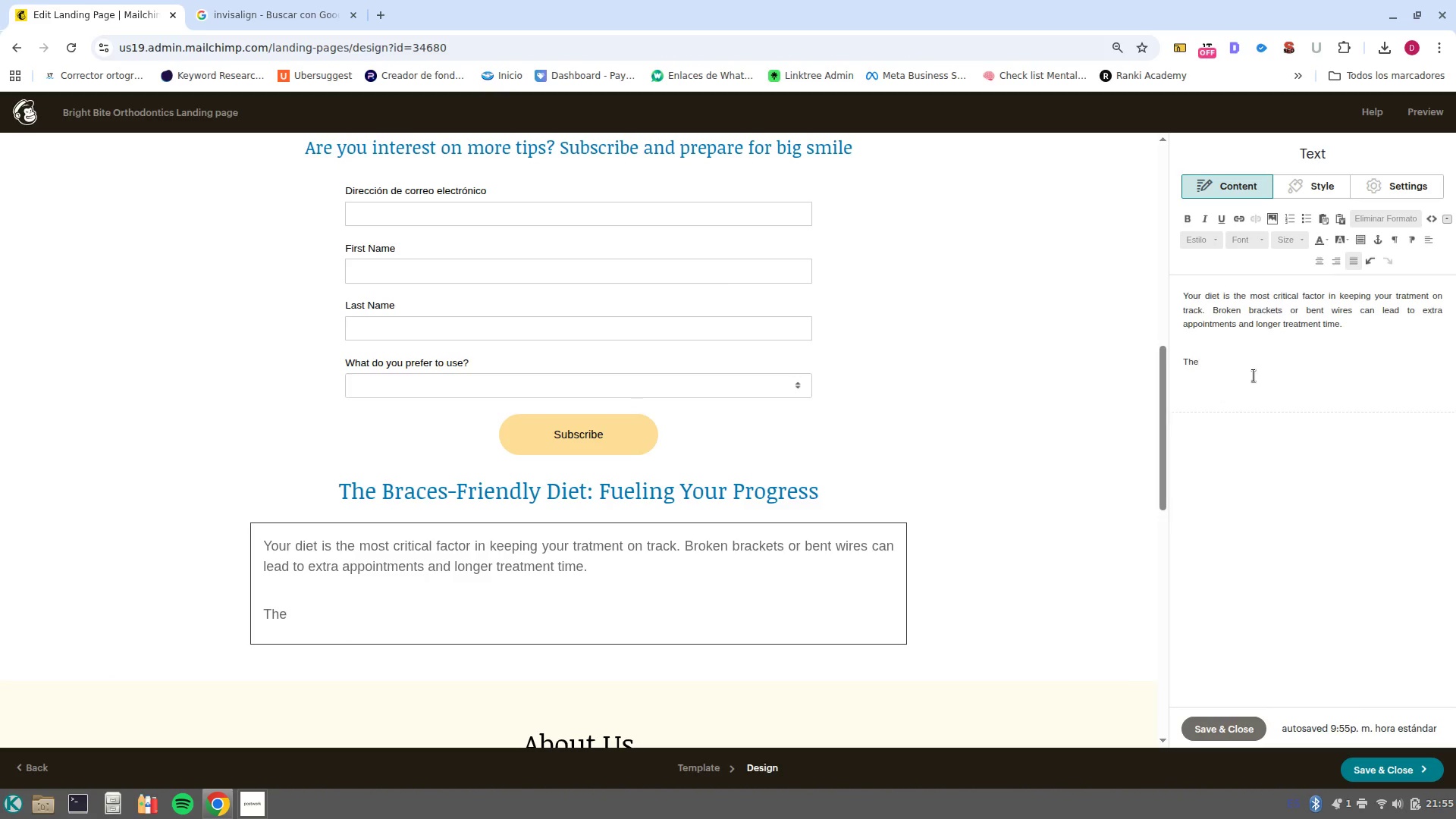 
left_click_drag(start_coordinate=[1254, 375], to_coordinate=[1161, 360])
 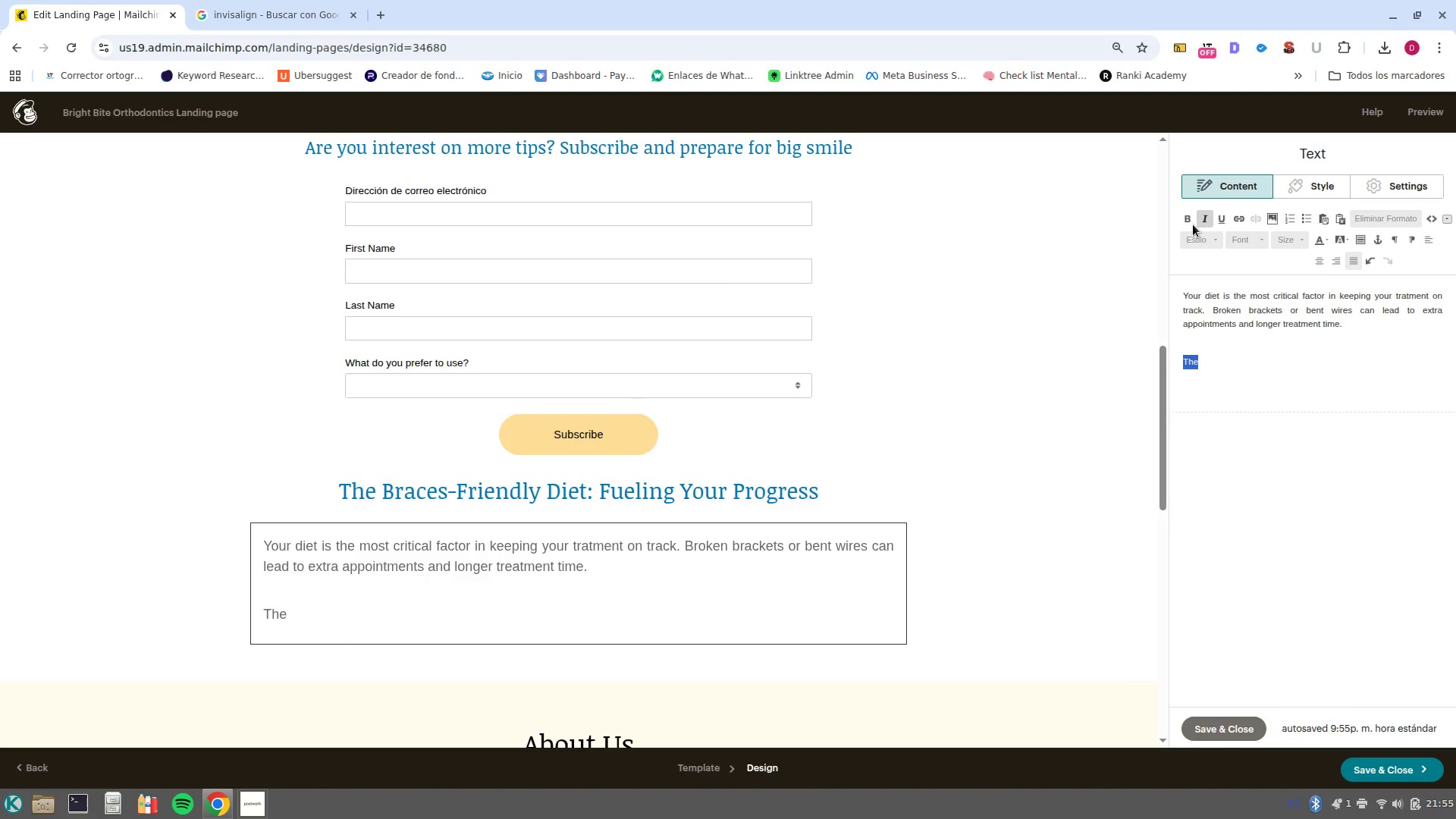 
left_click([1188, 224])
 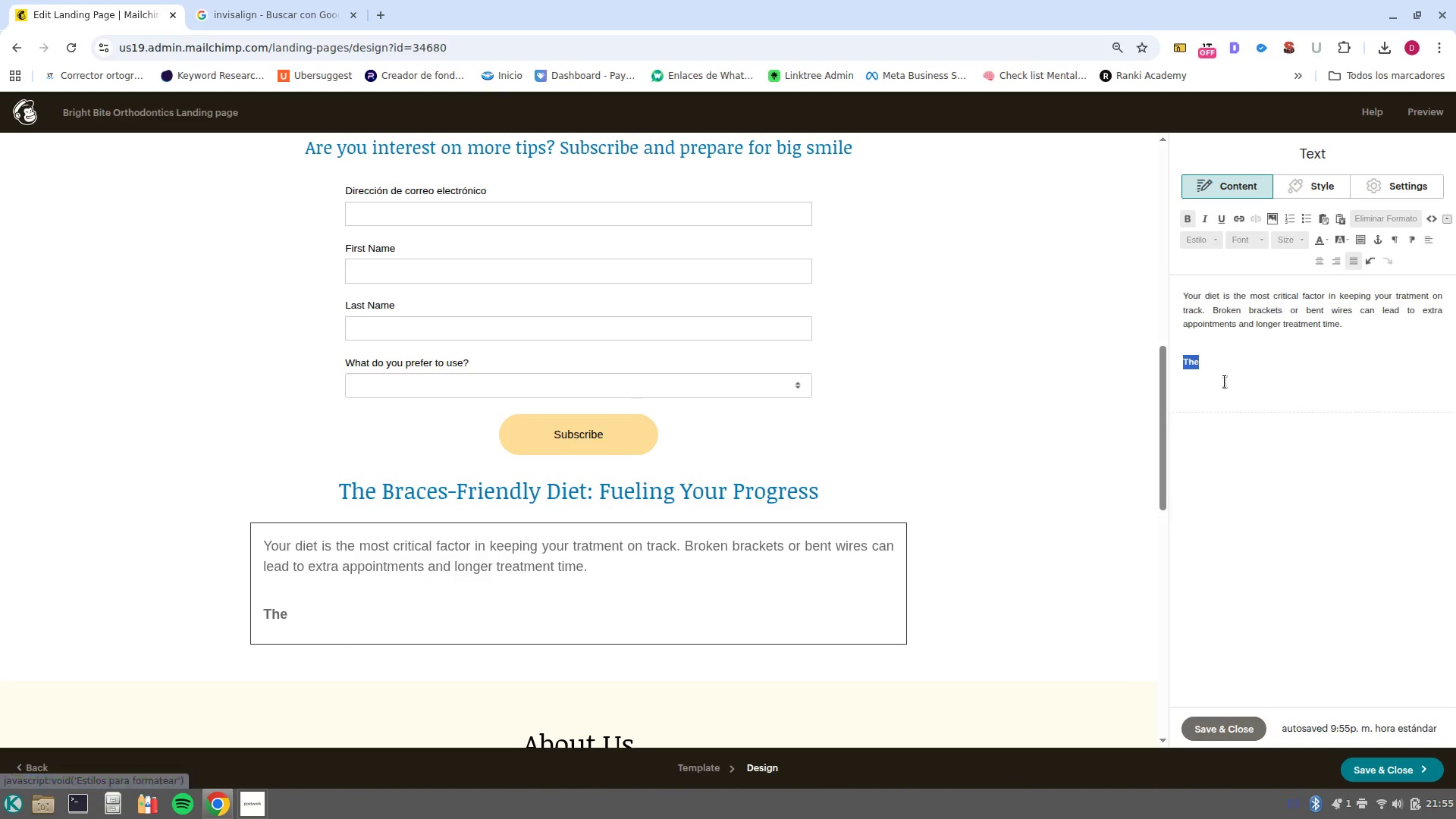 
left_click([1217, 366])
 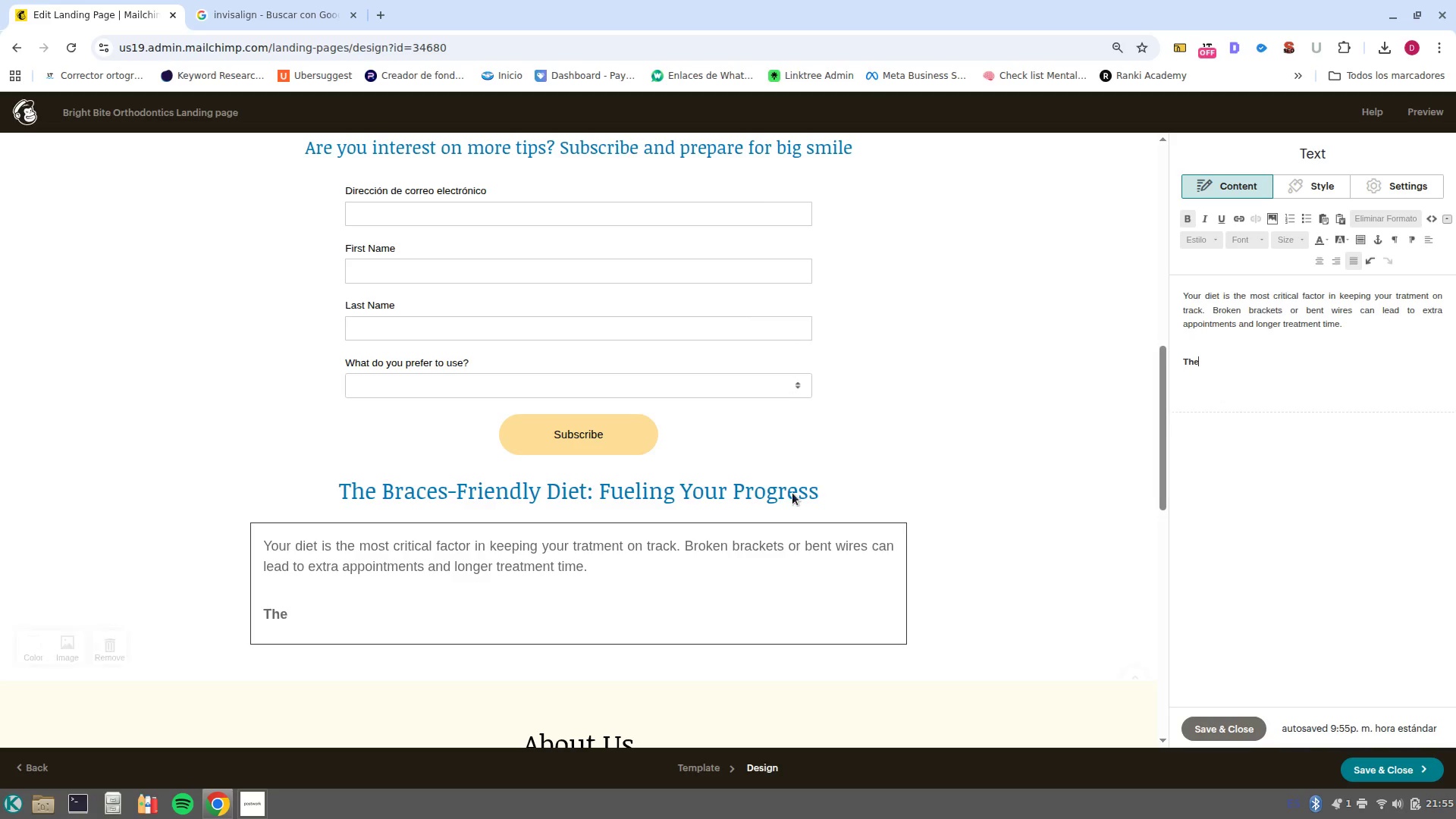 
scroll: coordinate [669, 521], scroll_direction: up, amount: 3.0
 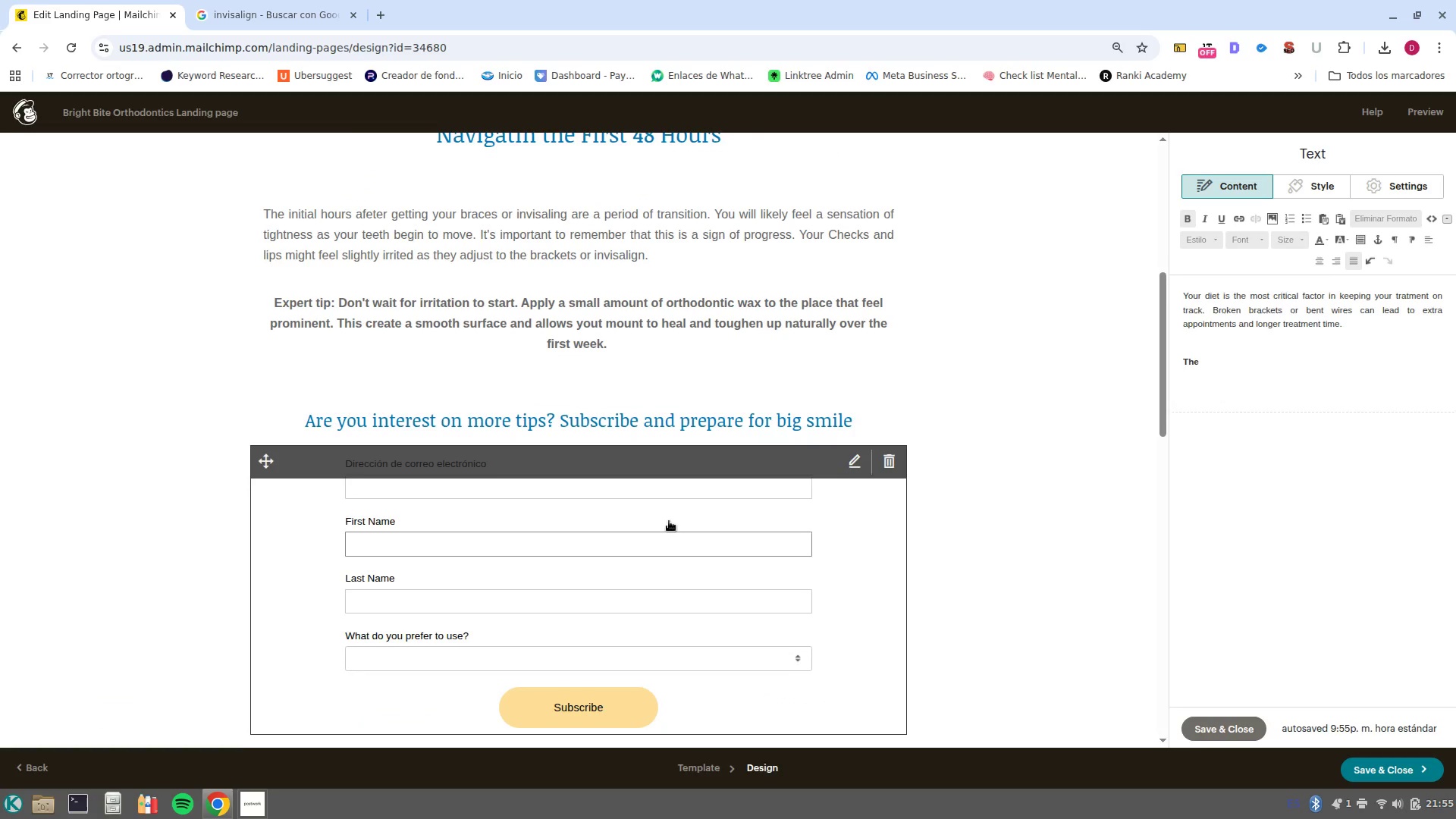 
scroll: coordinate [669, 529], scroll_direction: down, amount: 4.0
 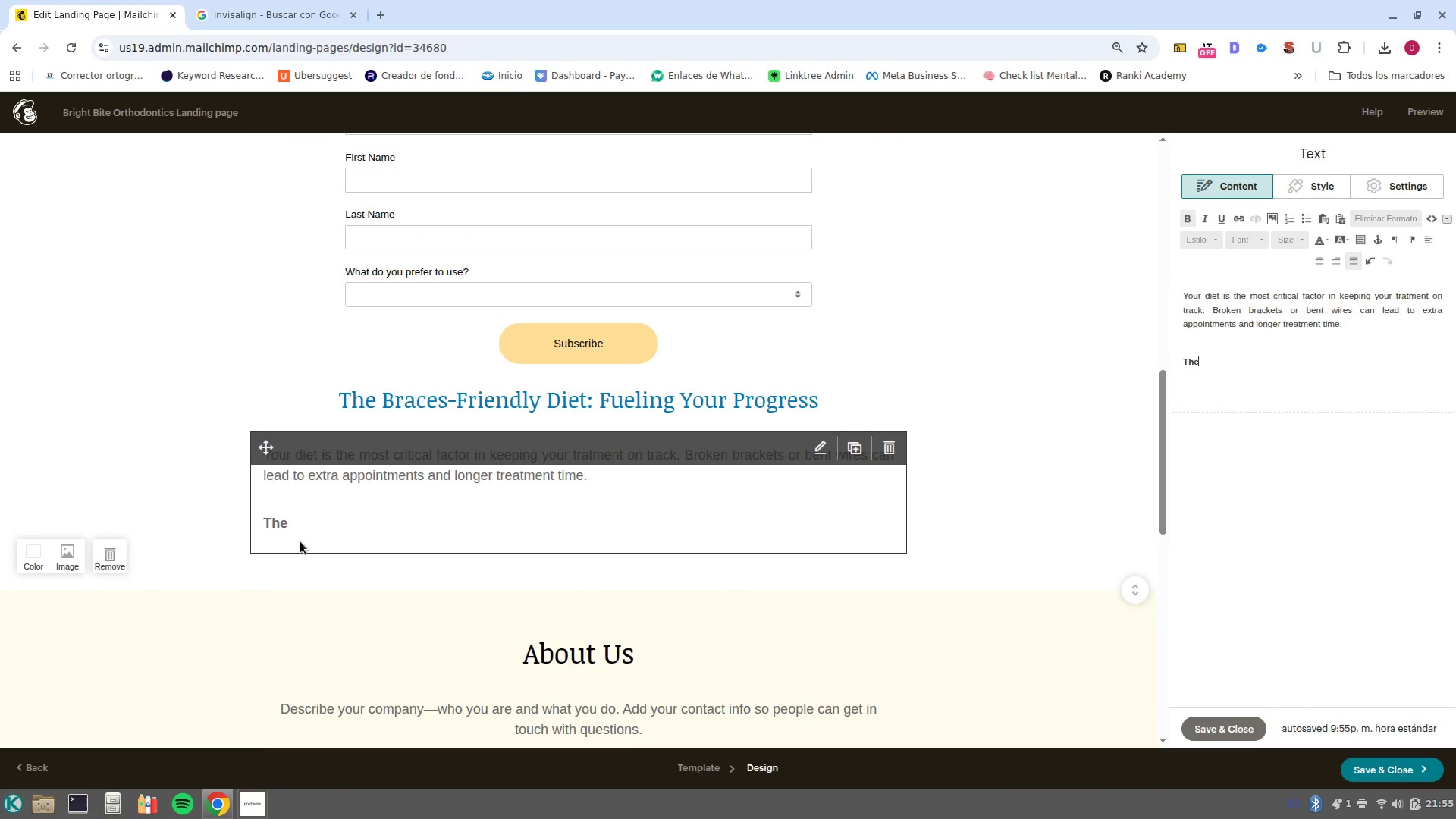 
left_click([311, 522])
 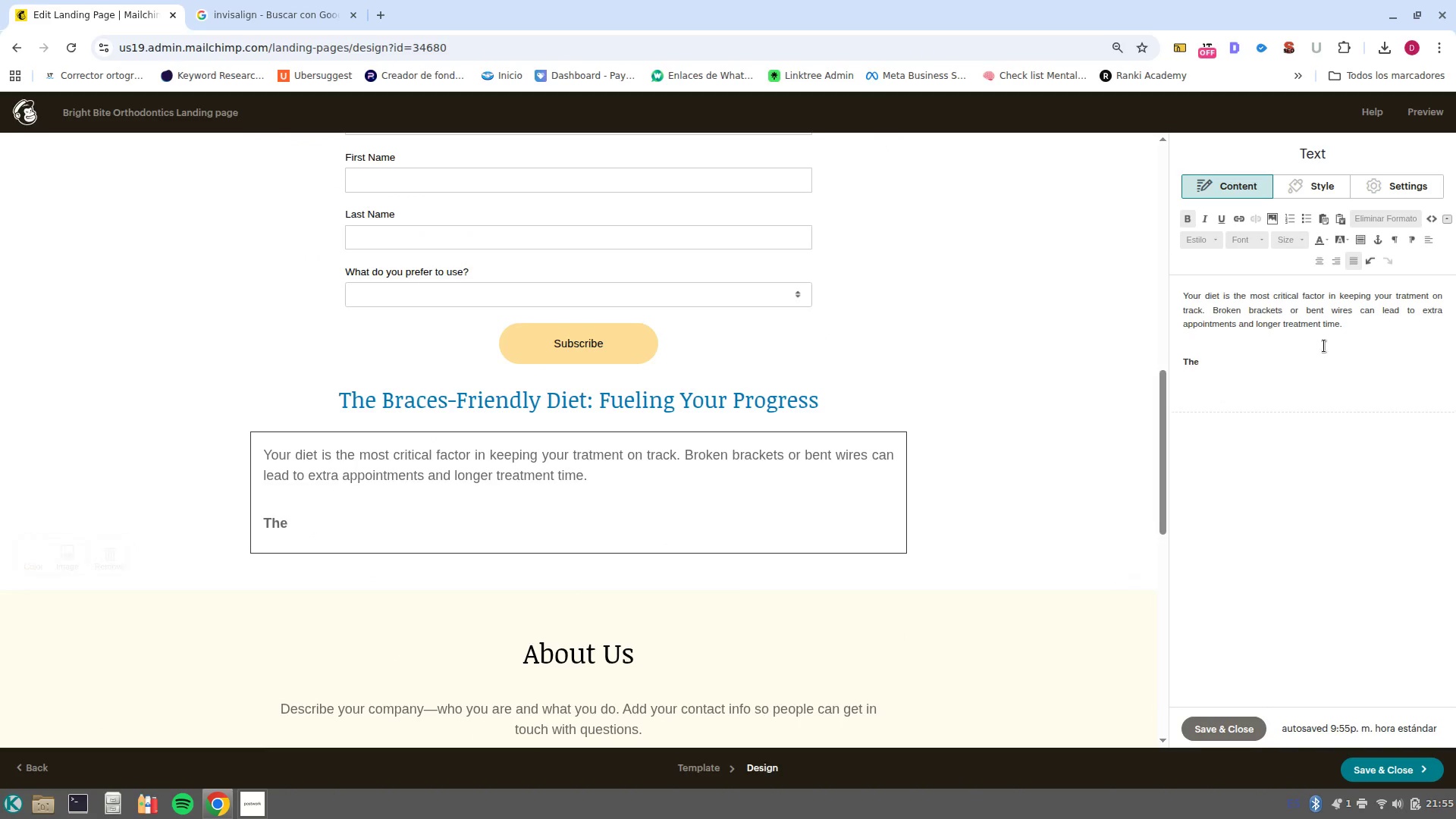 
left_click([1272, 367])
 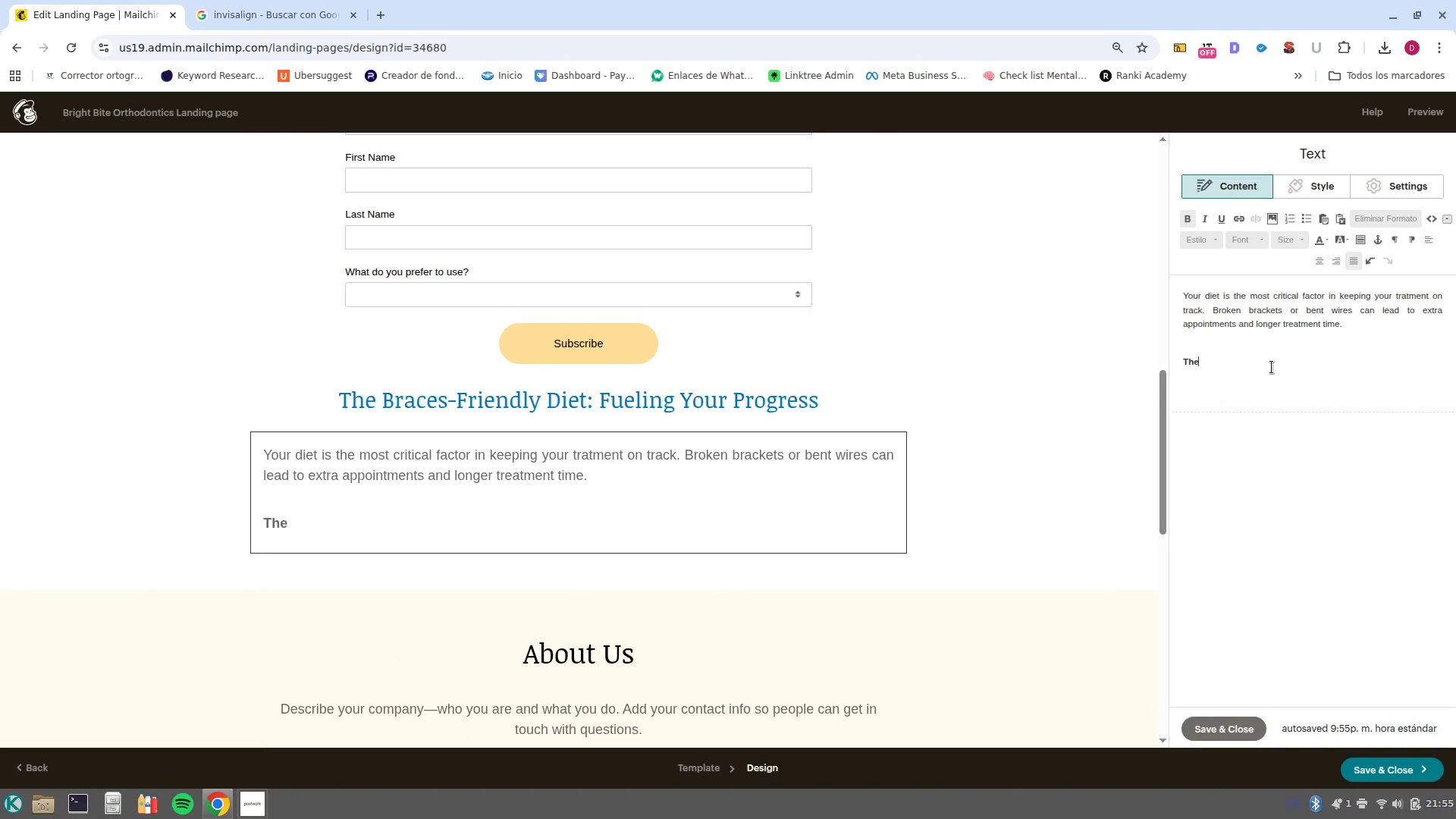 
type( Soft Food Phase><)
key(Backspace)
type( )
 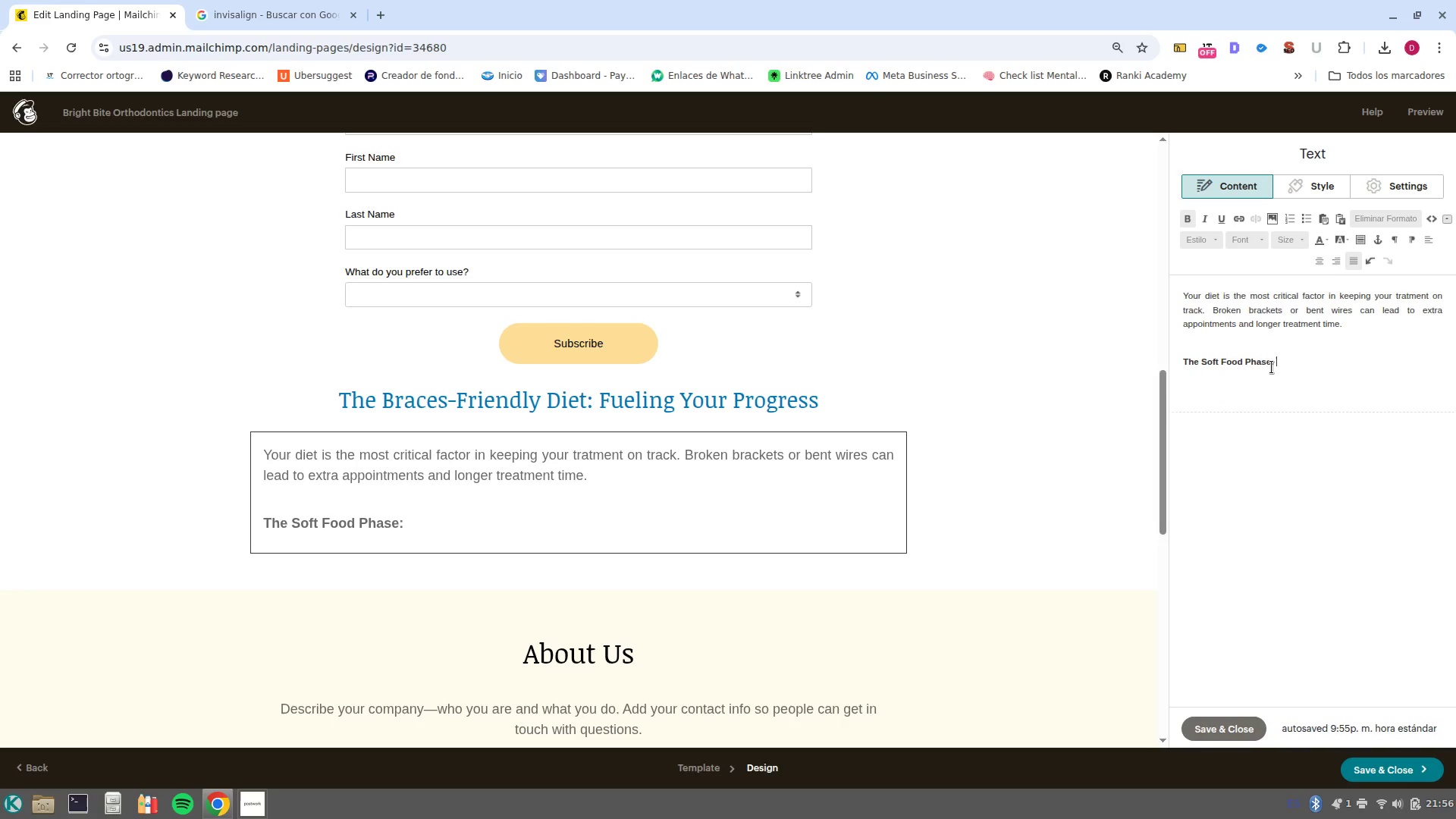 
key(Control+ControlLeft)
 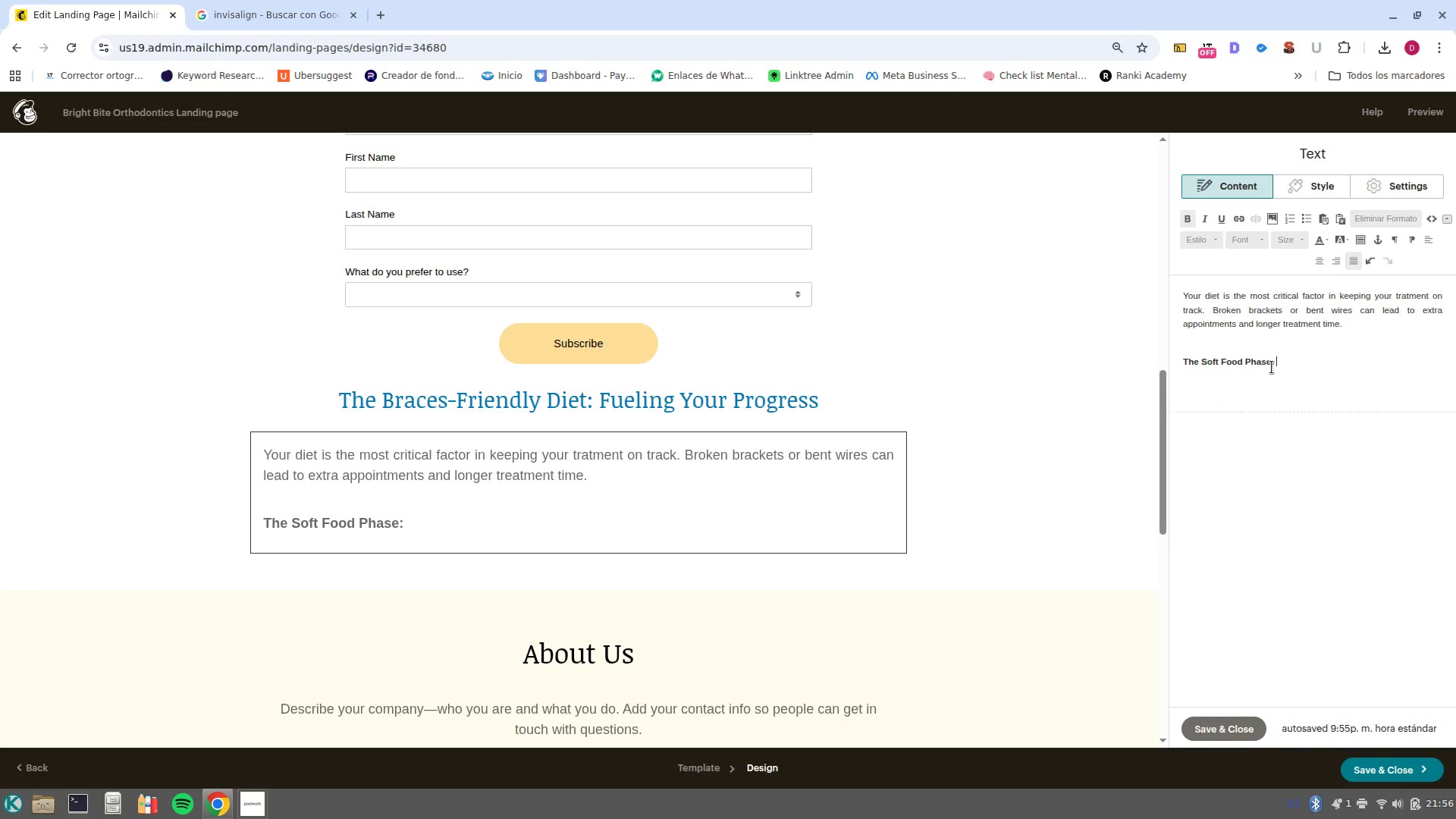 
key(Control+B)
 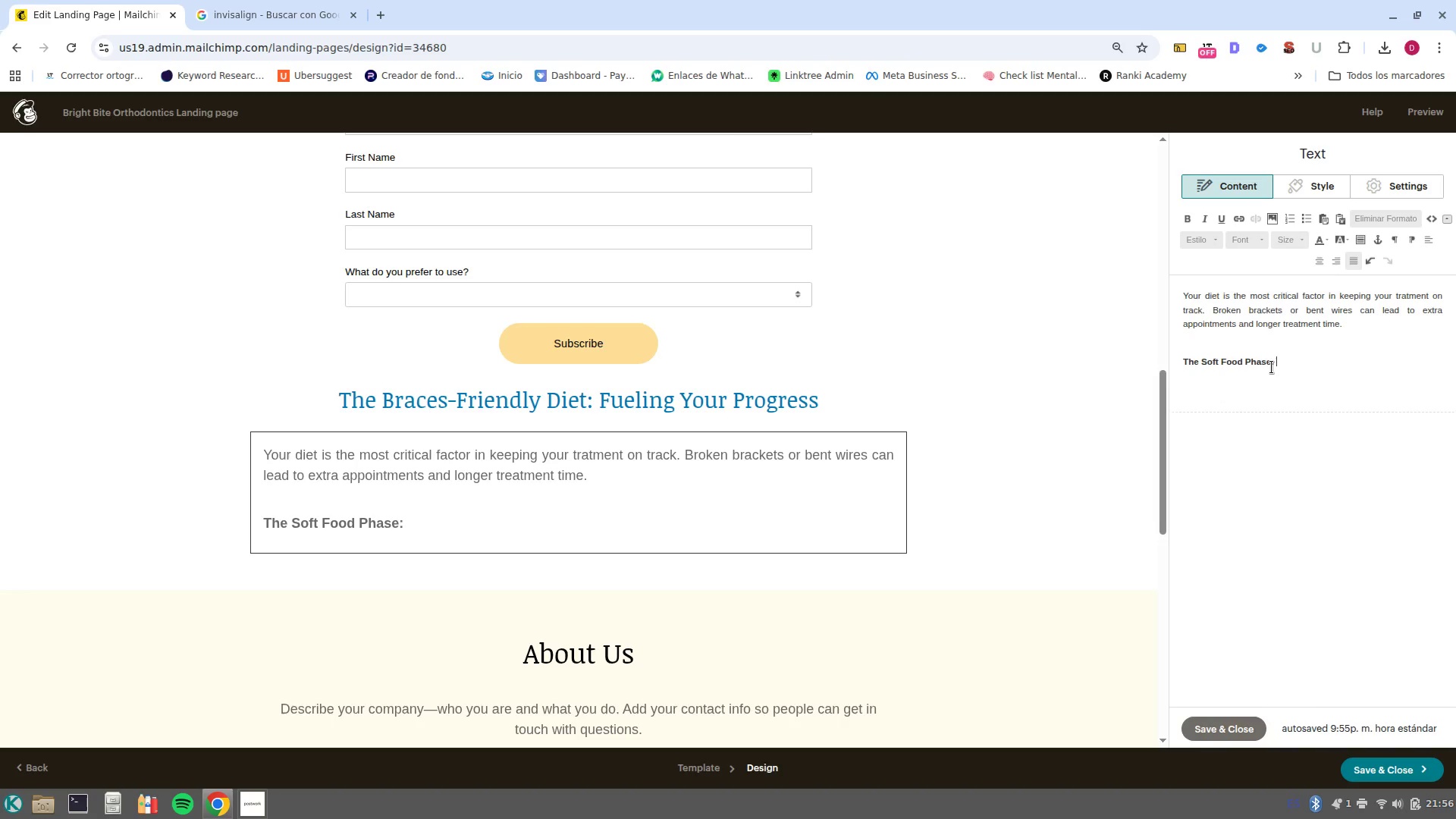 
key(Space)
 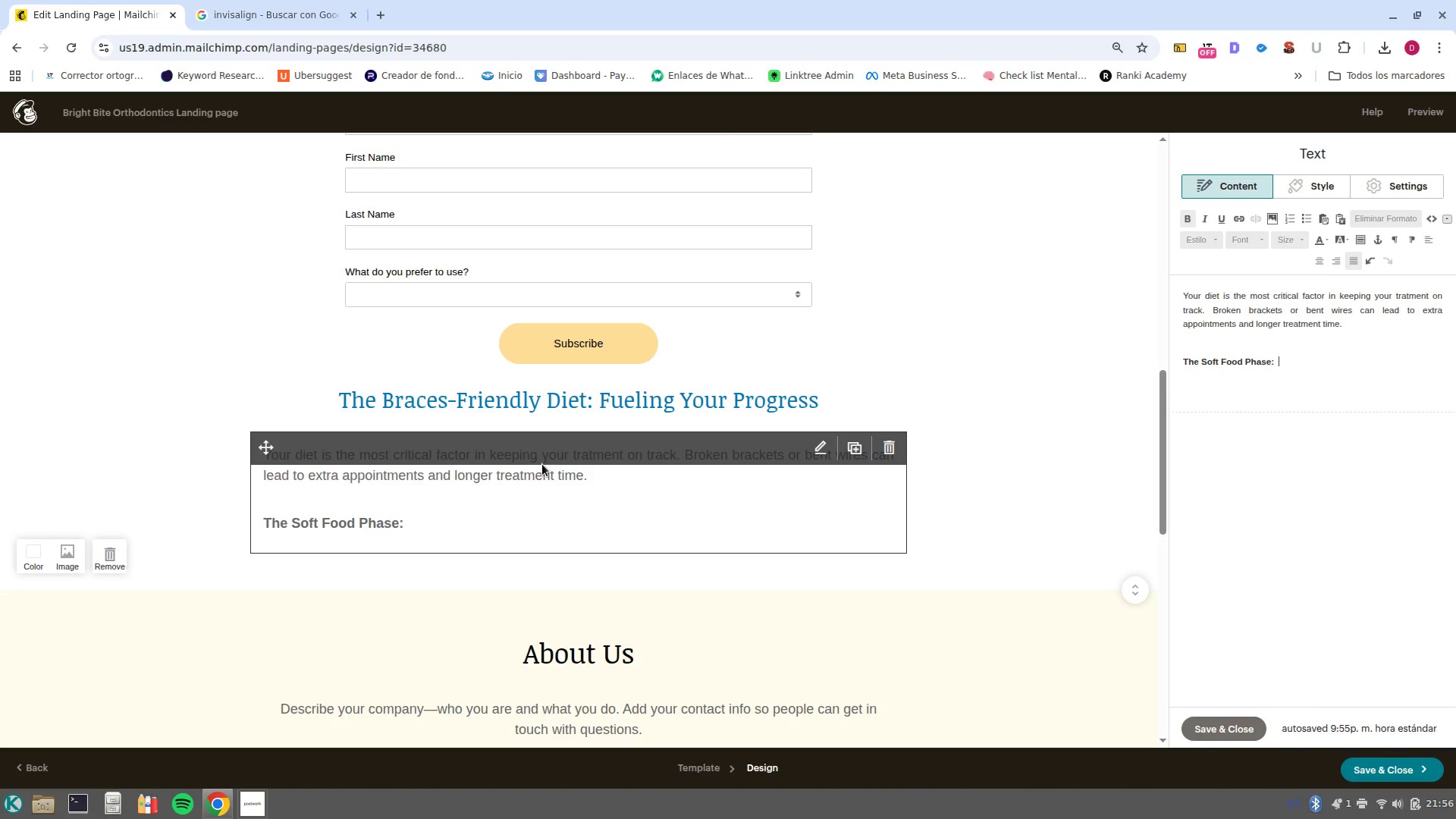 
left_click_drag(start_coordinate=[557, 526], to_coordinate=[272, 465])
 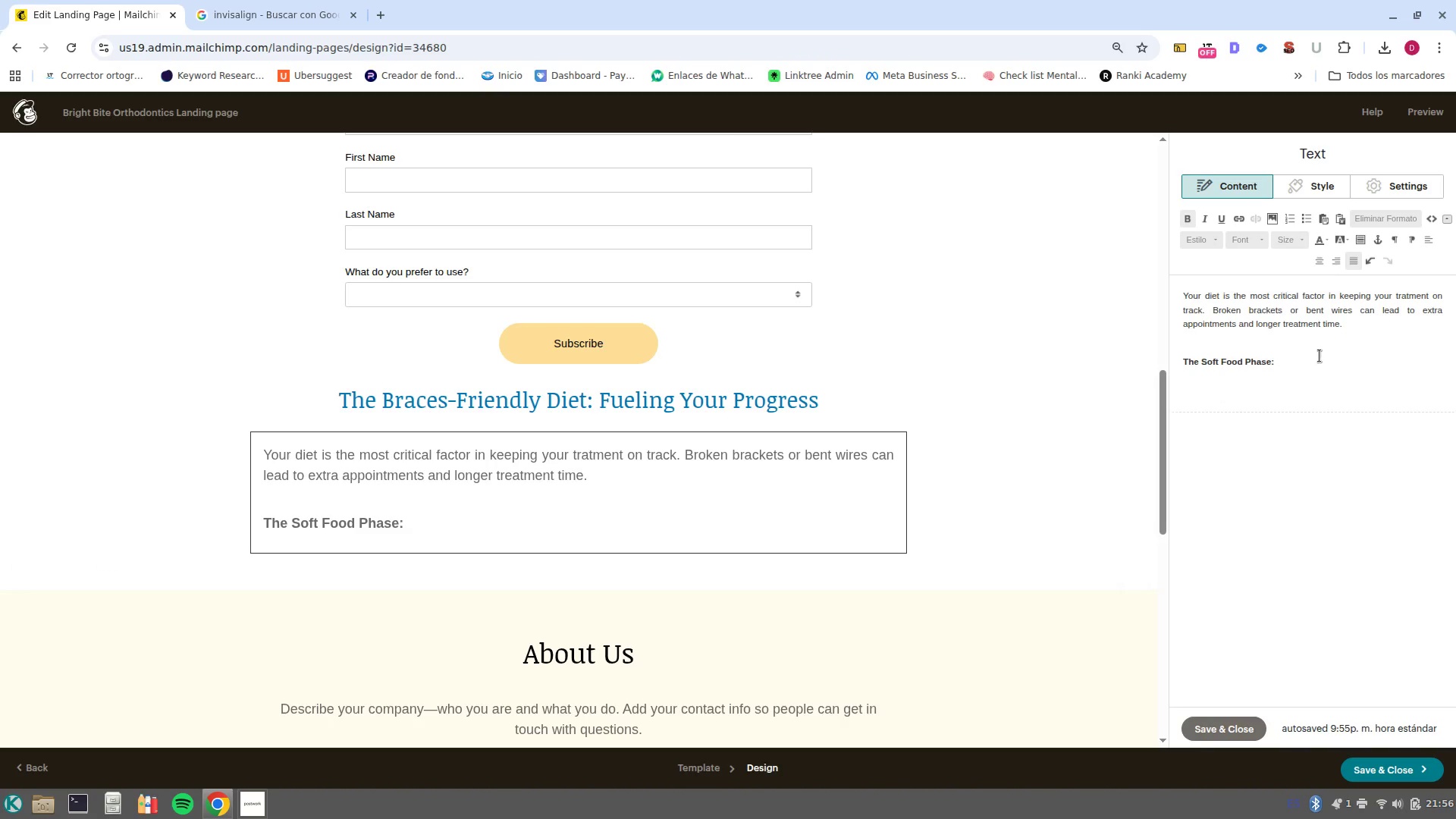 
left_click_drag(start_coordinate=[1316, 365], to_coordinate=[1163, 295])
 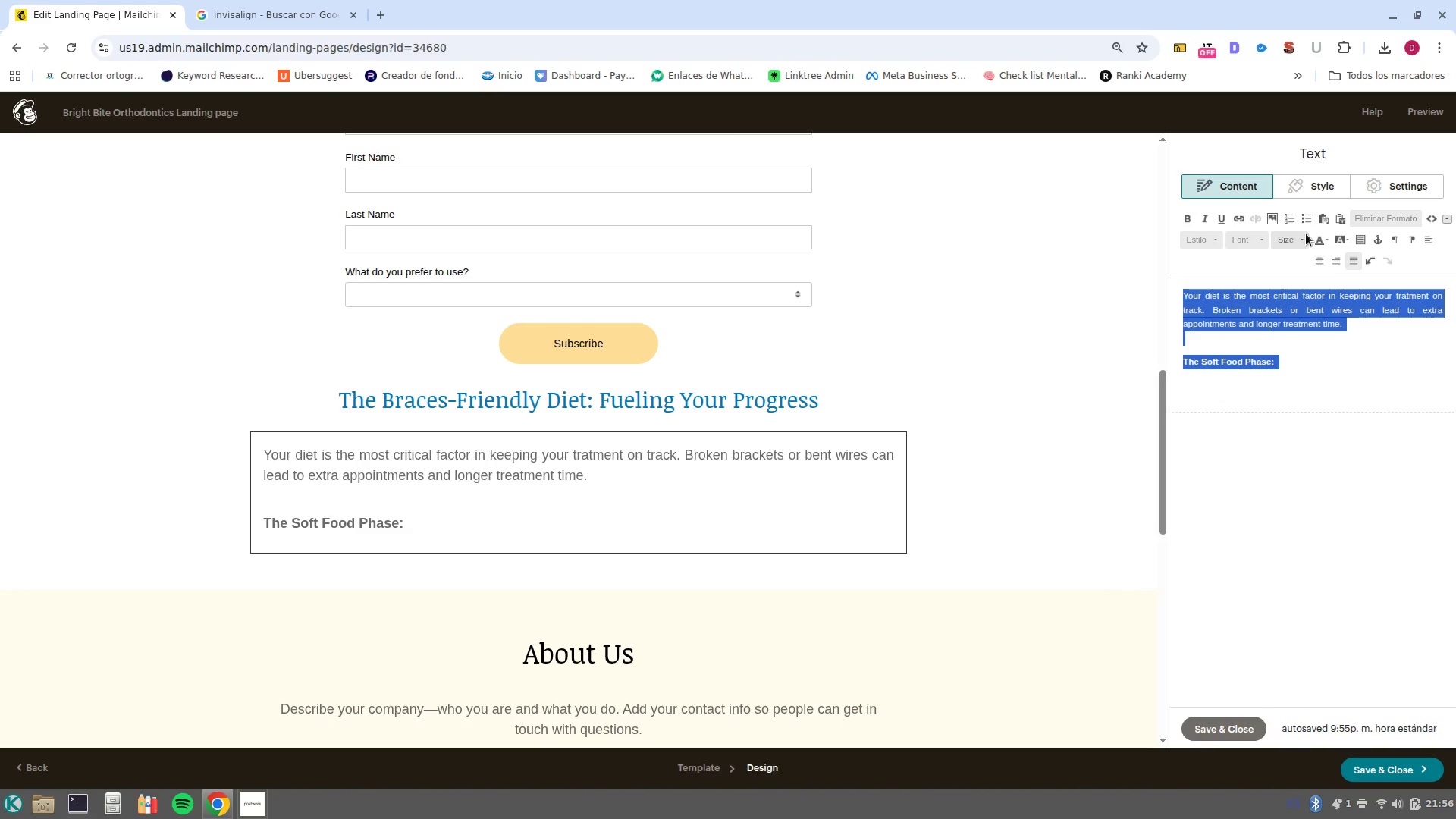 
left_click([1299, 237])
 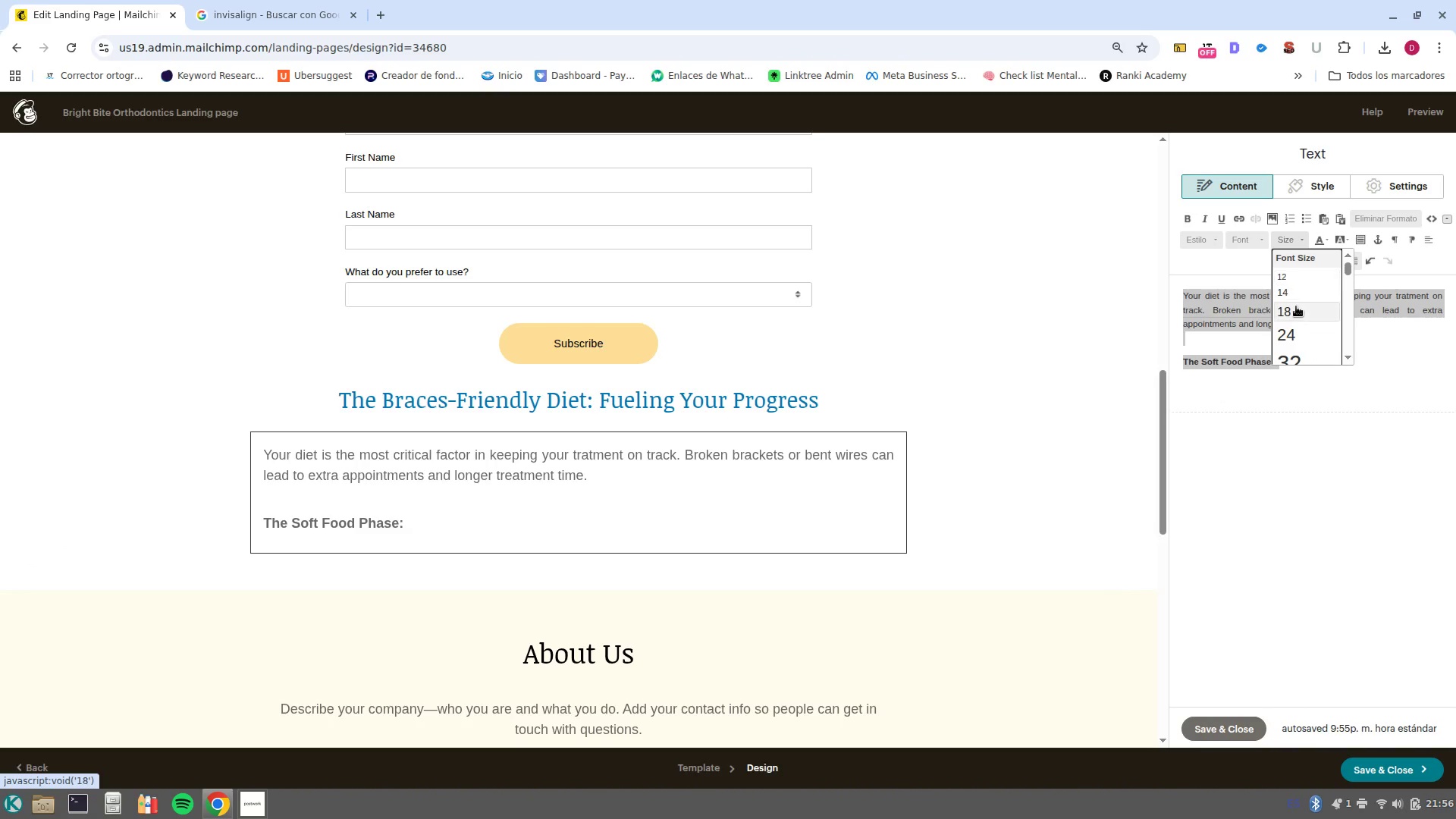 
left_click([1298, 311])
 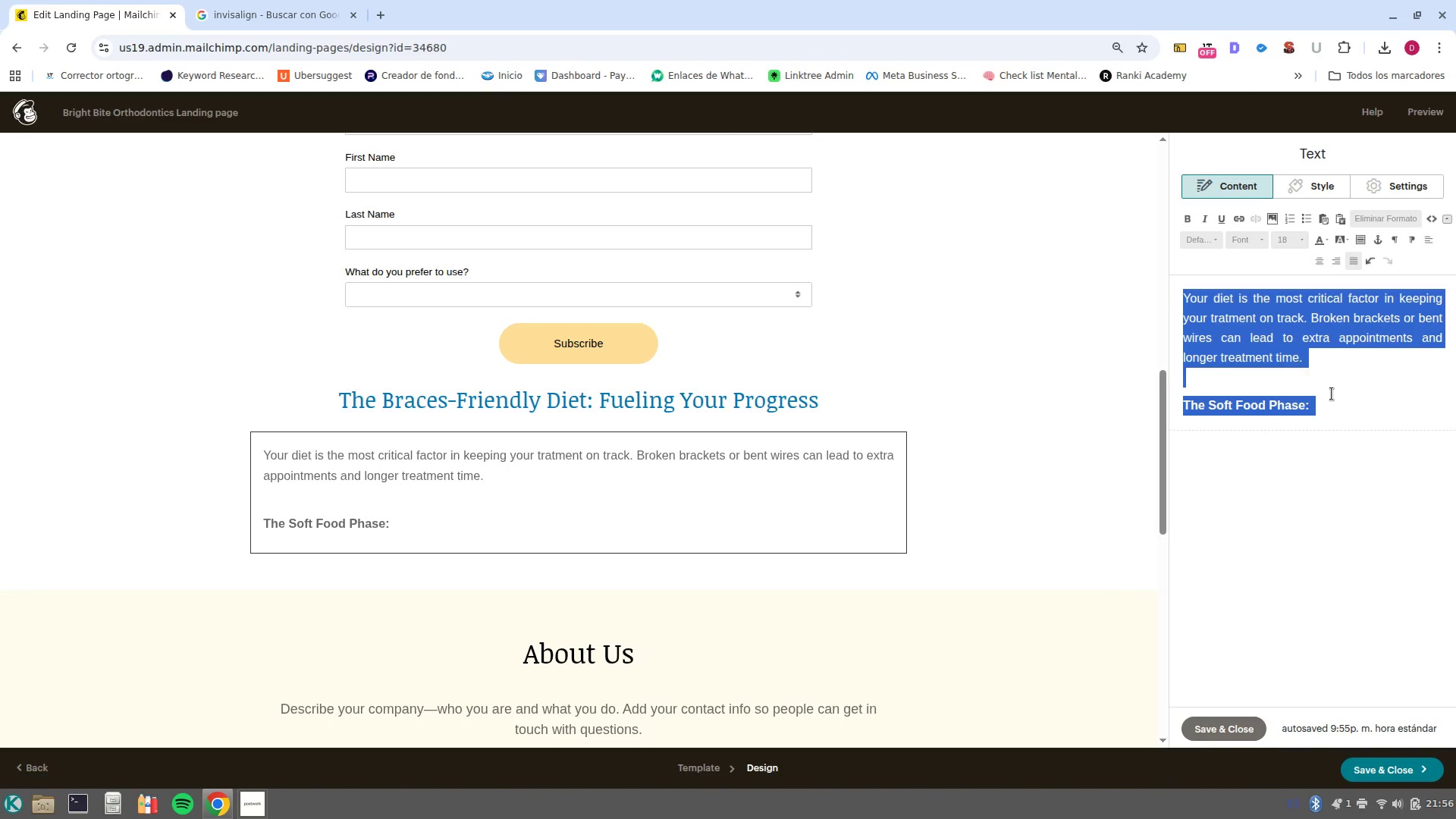 
left_click([1335, 395])
 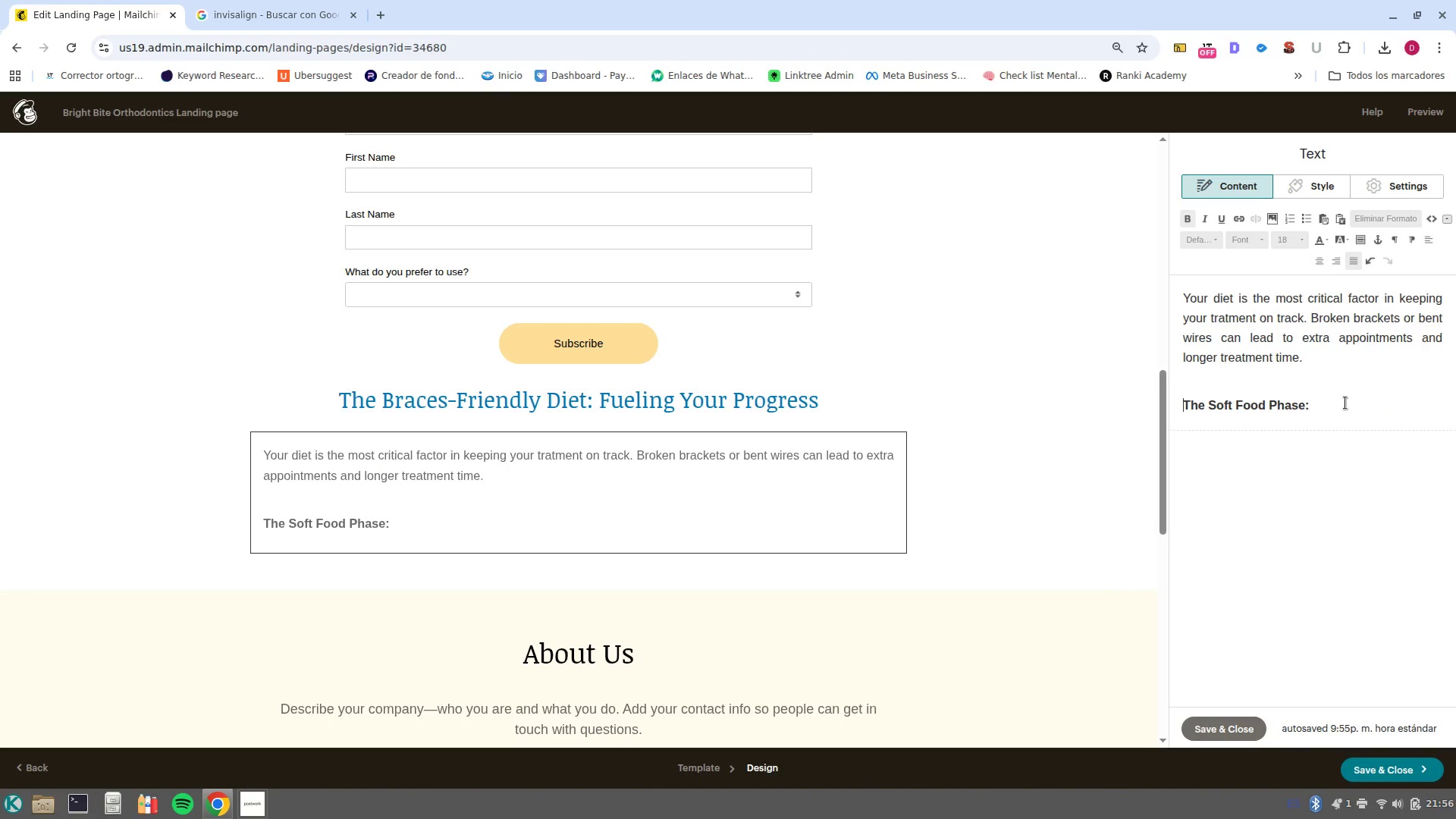 
left_click([1345, 403])
 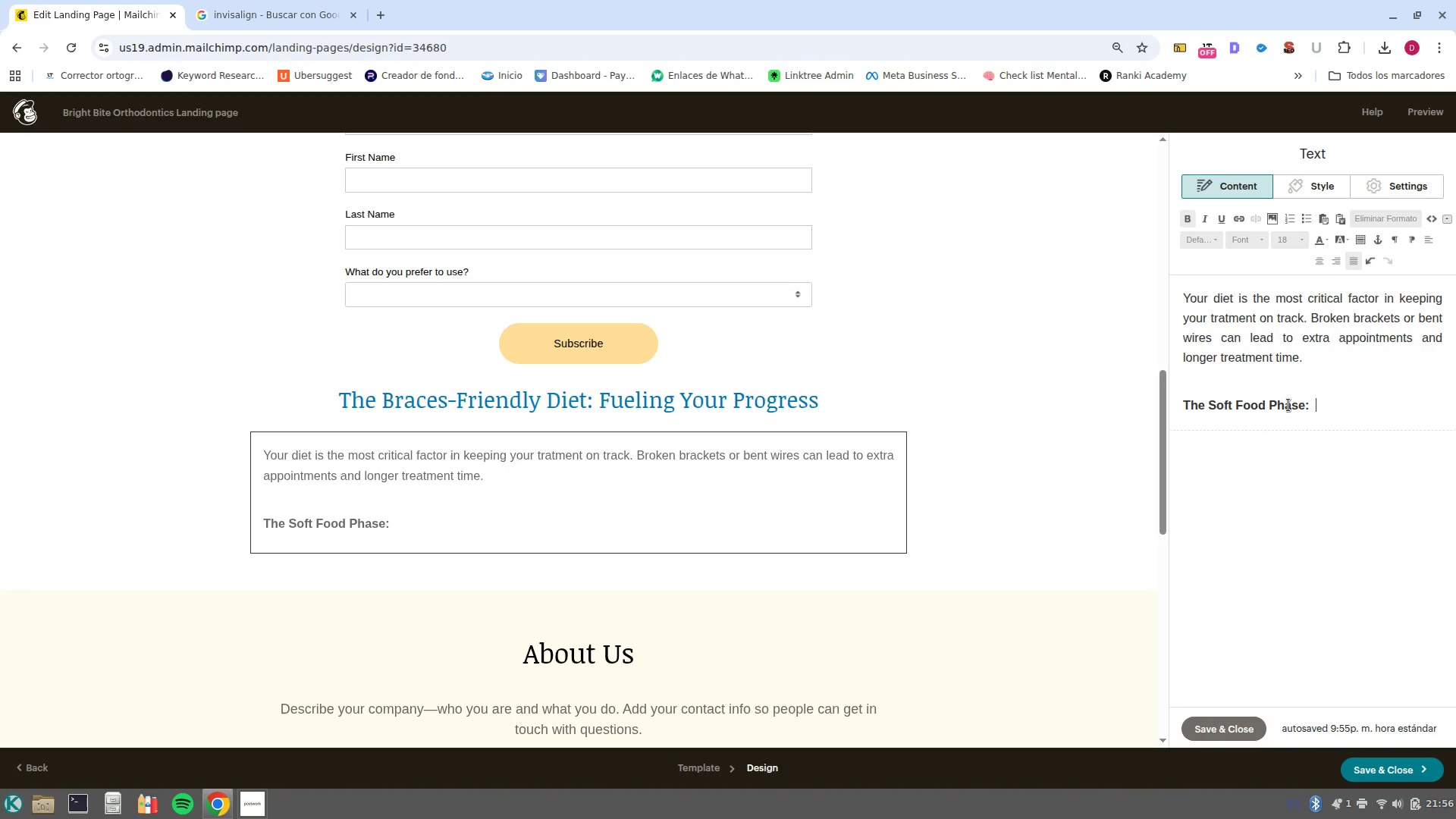 
scroll: coordinate [828, 422], scroll_direction: up, amount: 3.0
 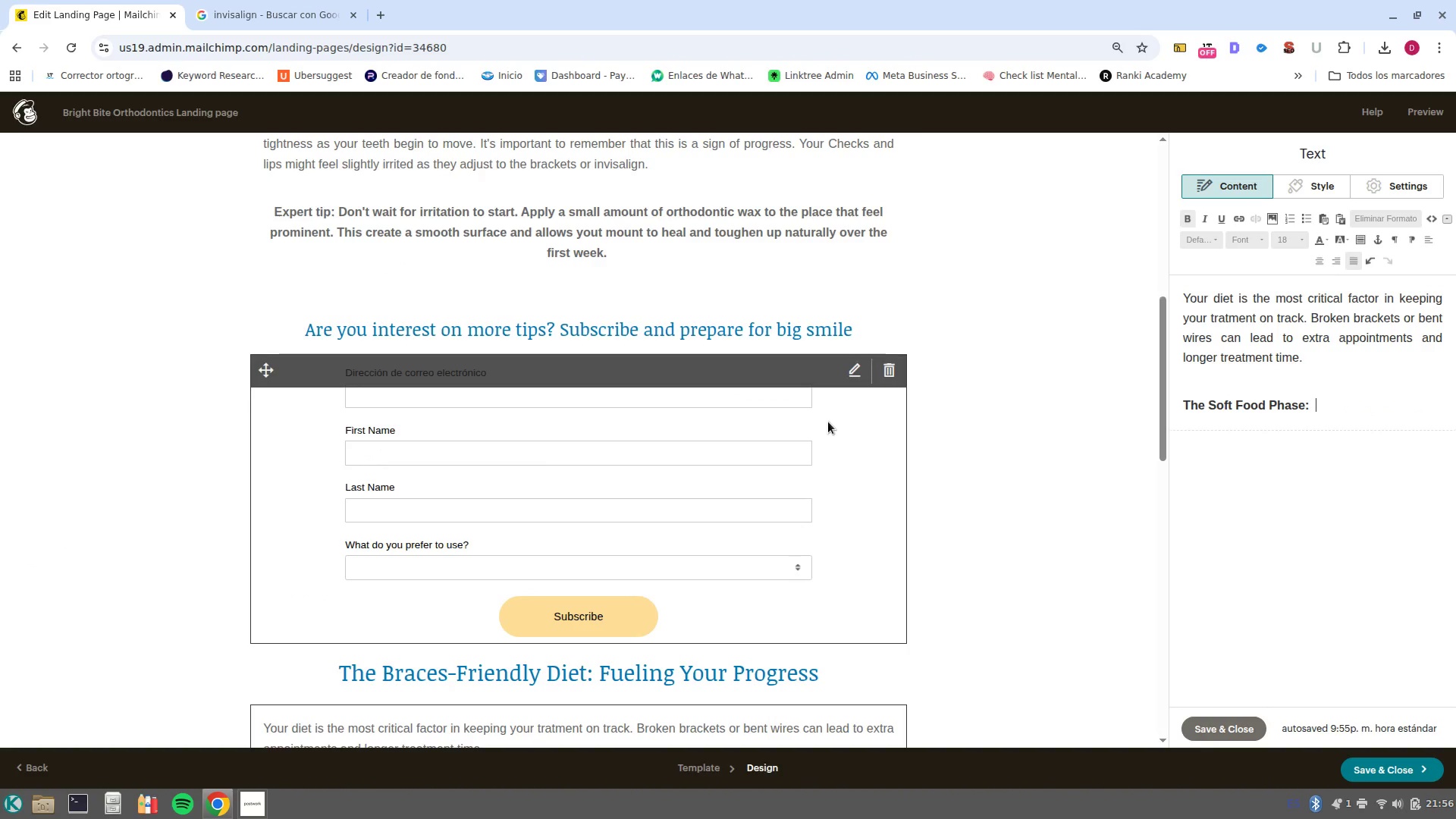 
scroll: coordinate [828, 422], scroll_direction: down, amount: 2.0
 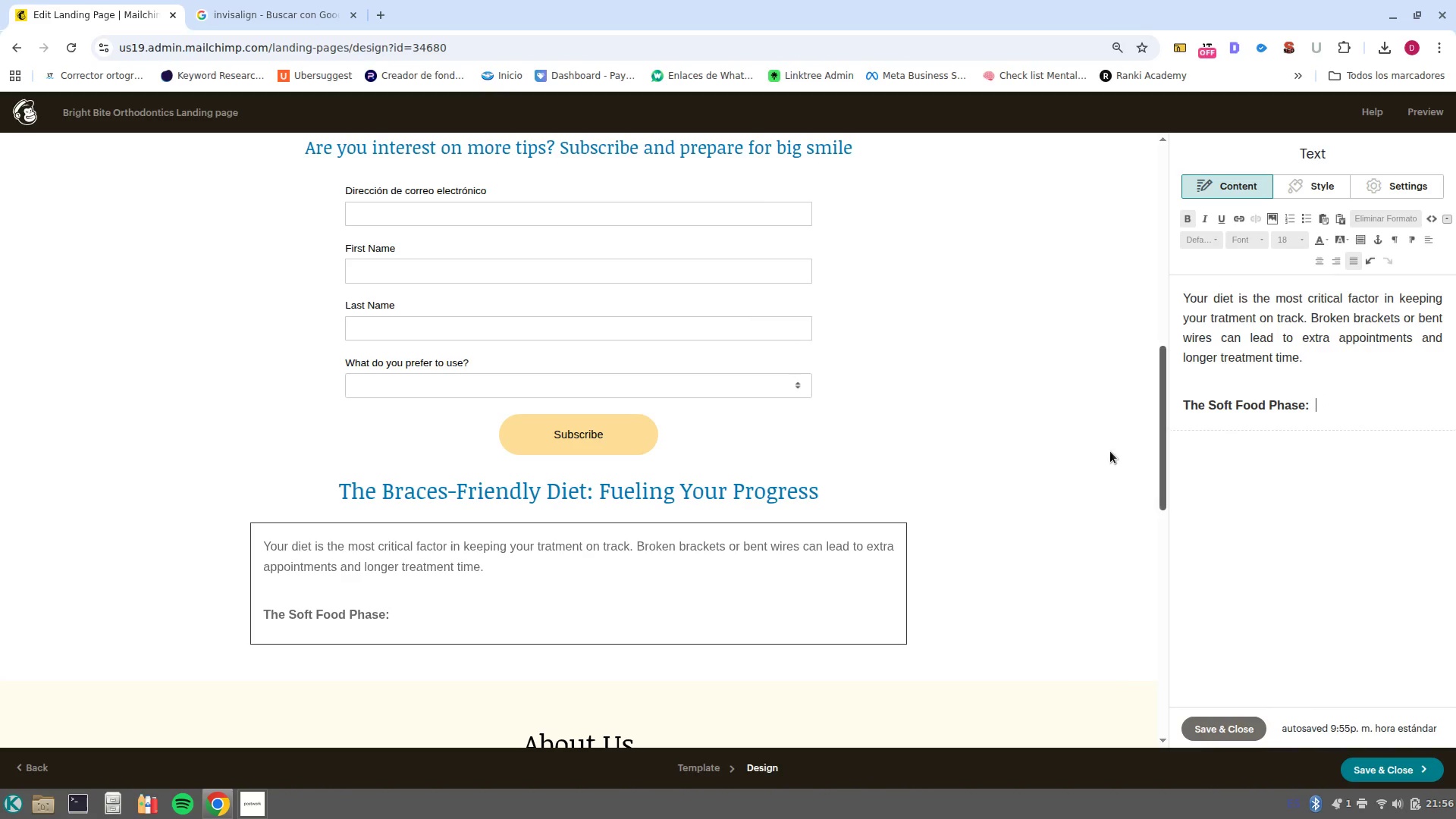 
left_click([695, 507])
 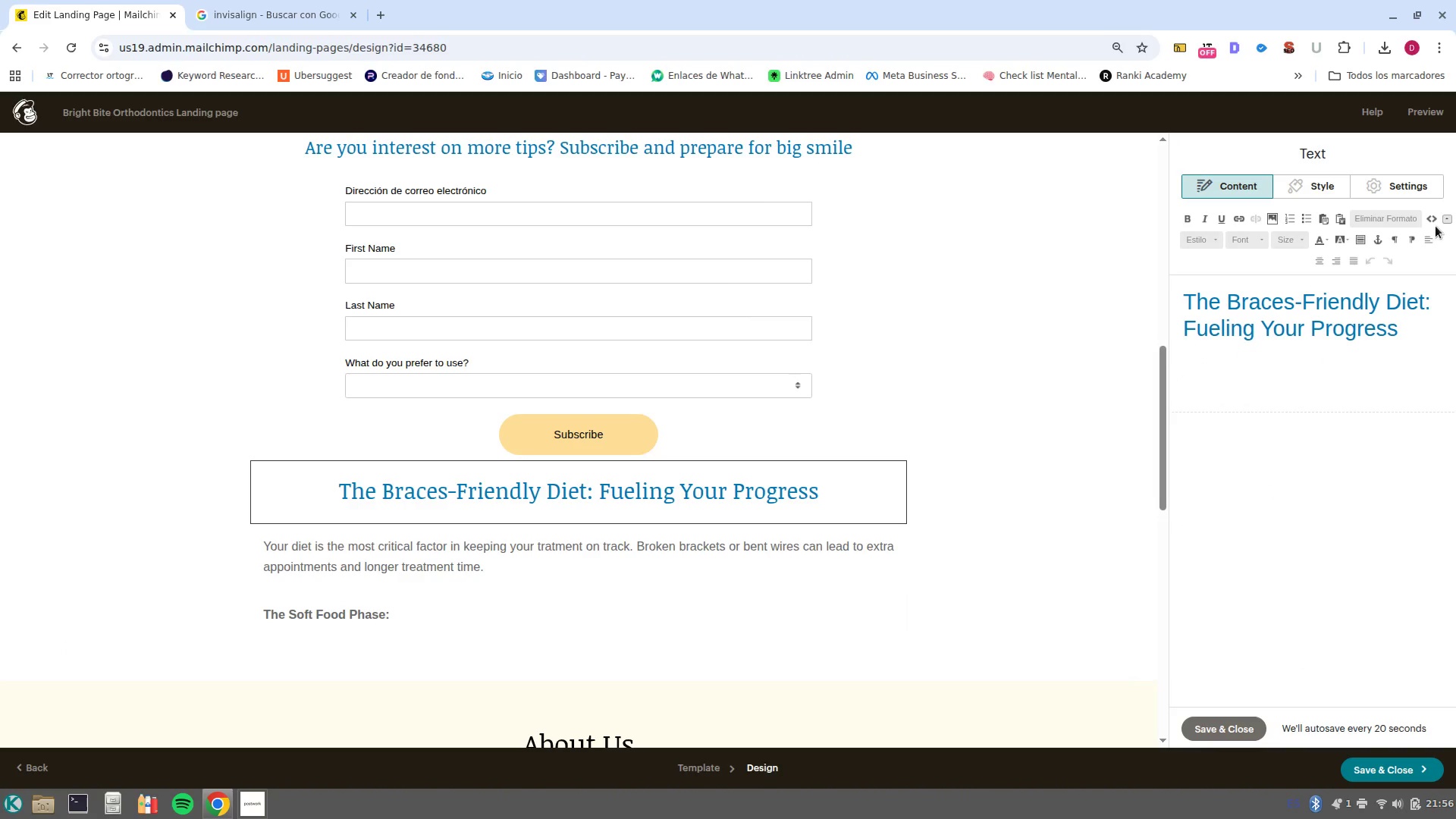 
left_click([1429, 218])
 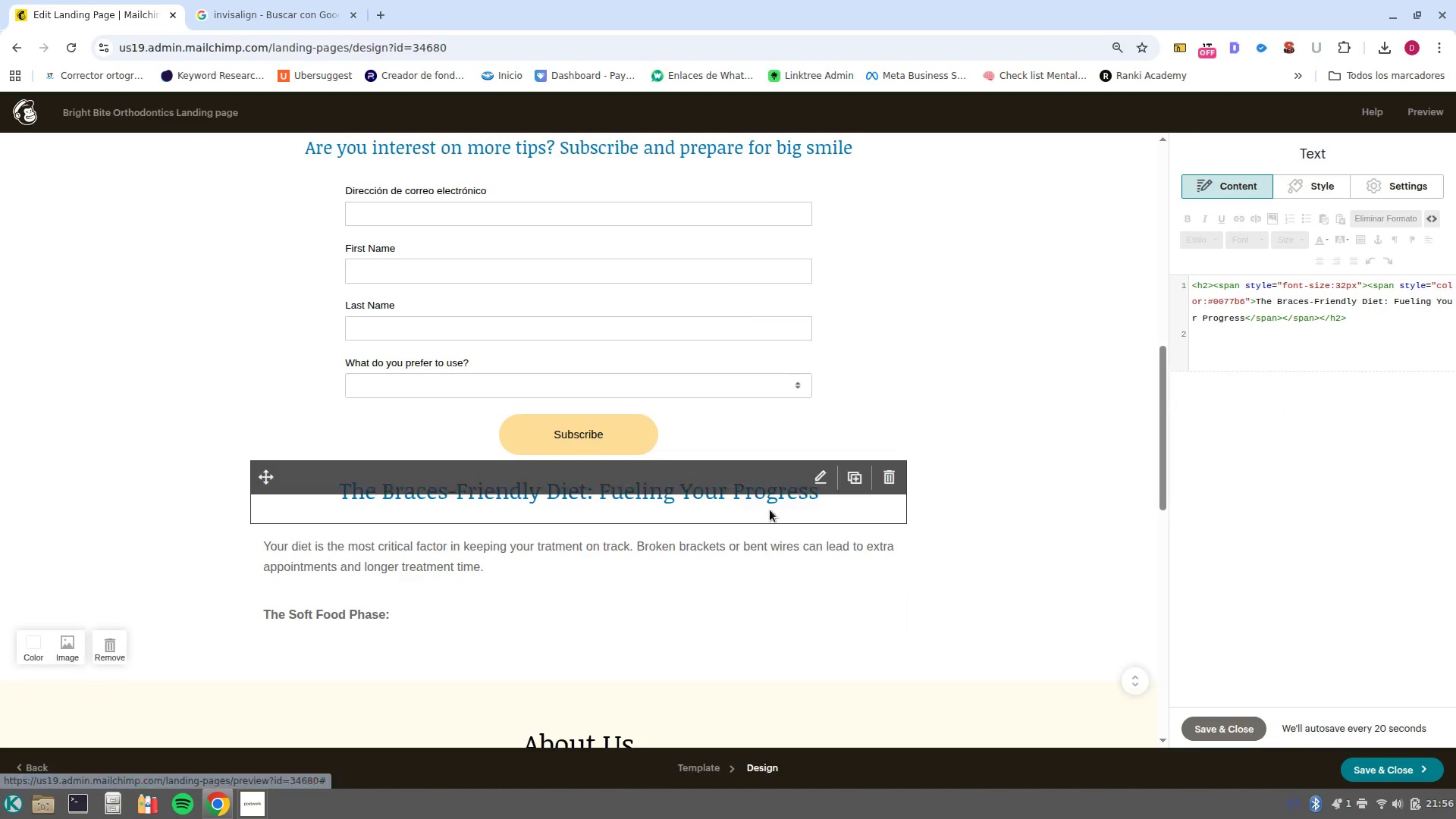 
left_click([673, 572])
 